 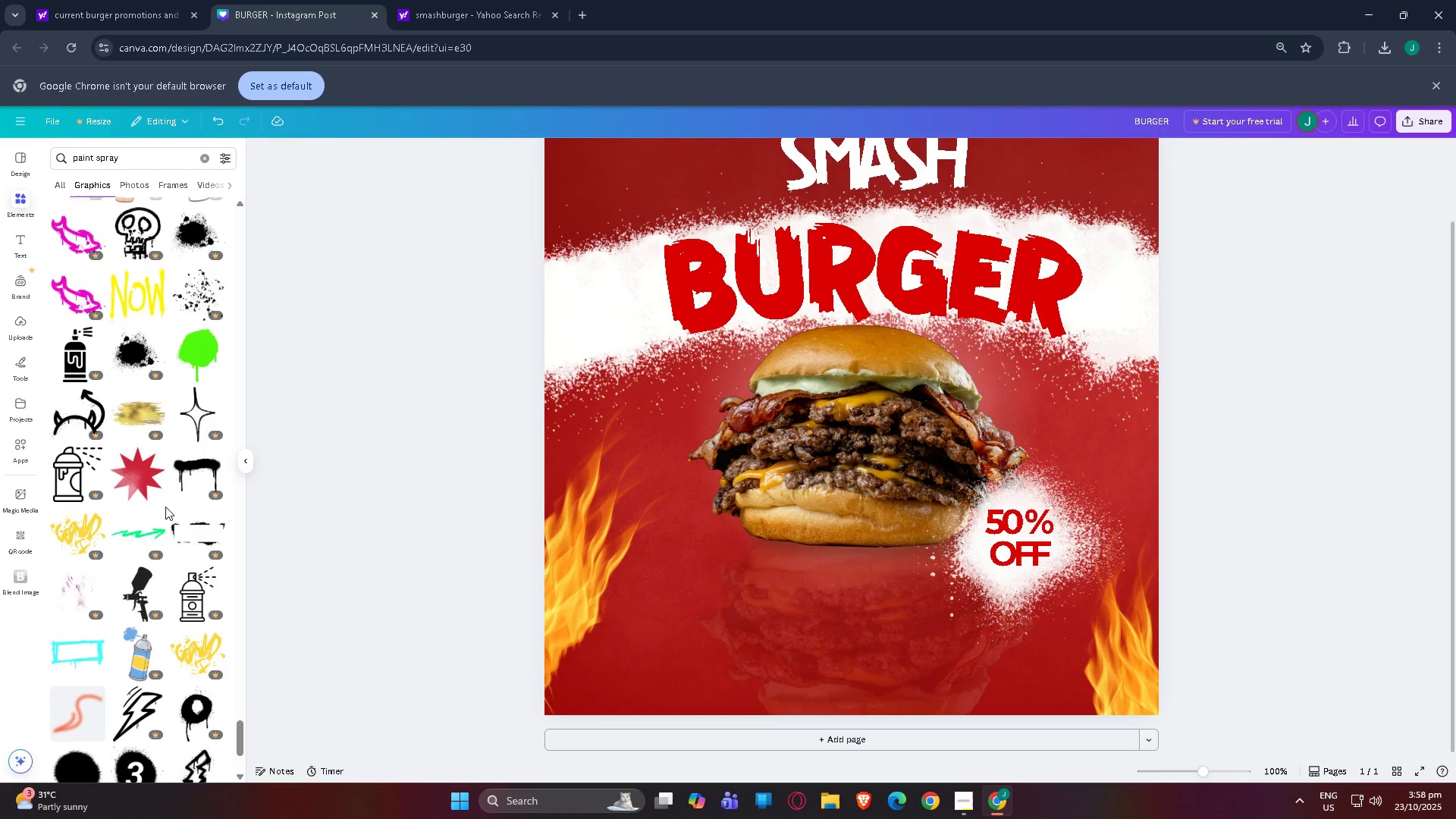 
scroll: coordinate [170, 479], scroll_direction: down, amount: 6.0
 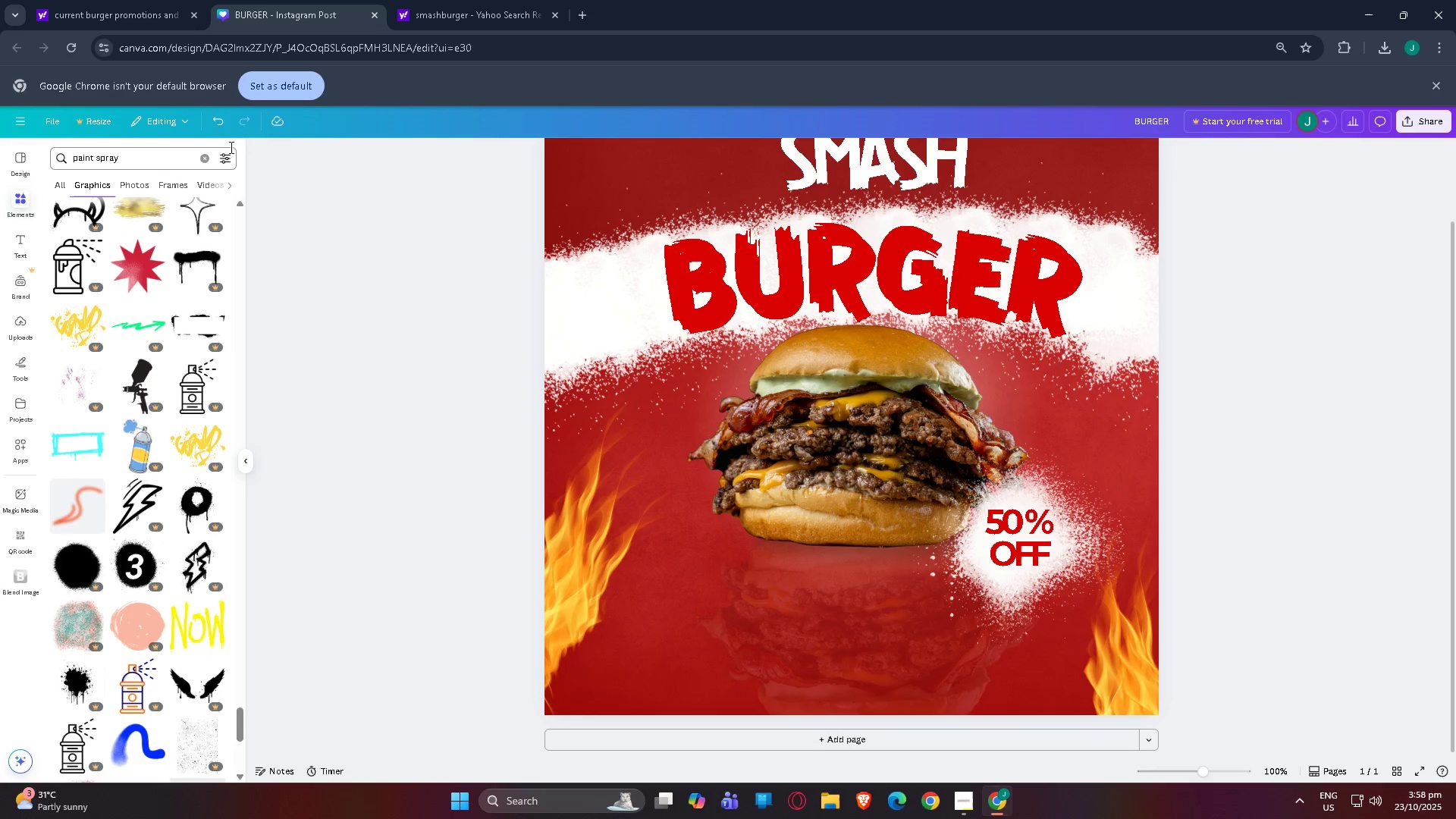 
left_click([228, 150])
 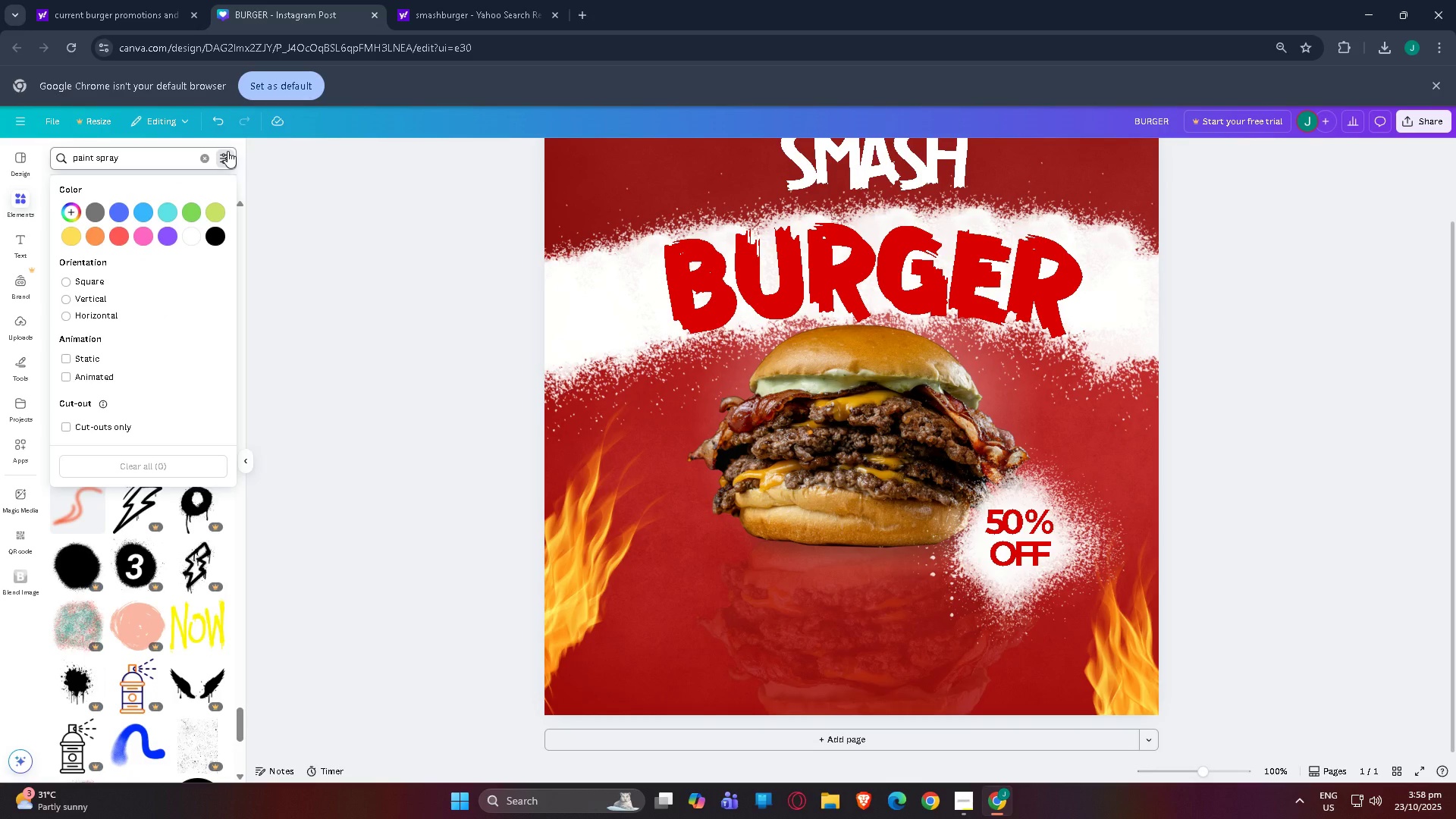 
left_click([228, 151])
 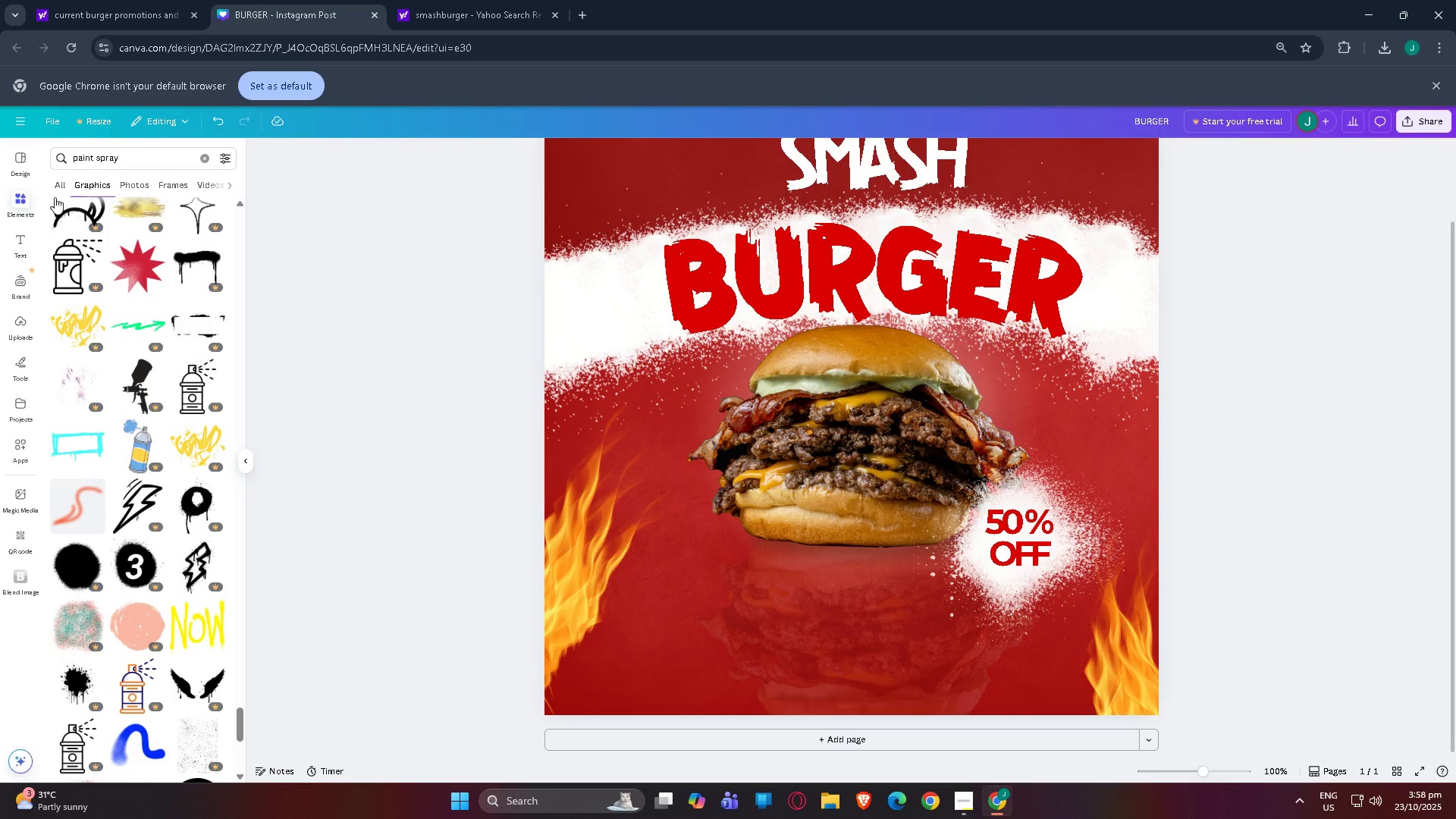 
left_click([61, 187])
 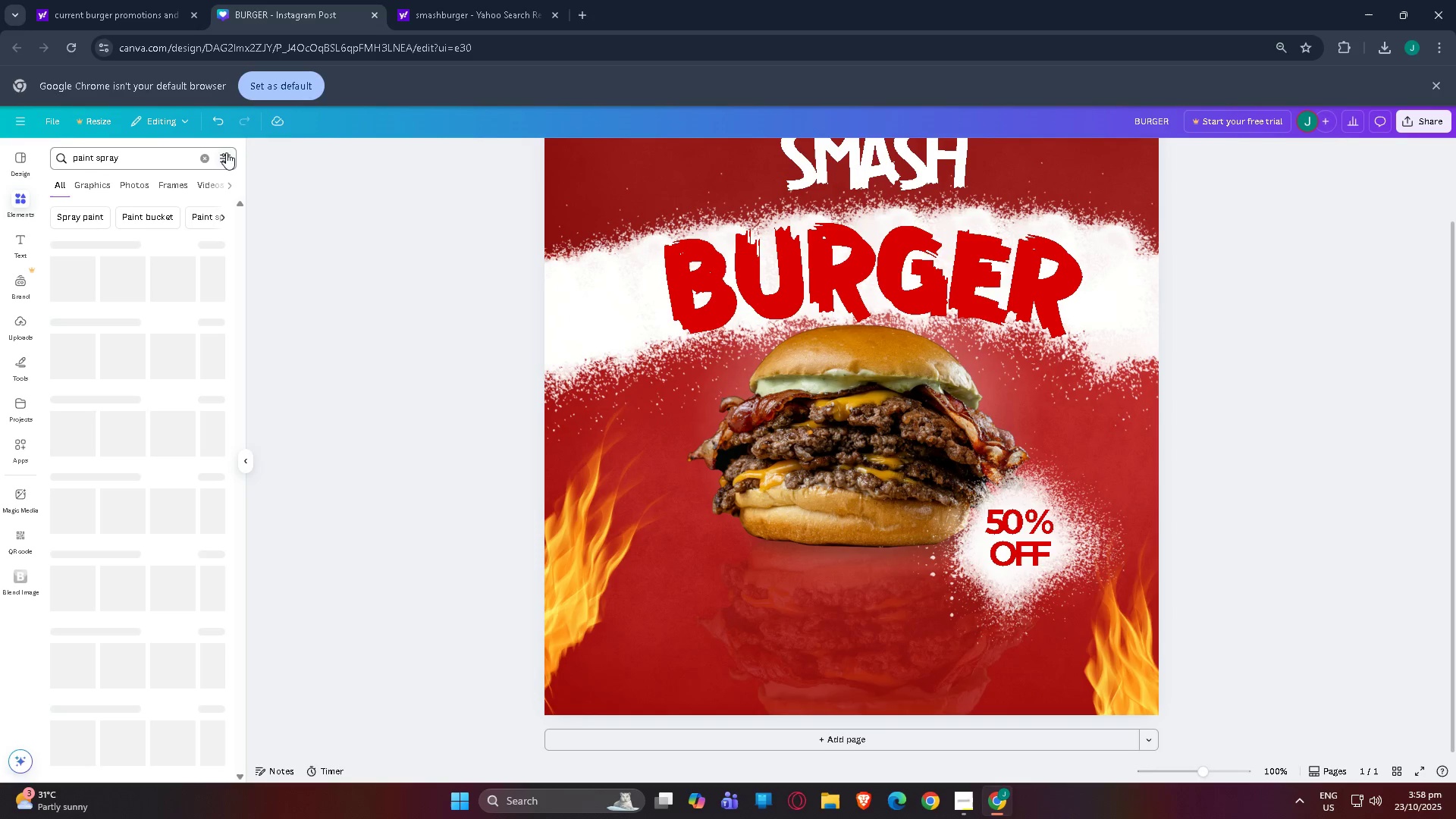 
left_click([226, 152])
 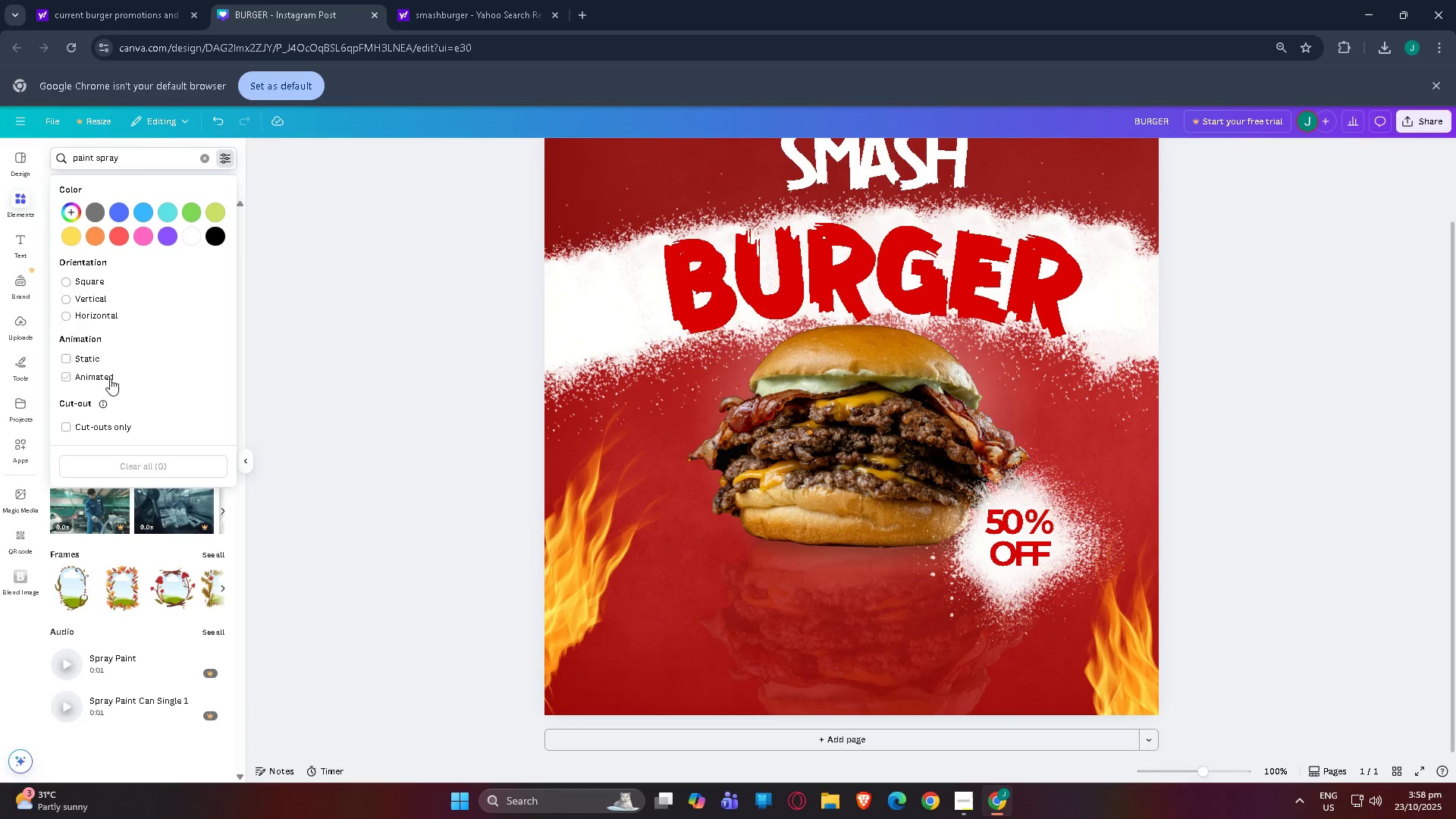 
left_click([342, 323])
 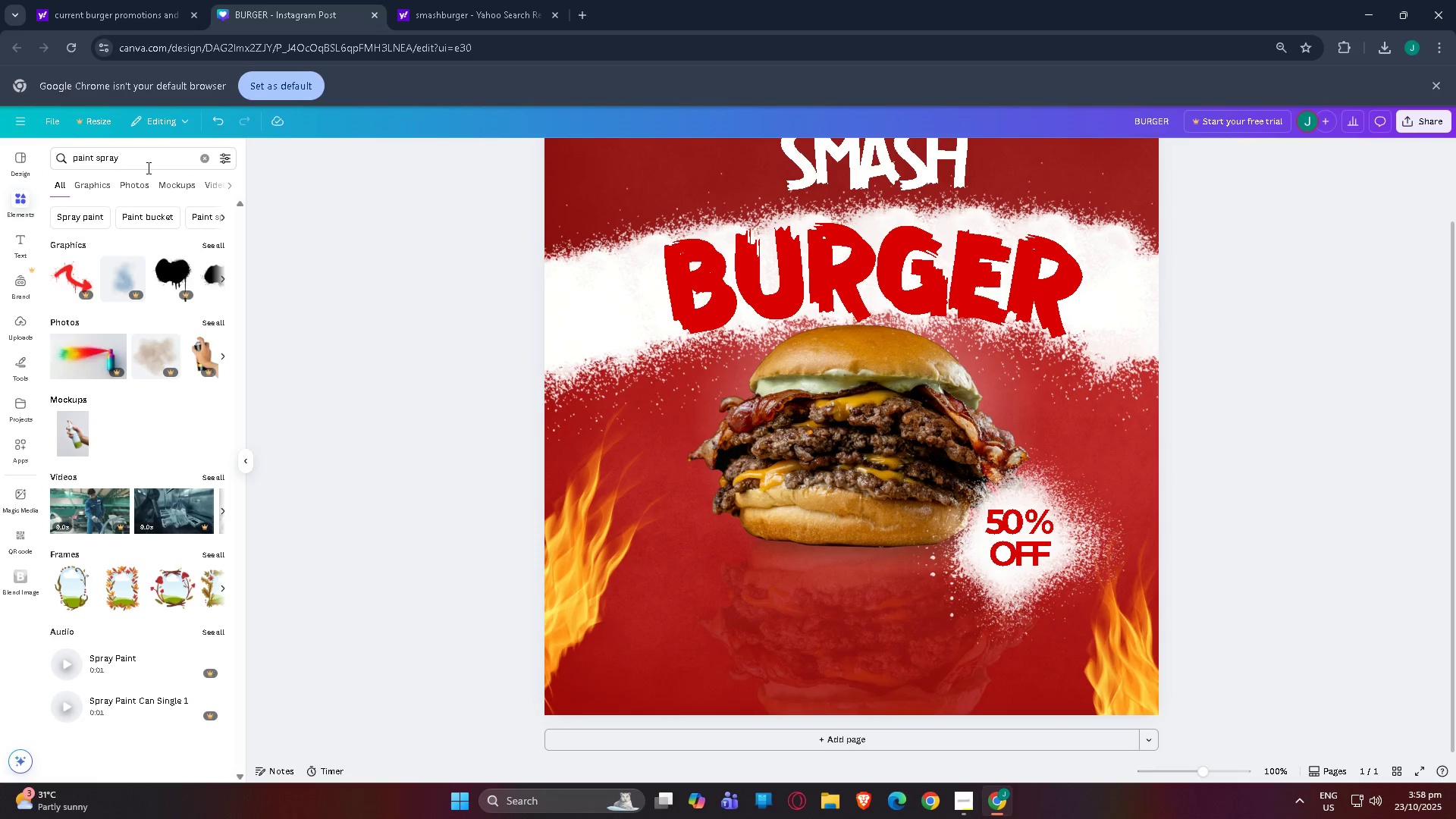 
left_click([146, 166])
 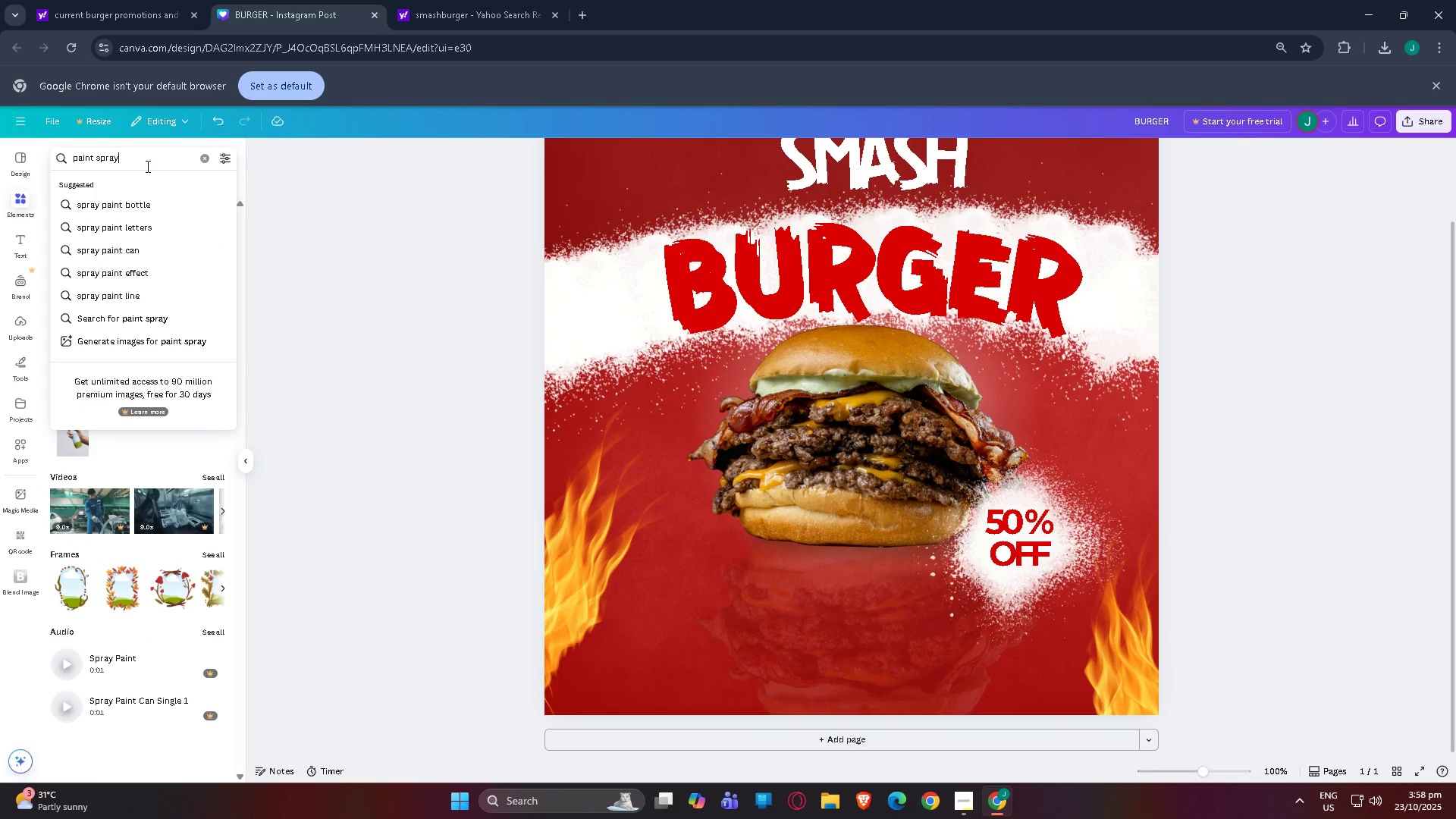 
key(Control+ControlLeft)
 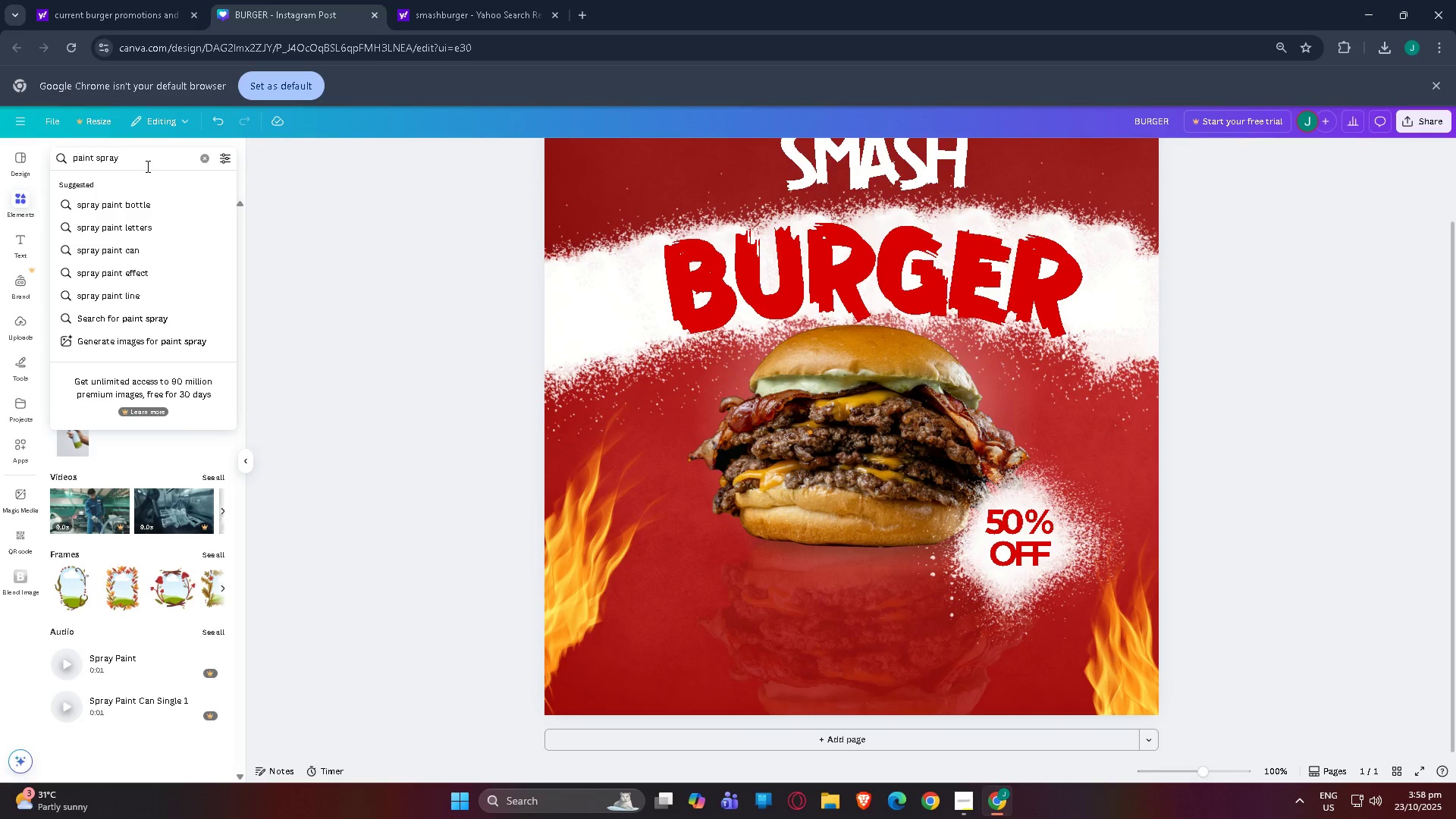 
type(  rectangle)
 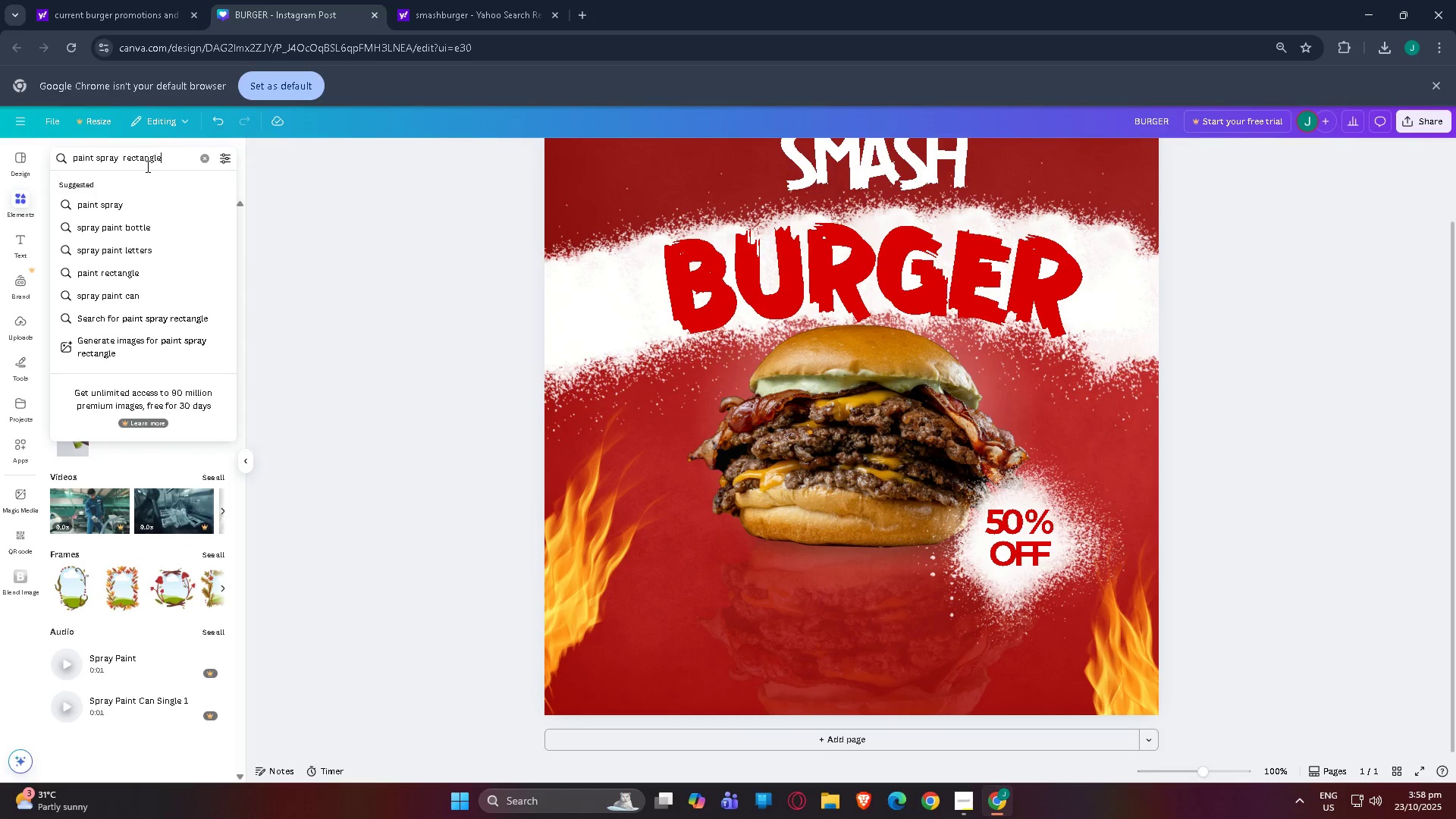 
key(Enter)
 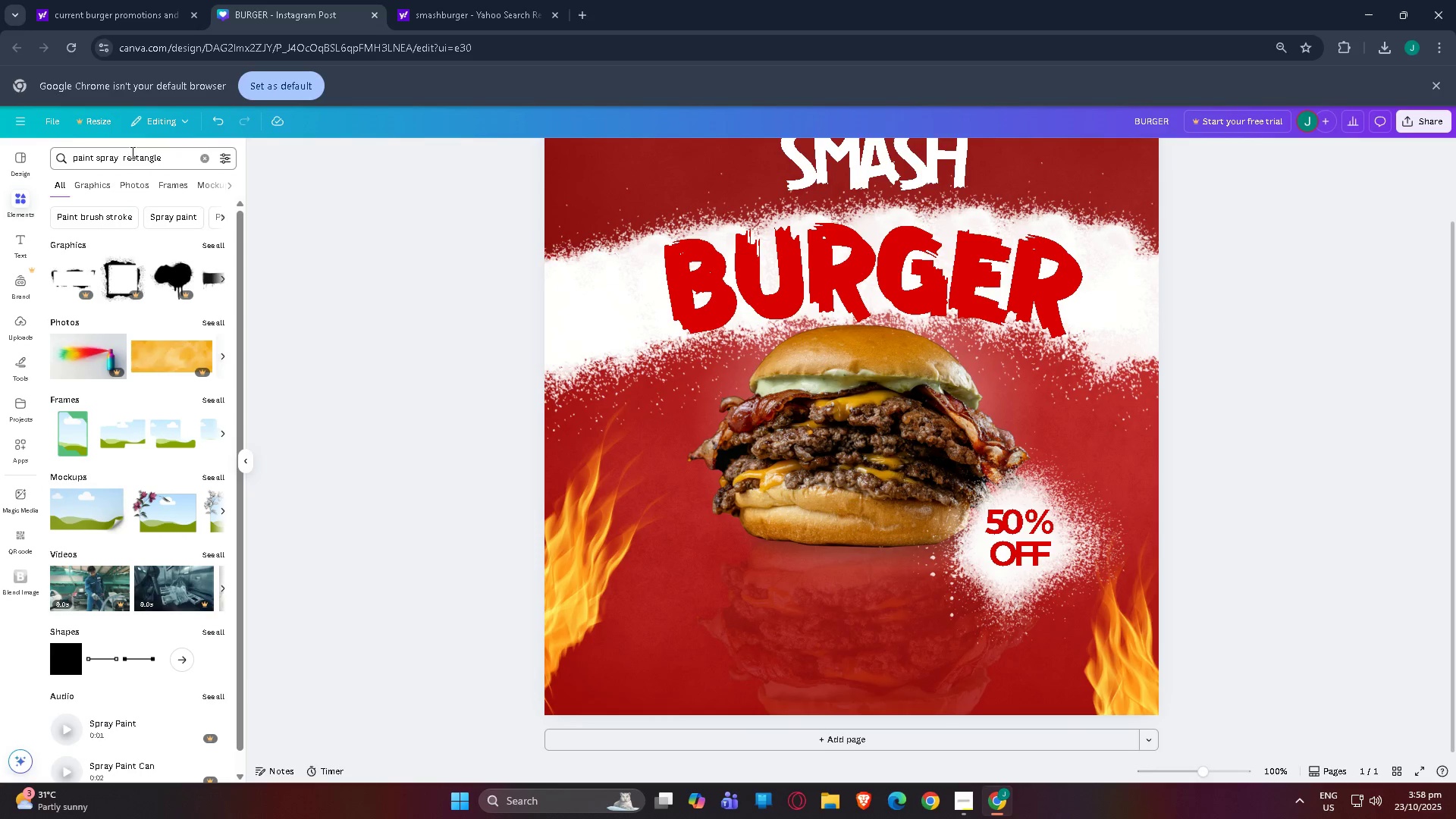 
left_click([123, 149])
 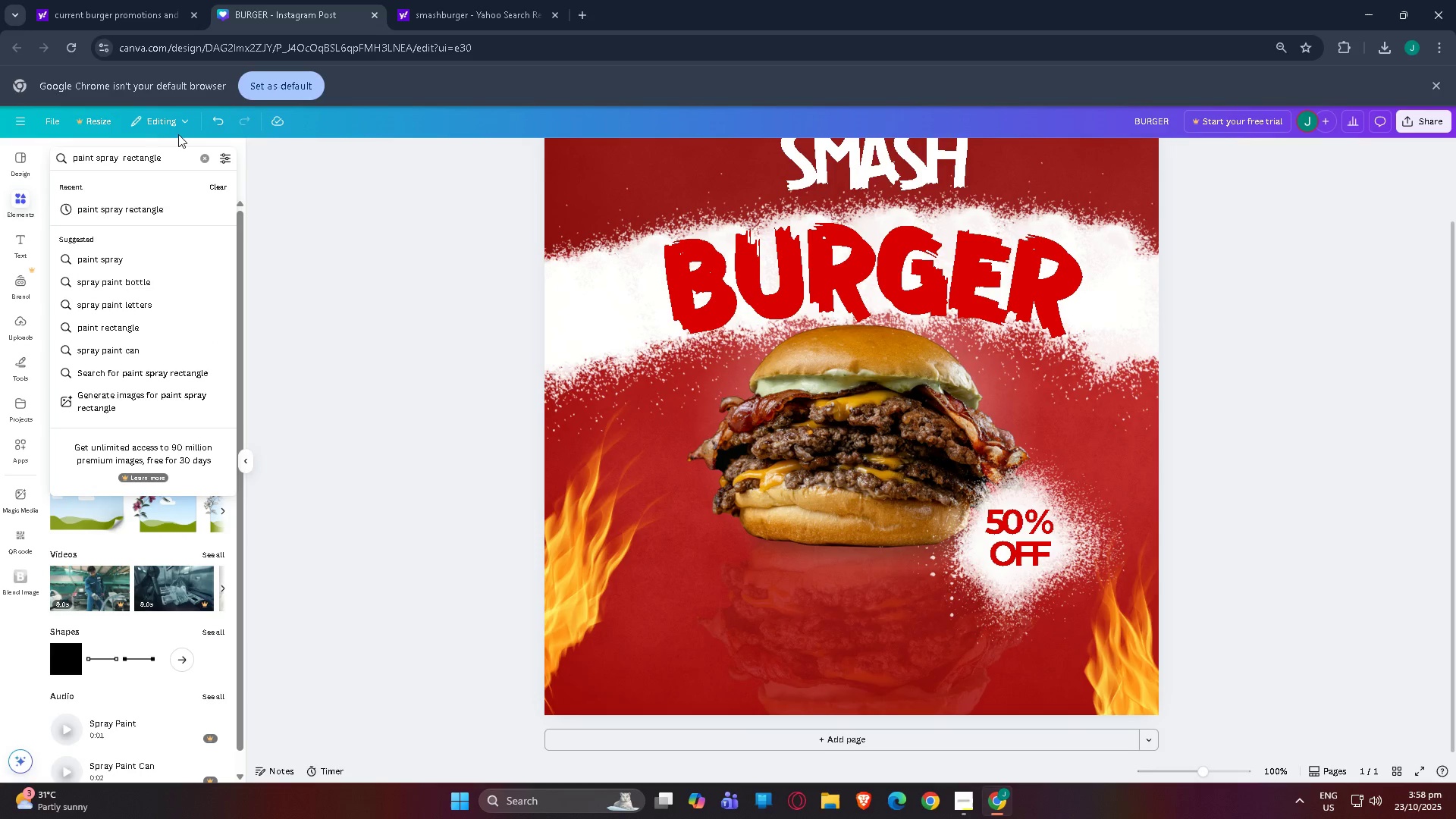 
key(Backspace)
 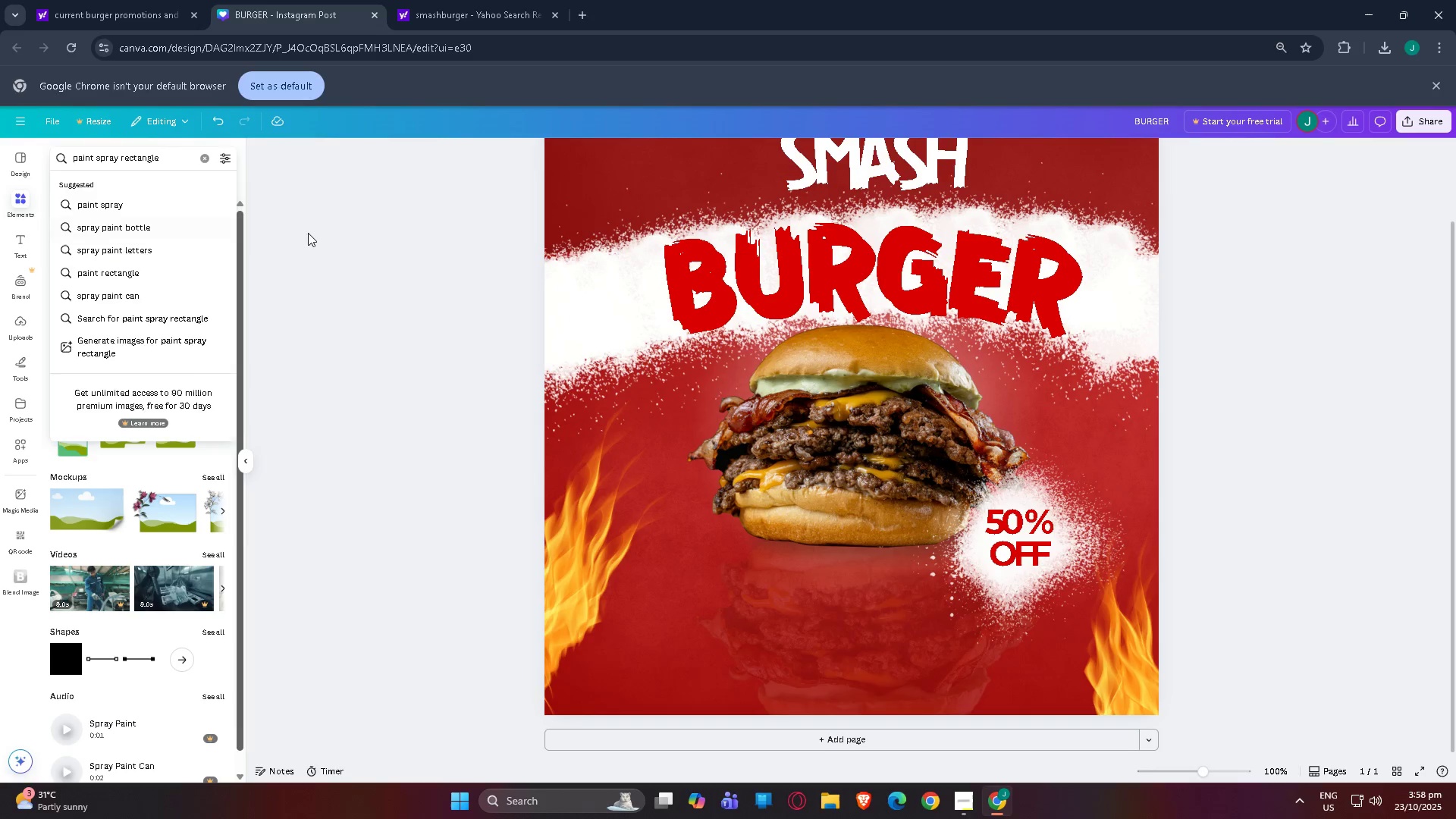 
left_click([350, 221])
 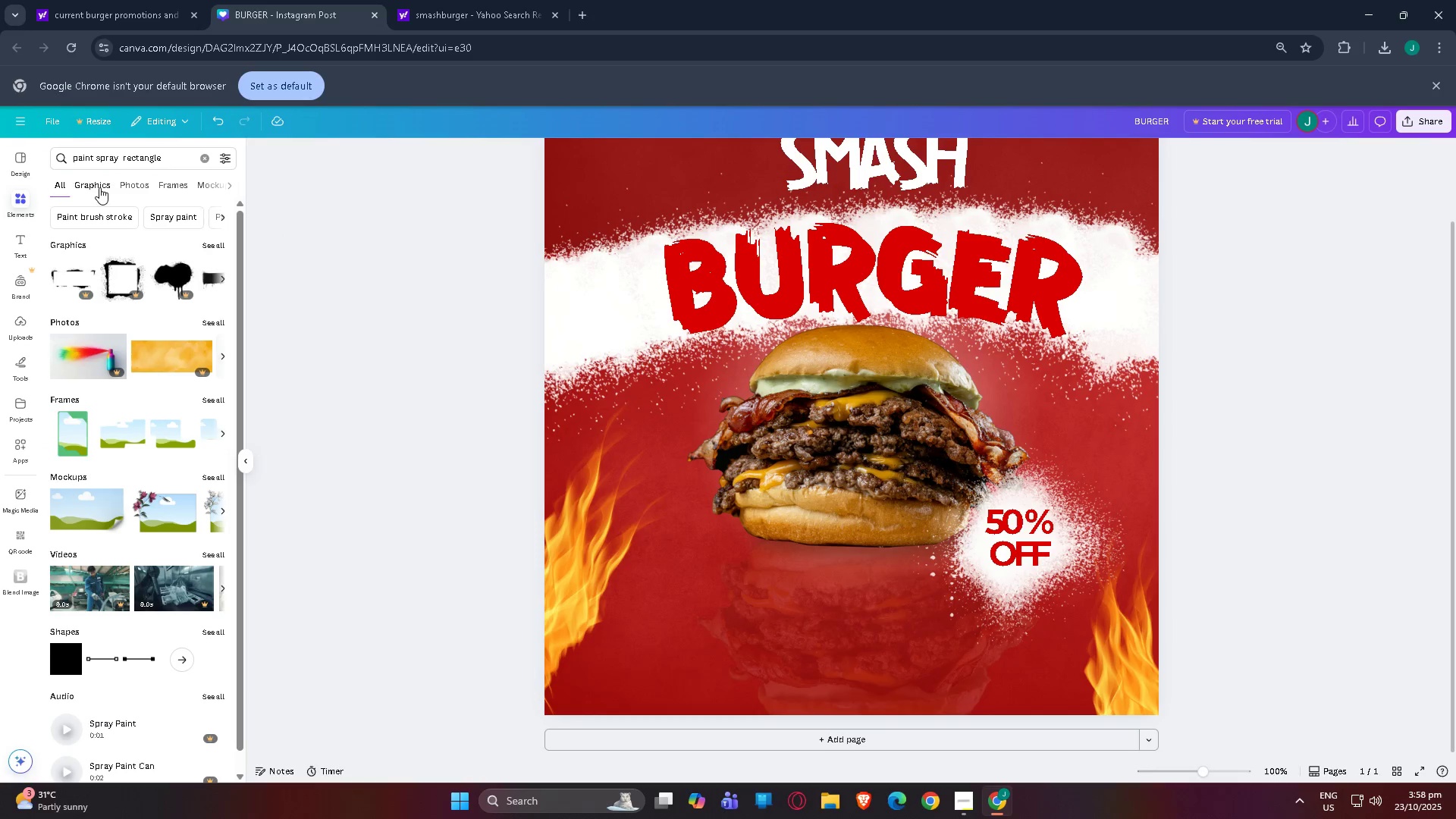 
left_click([99, 187])
 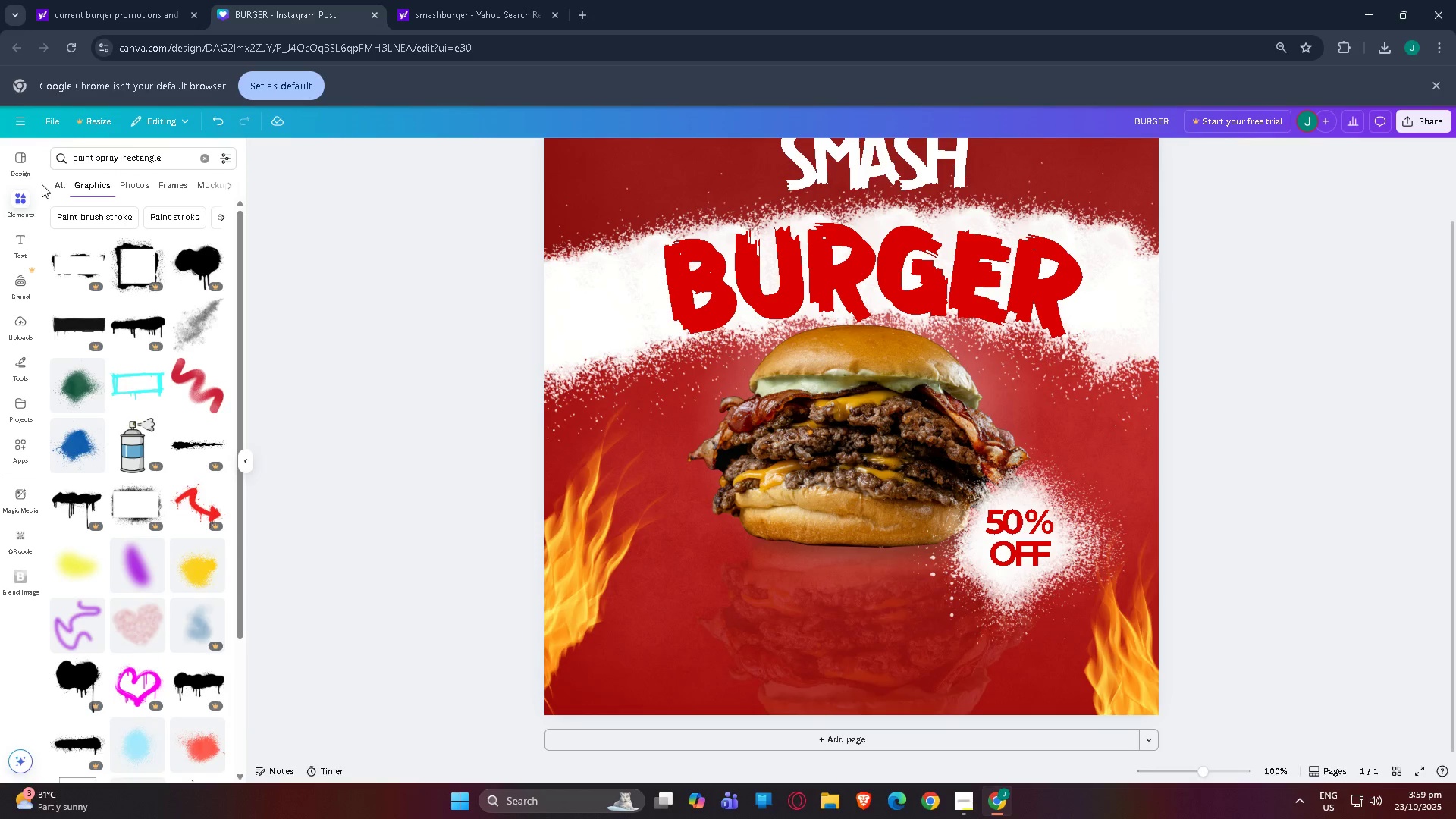 
scroll: coordinate [115, 337], scroll_direction: down, amount: 9.0
 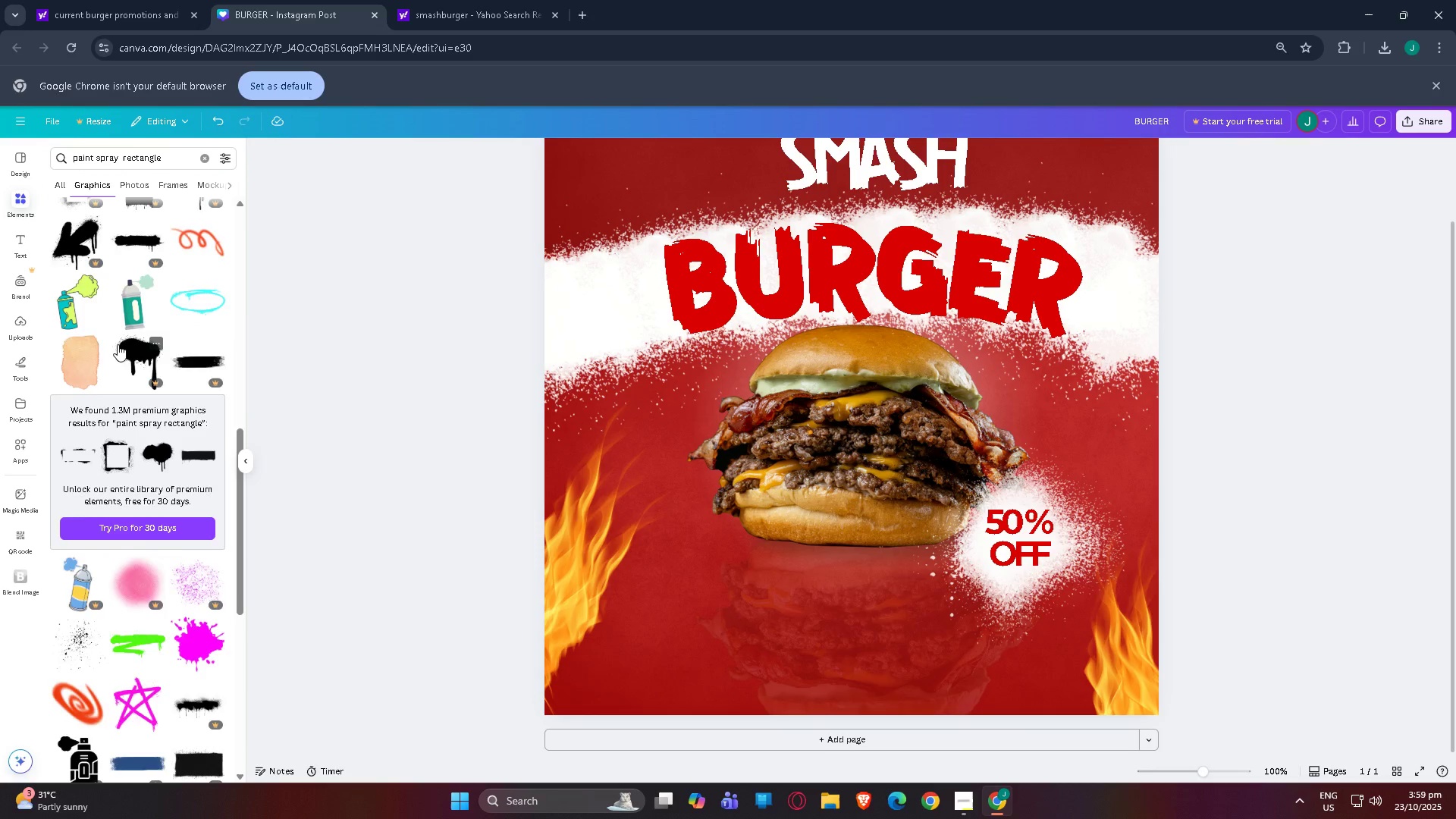 
scroll: coordinate [118, 344], scroll_direction: up, amount: 1.0
 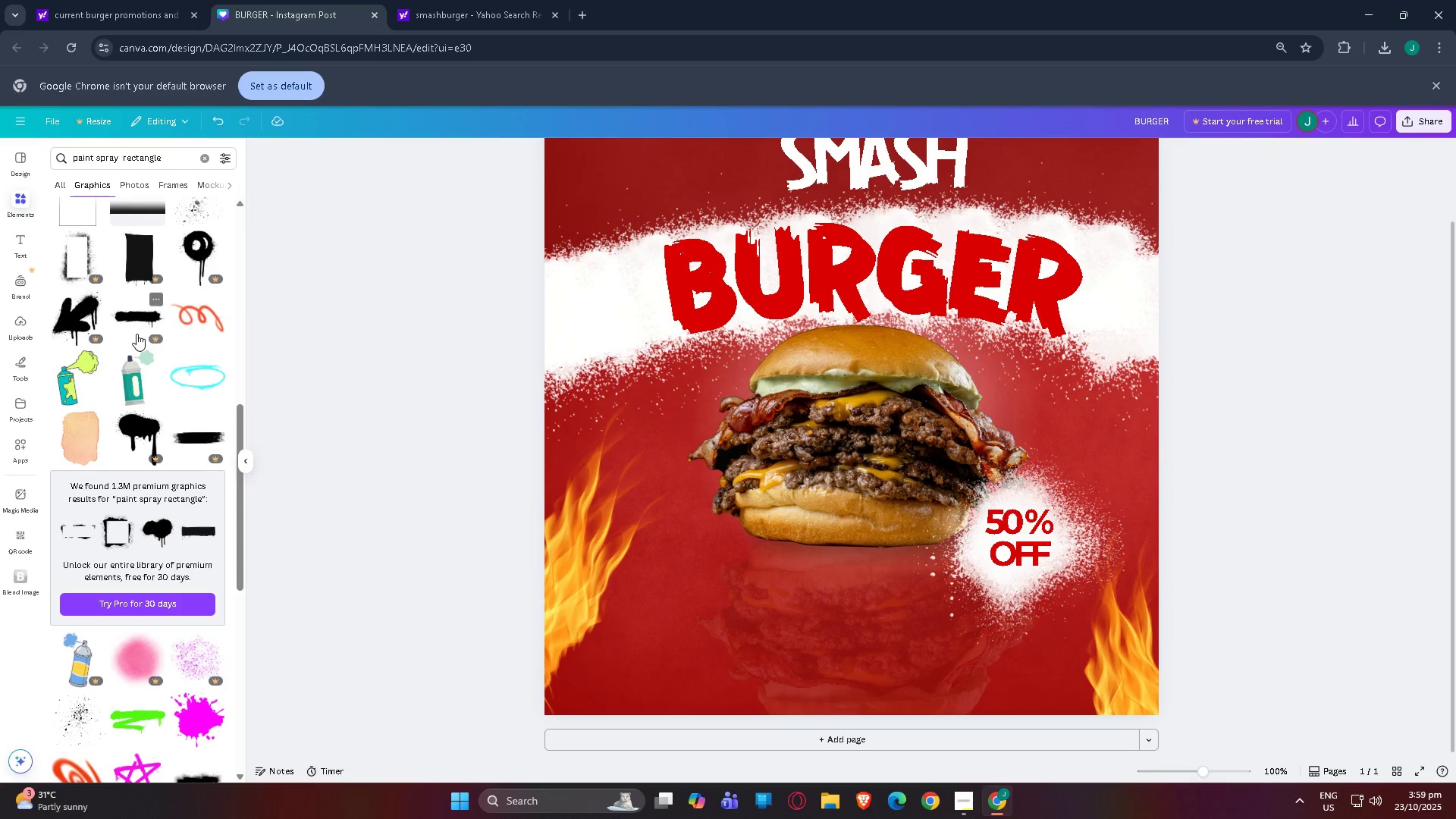 
scroll: coordinate [174, 363], scroll_direction: down, amount: 6.0
 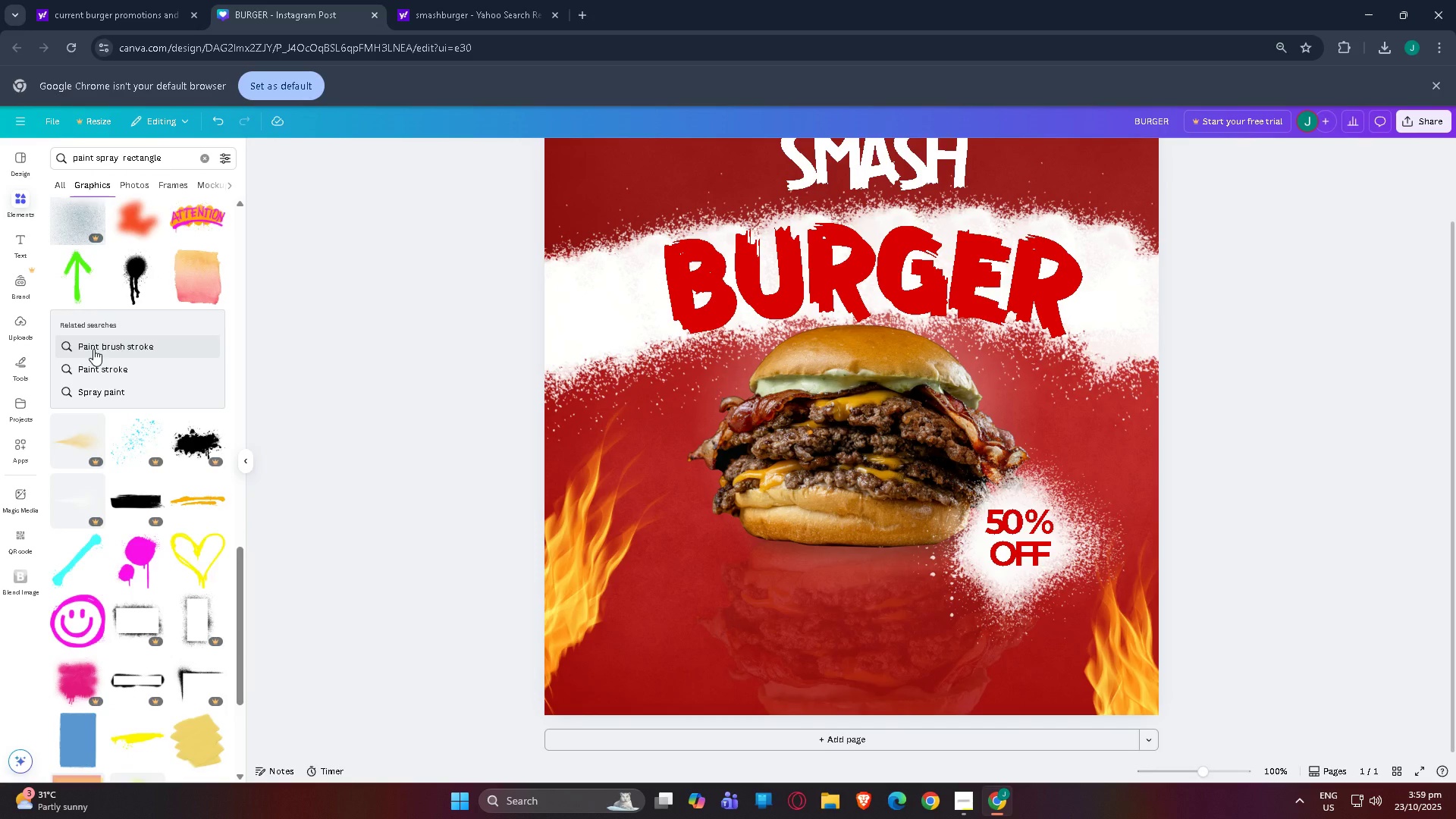 
left_click([93, 349])
 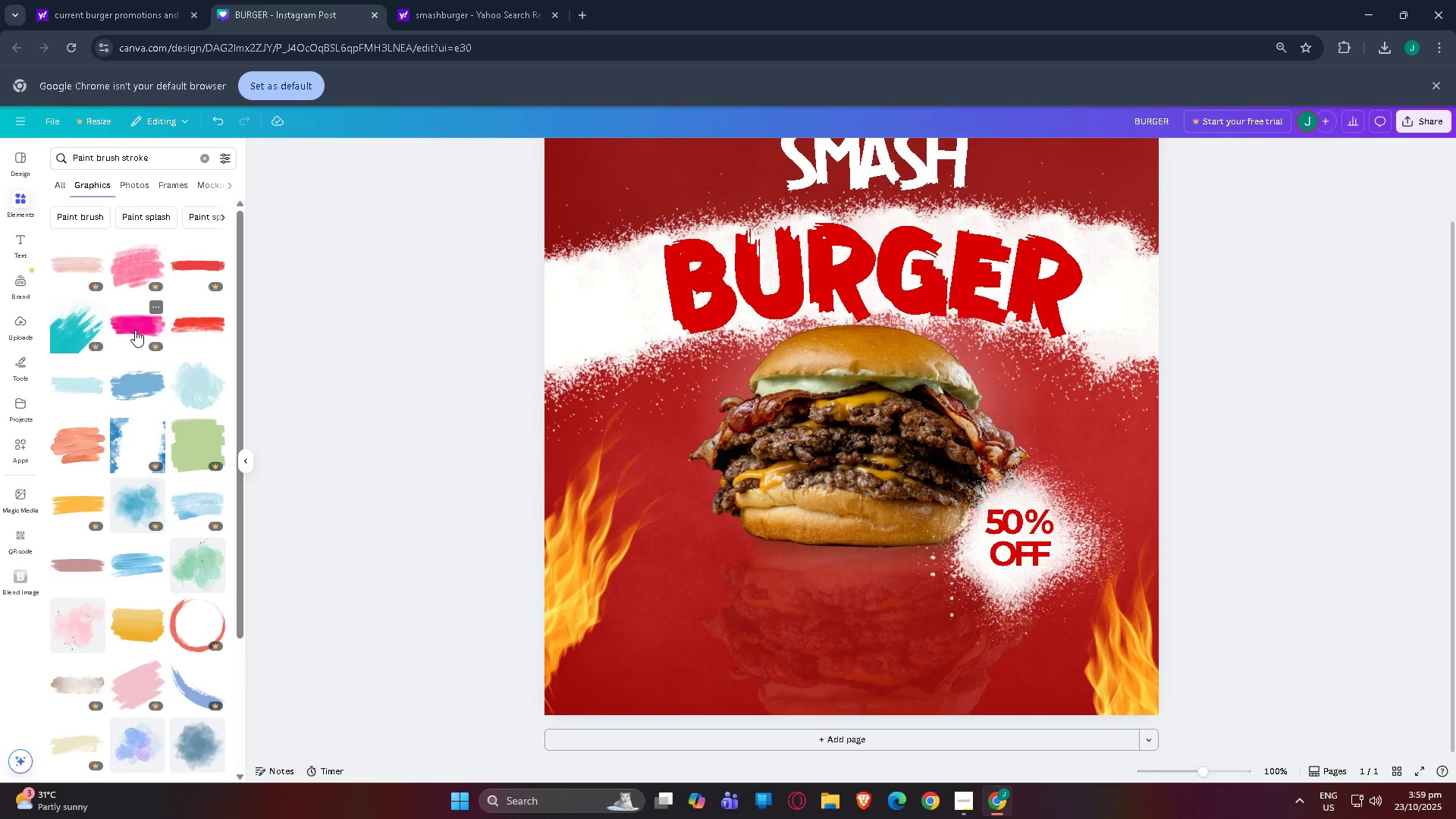 
left_click([204, 318])
 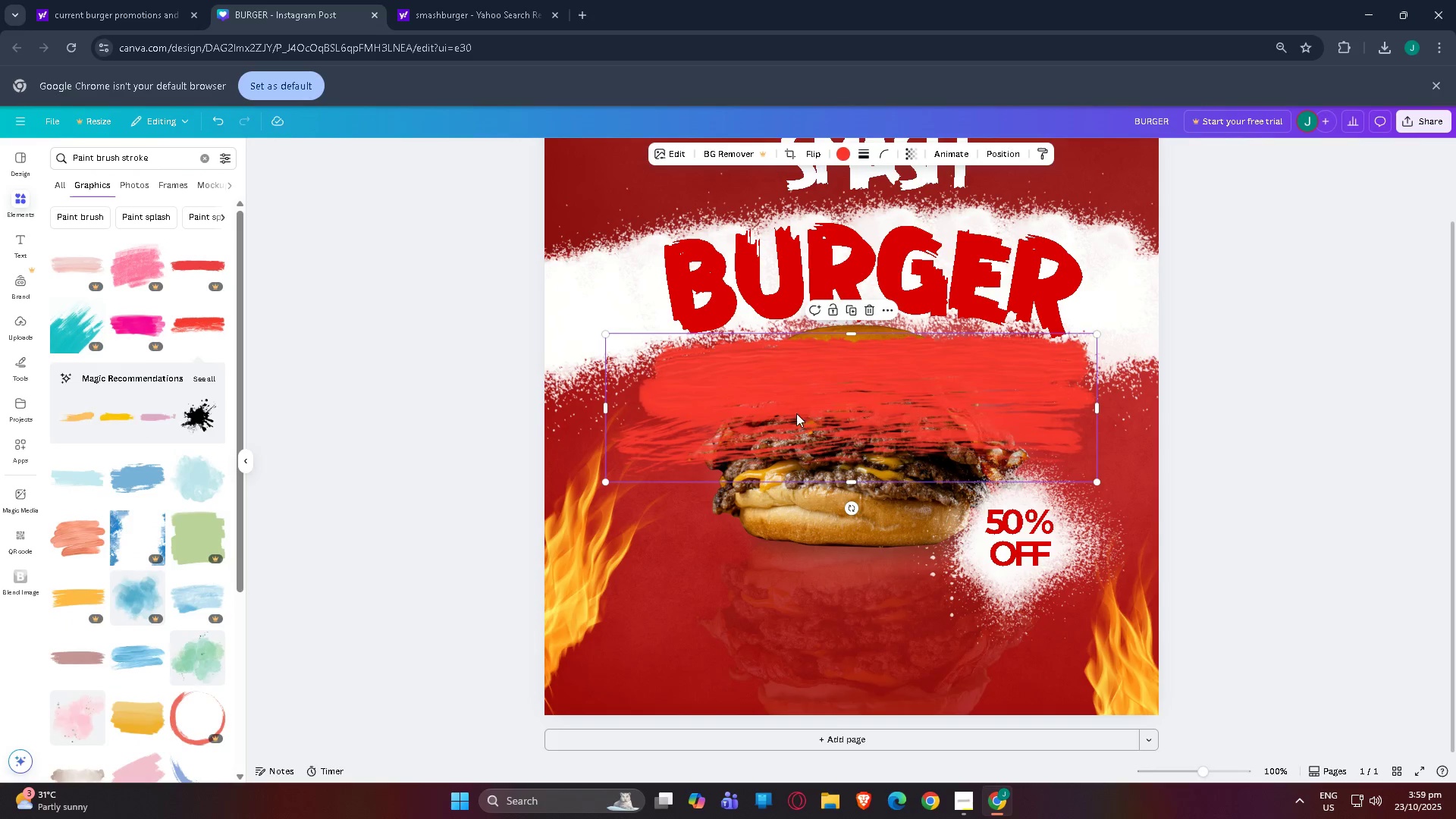 
left_click_drag(start_coordinate=[803, 387], to_coordinate=[789, 617])
 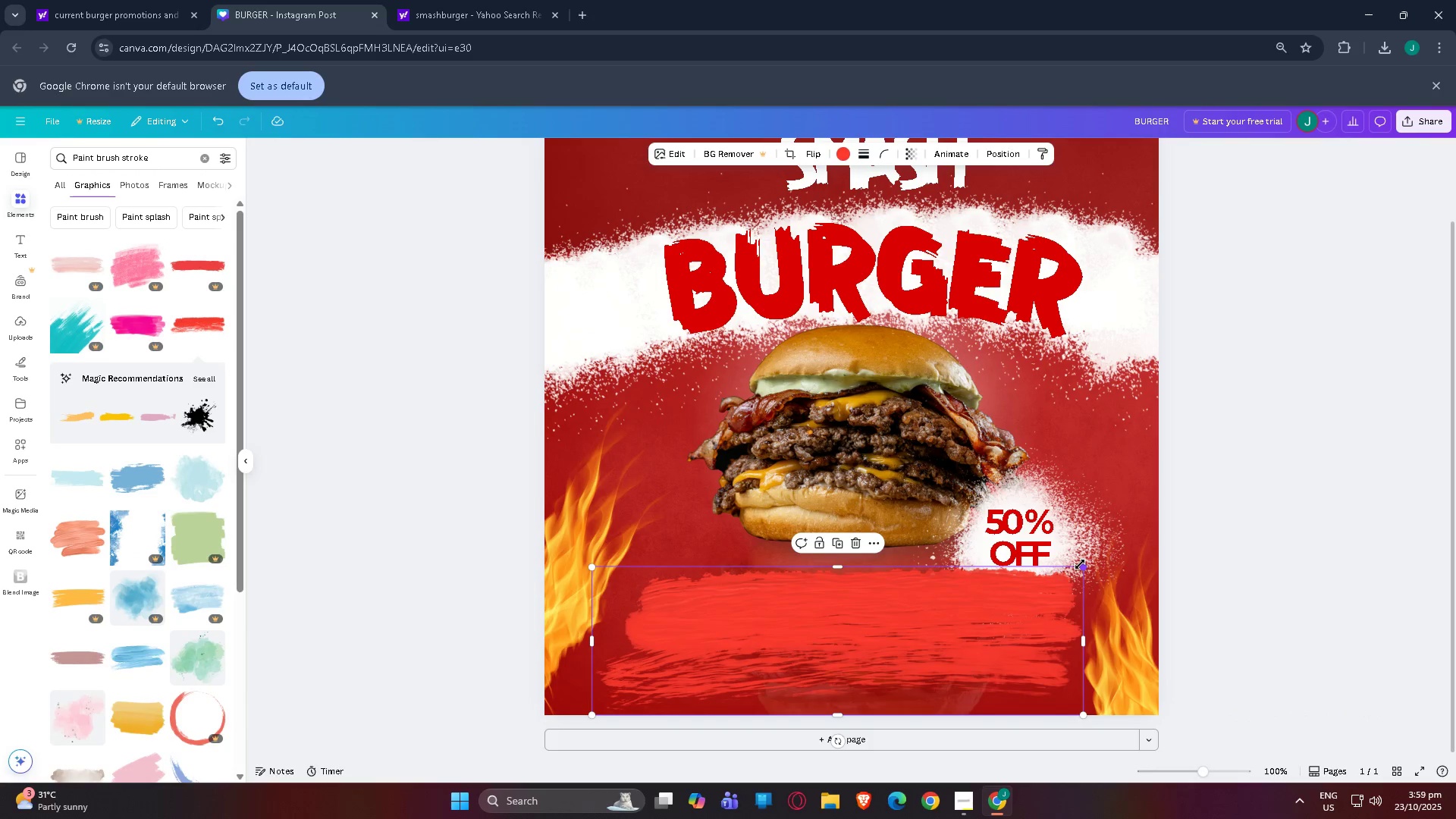 
left_click_drag(start_coordinate=[1081, 566], to_coordinate=[799, 671])
 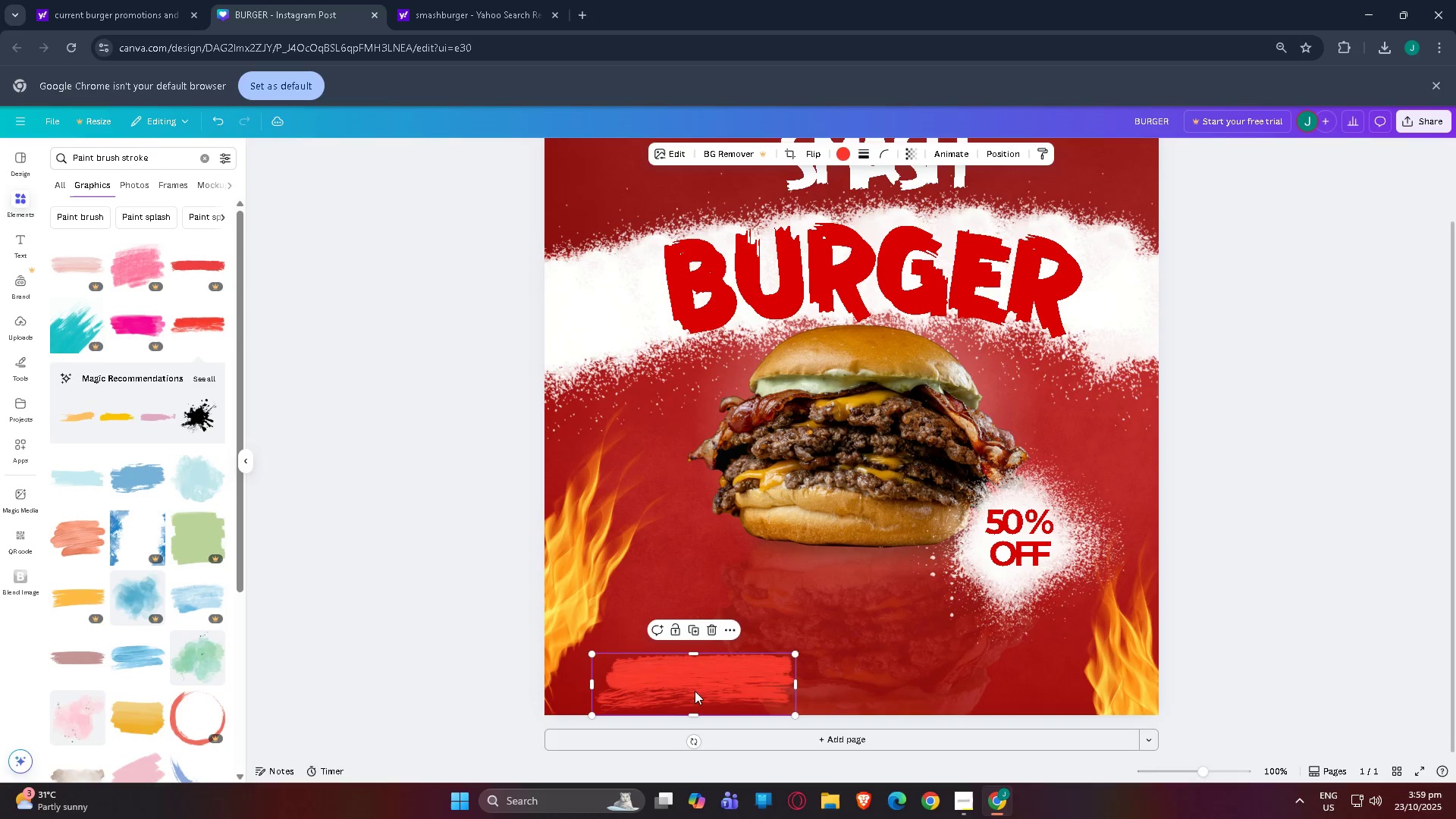 
left_click_drag(start_coordinate=[714, 687], to_coordinate=[770, 685])
 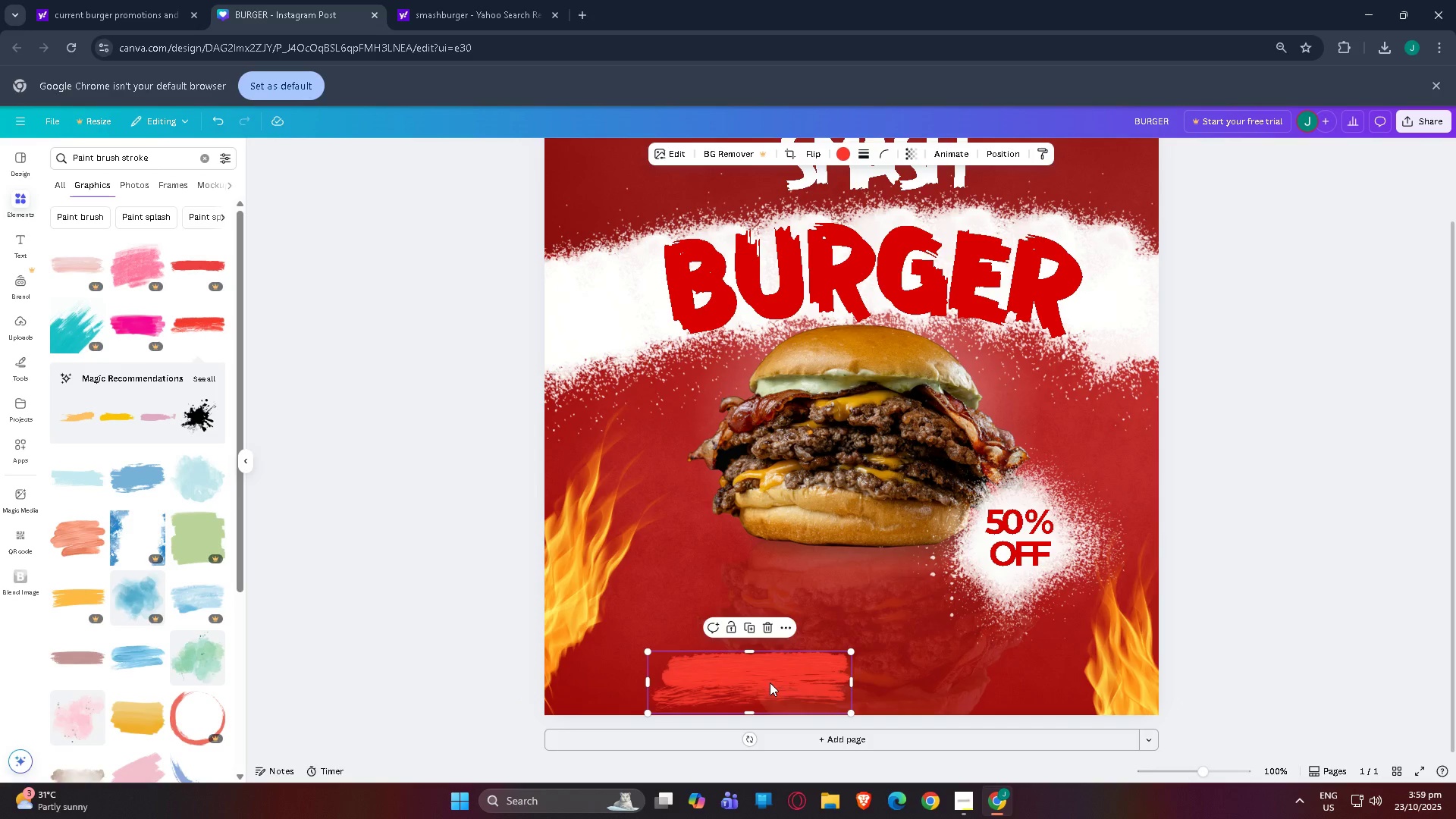 
left_click_drag(start_coordinate=[770, 682], to_coordinate=[796, 673])
 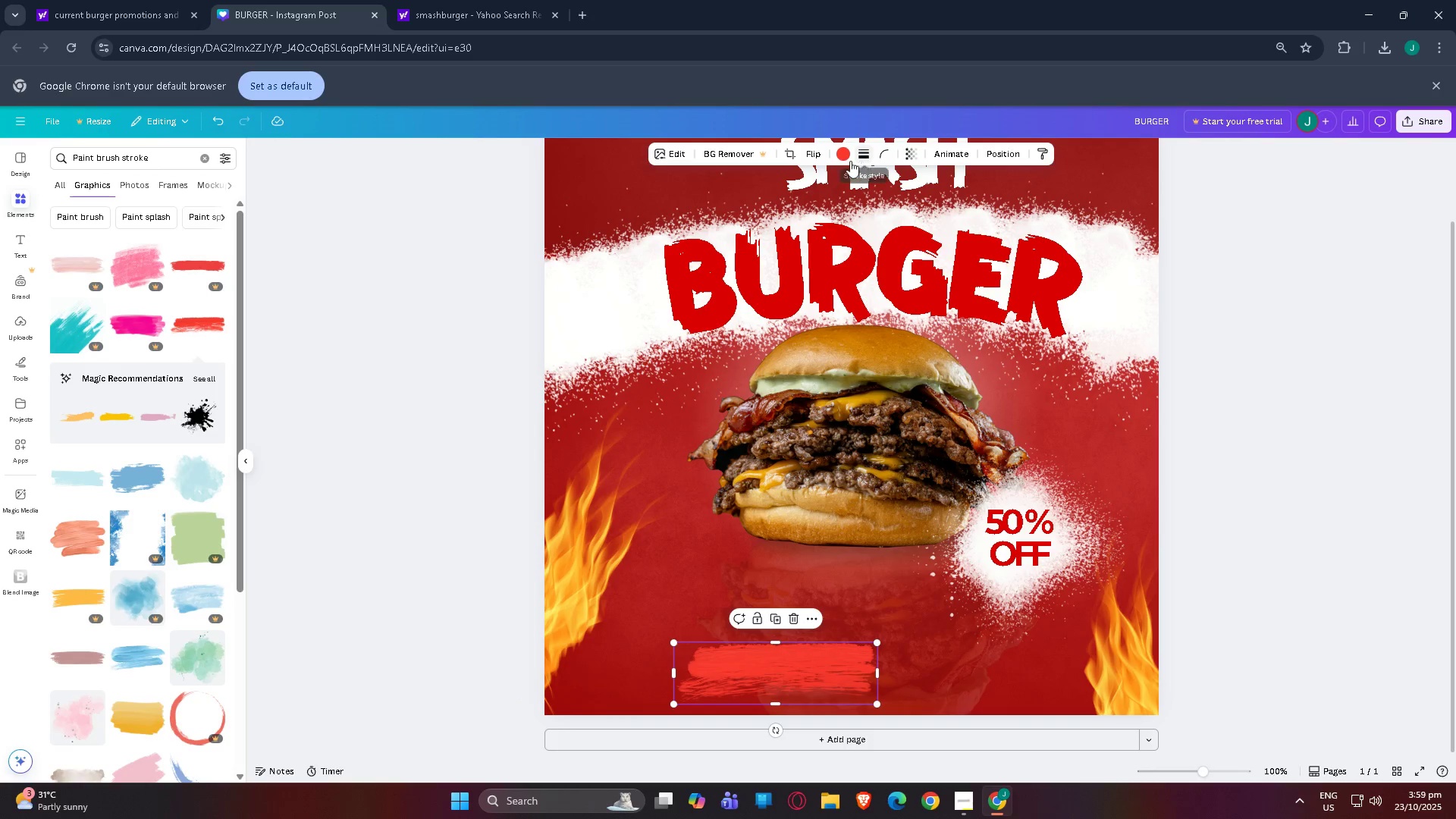 
left_click([844, 158])
 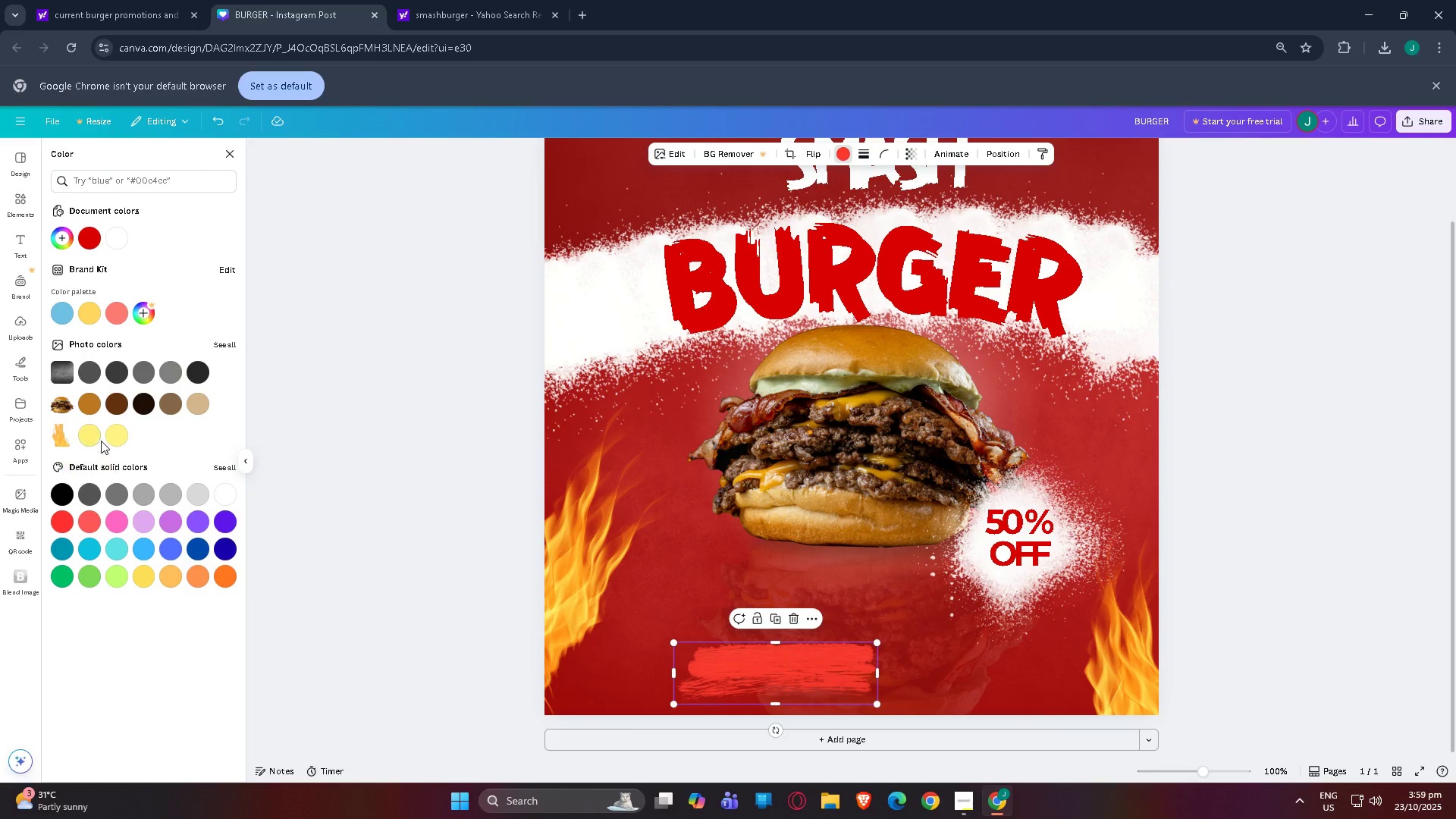 
double_click([86, 437])
 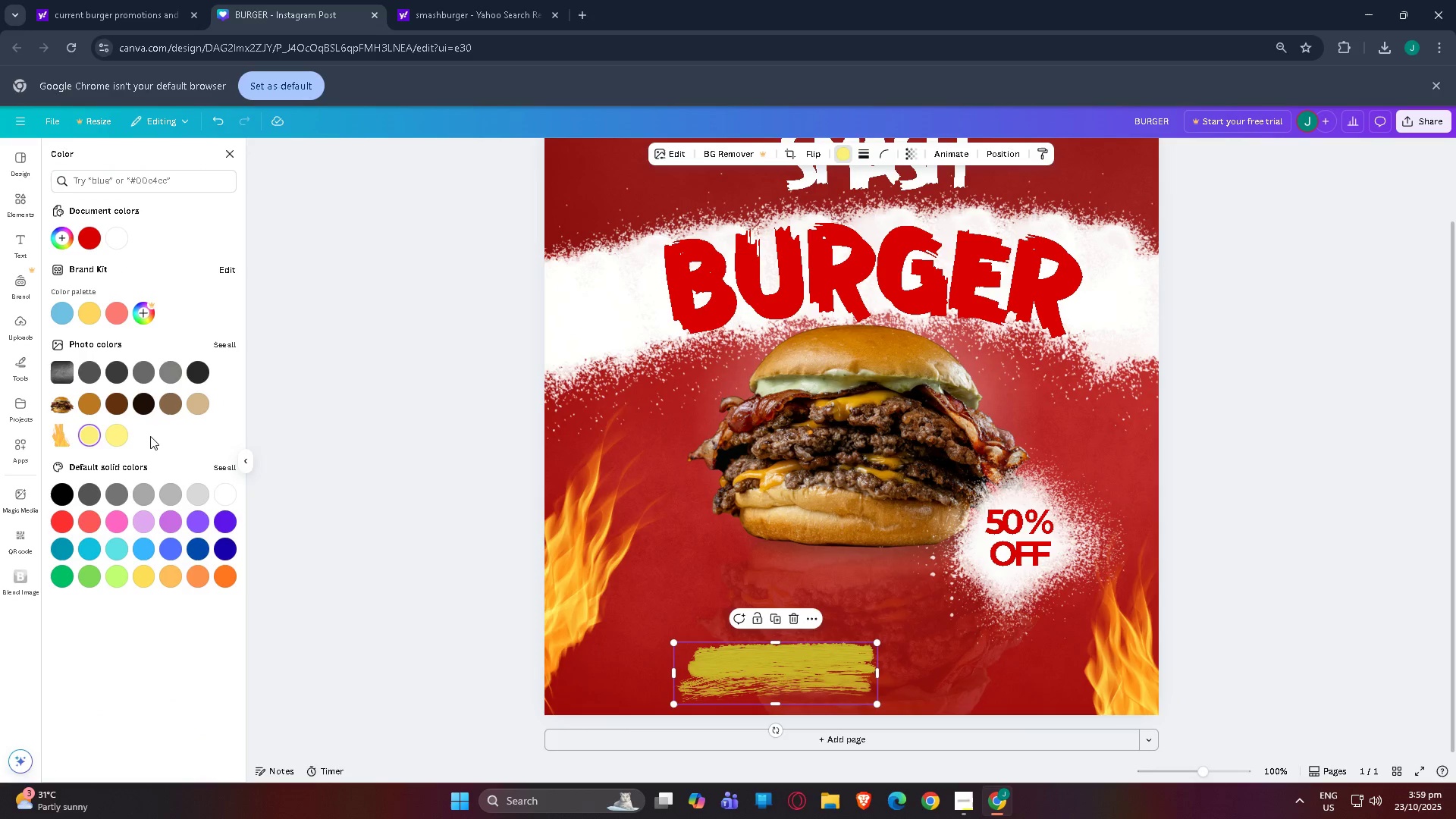 
left_click([151, 436])
 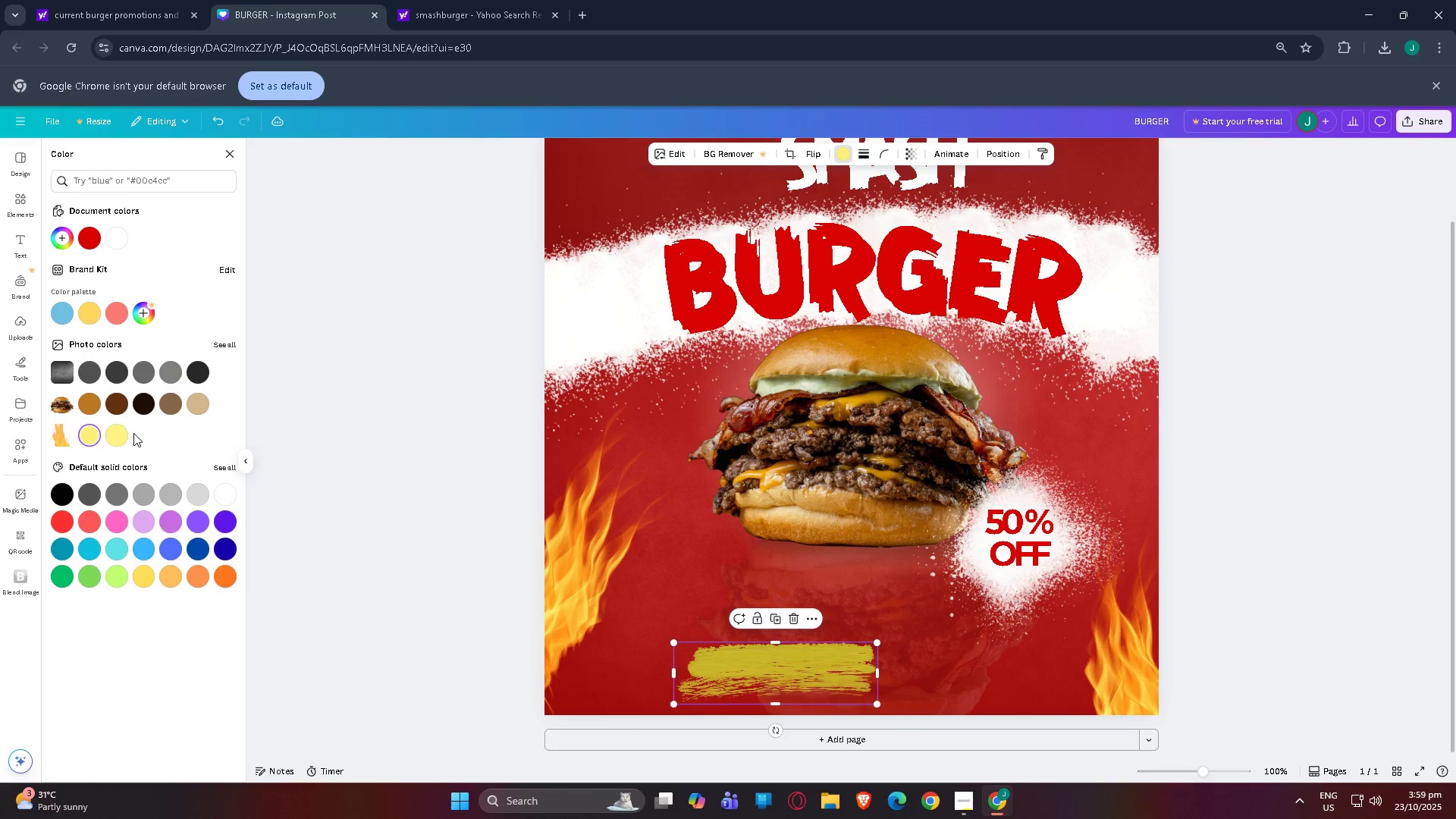 
double_click([117, 431])
 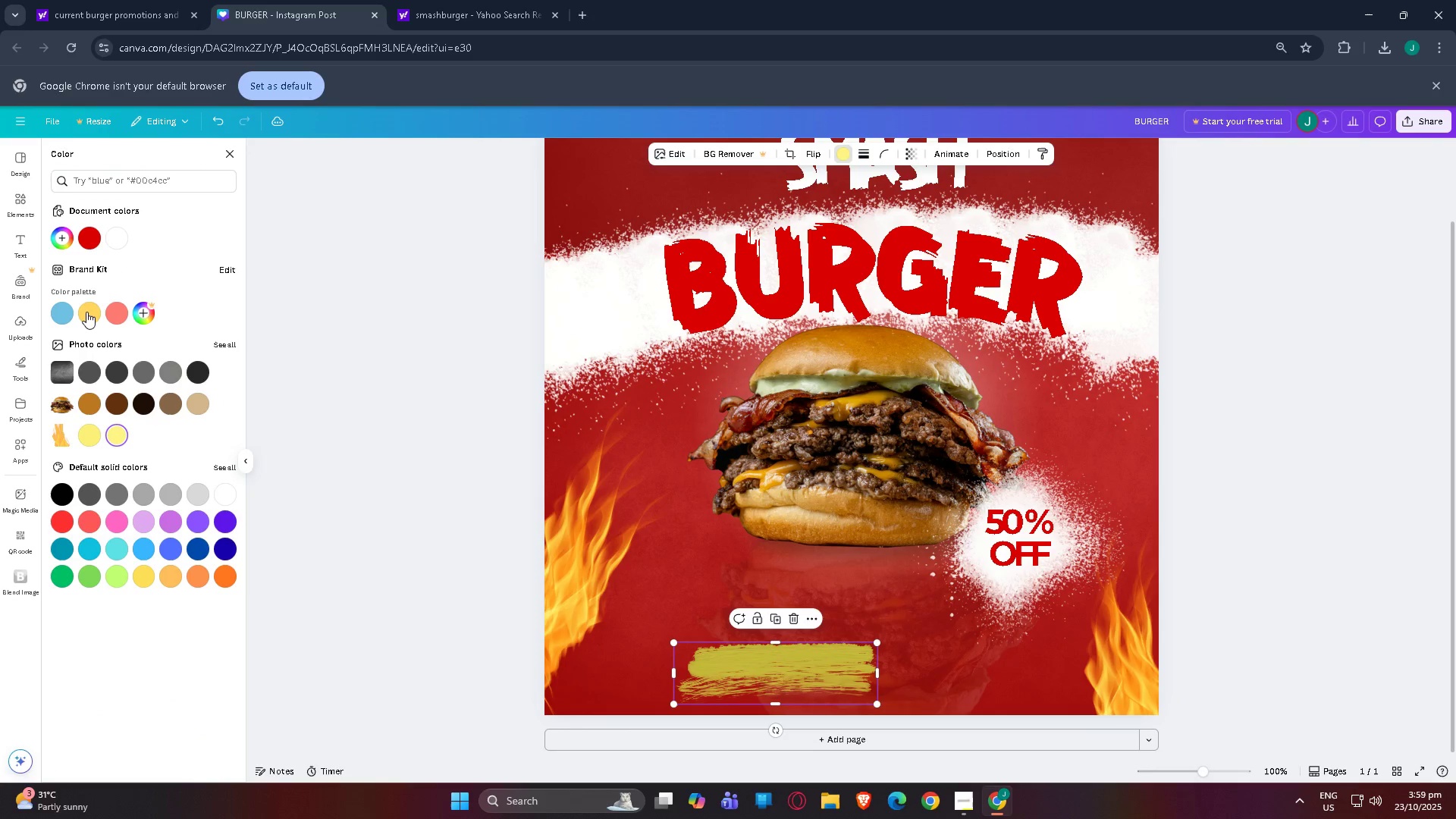 
left_click([86, 312])
 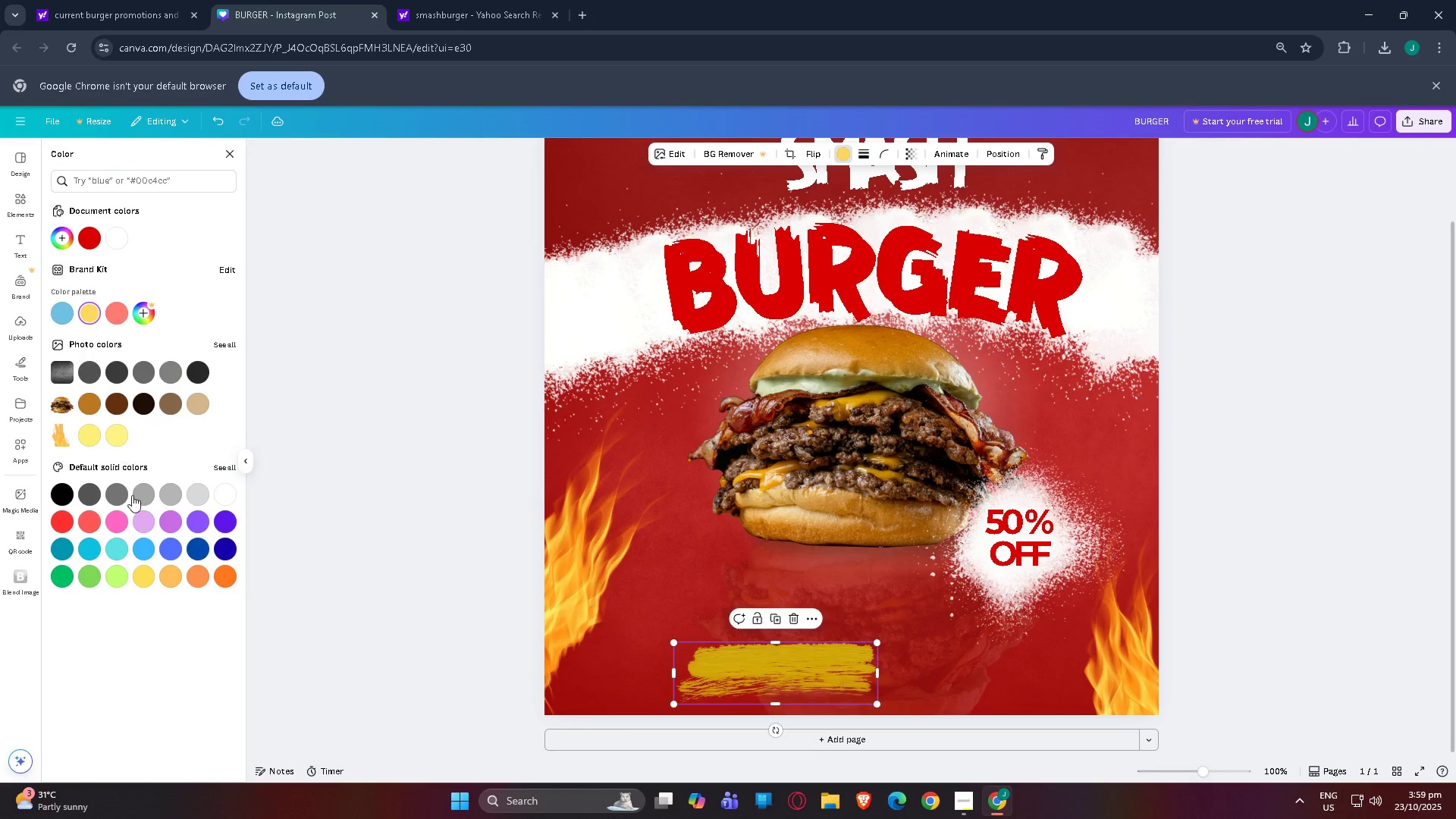 
left_click([153, 579])
 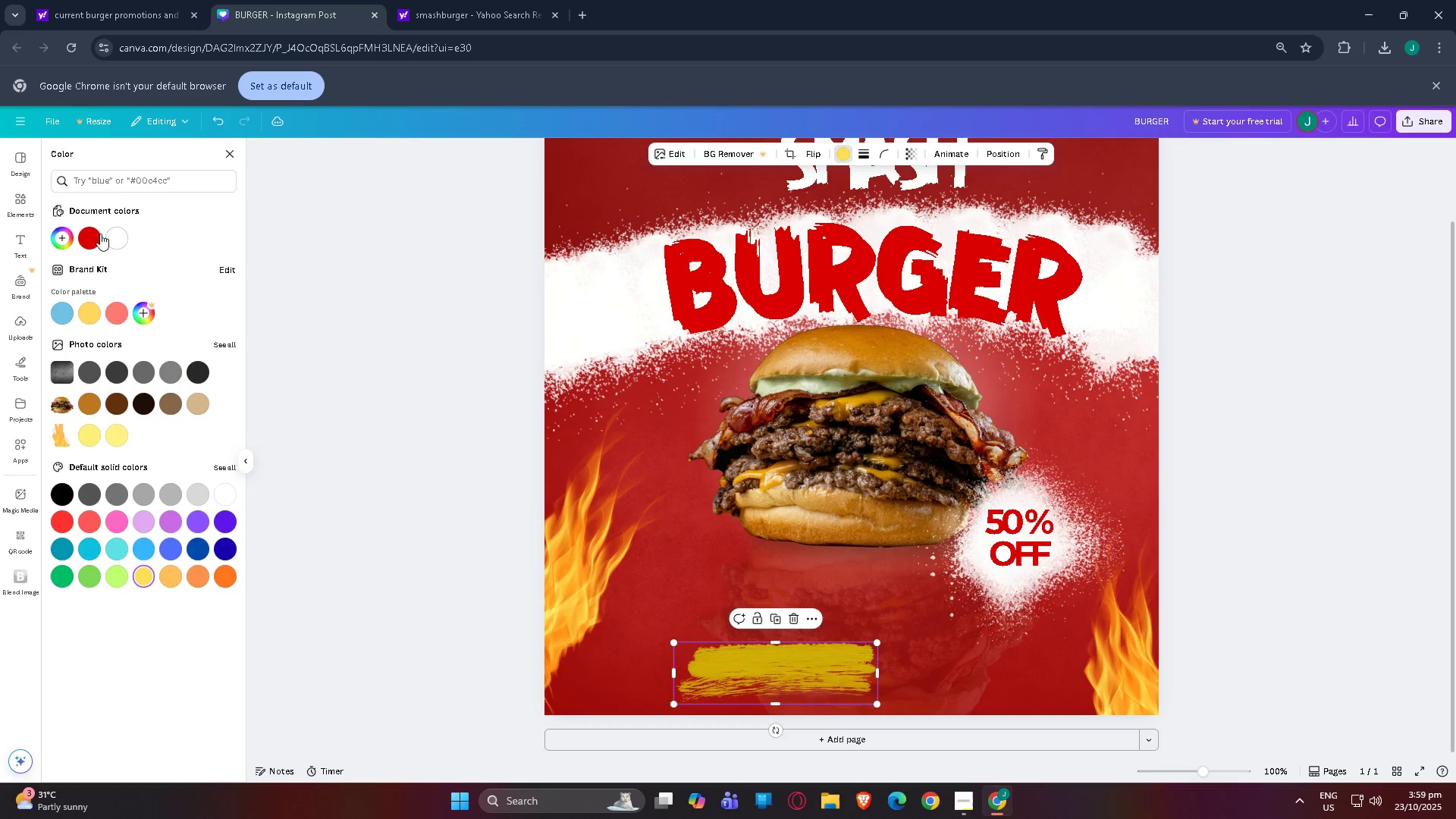 
left_click([93, 234])
 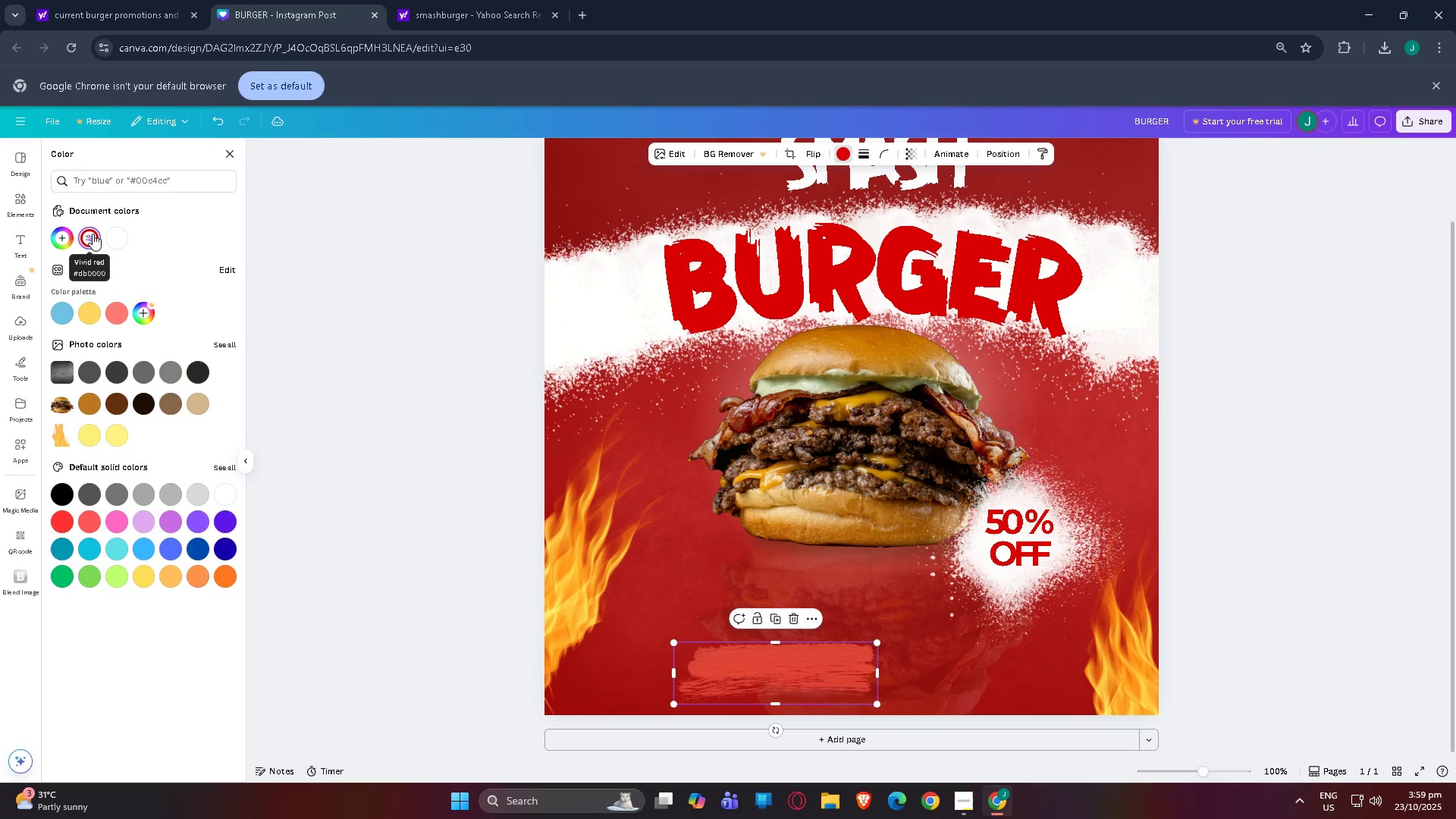 
left_click([93, 234])
 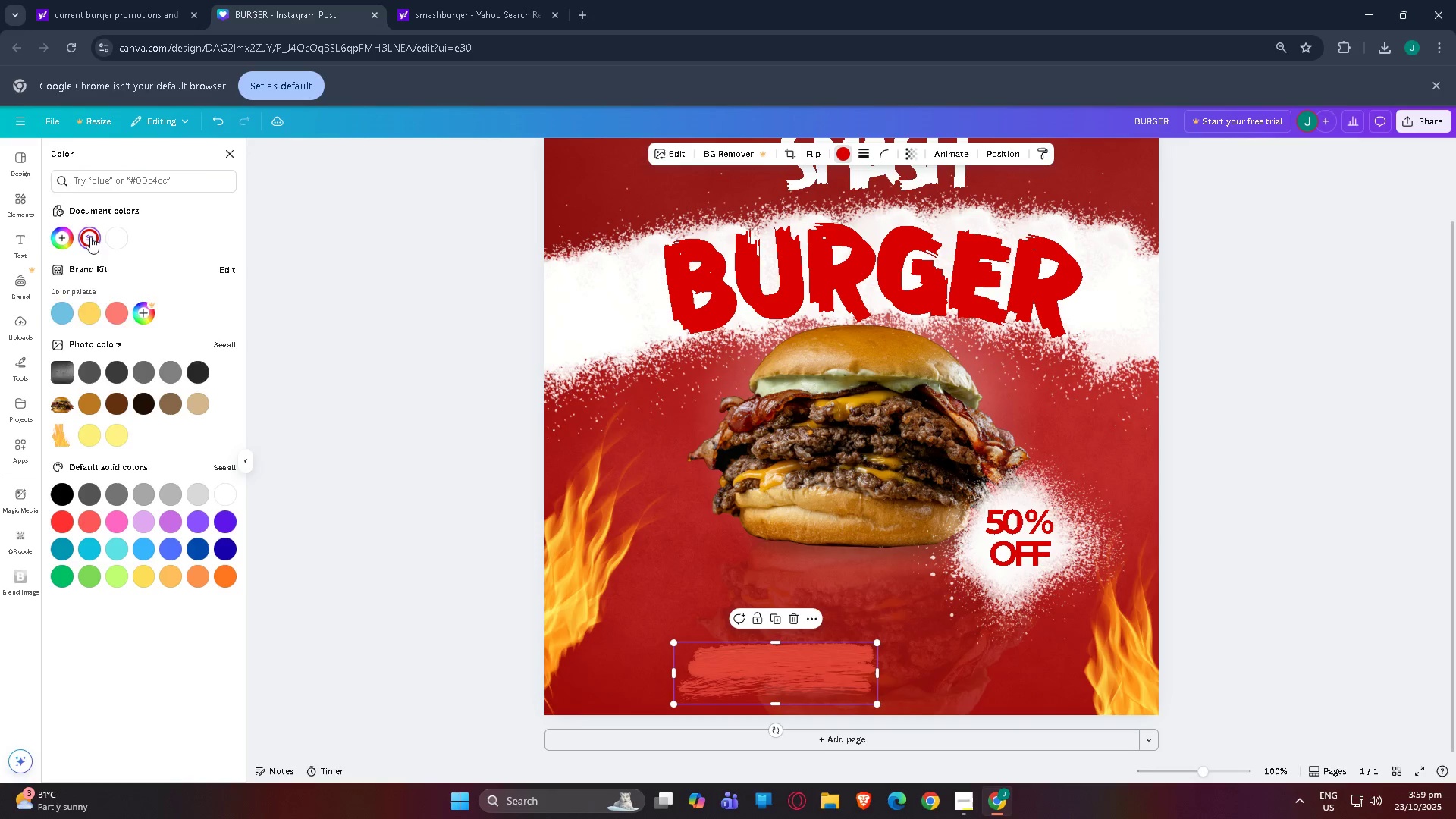 
left_click([90, 237])
 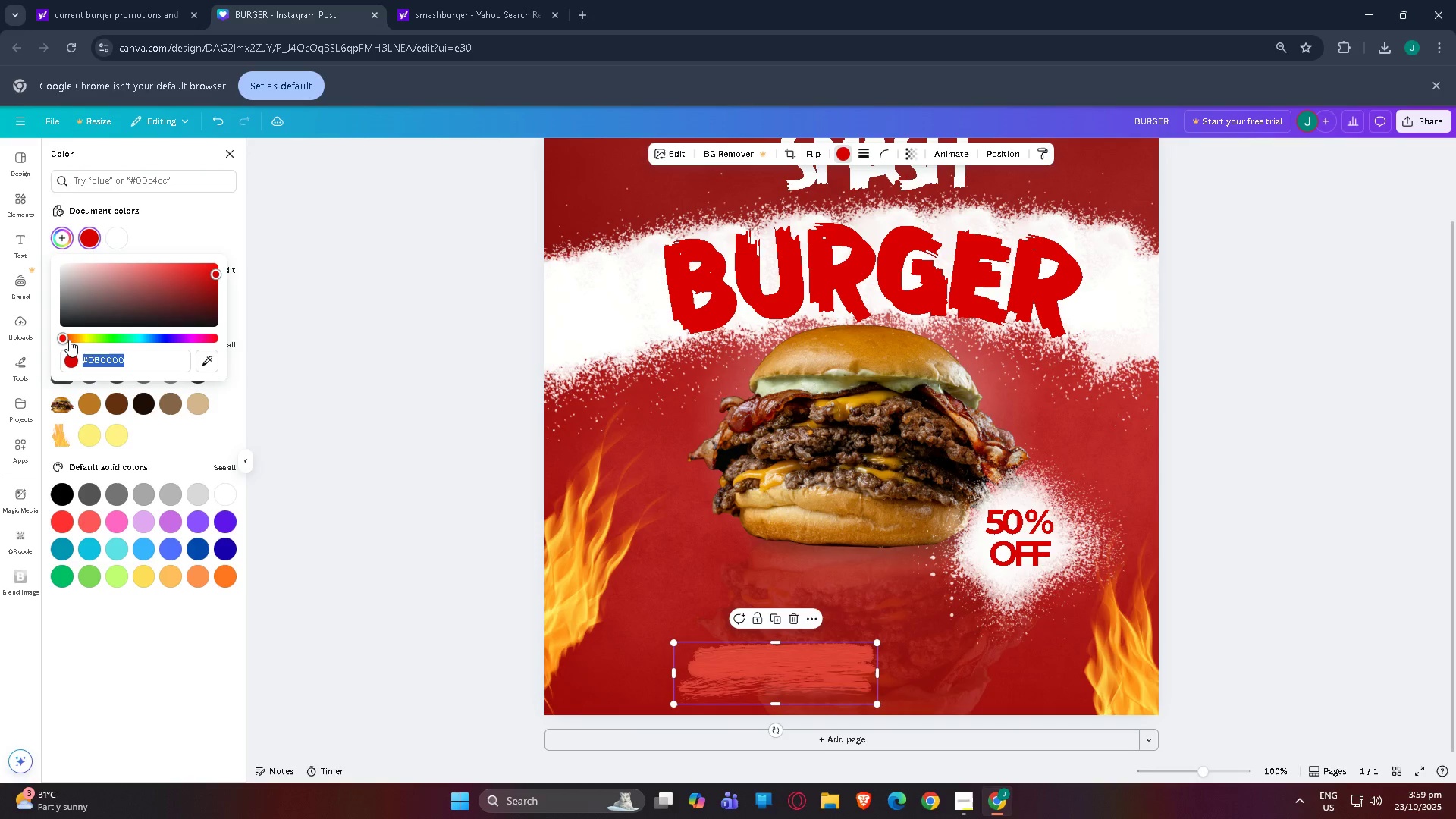 
left_click_drag(start_coordinate=[70, 340], to_coordinate=[84, 342])
 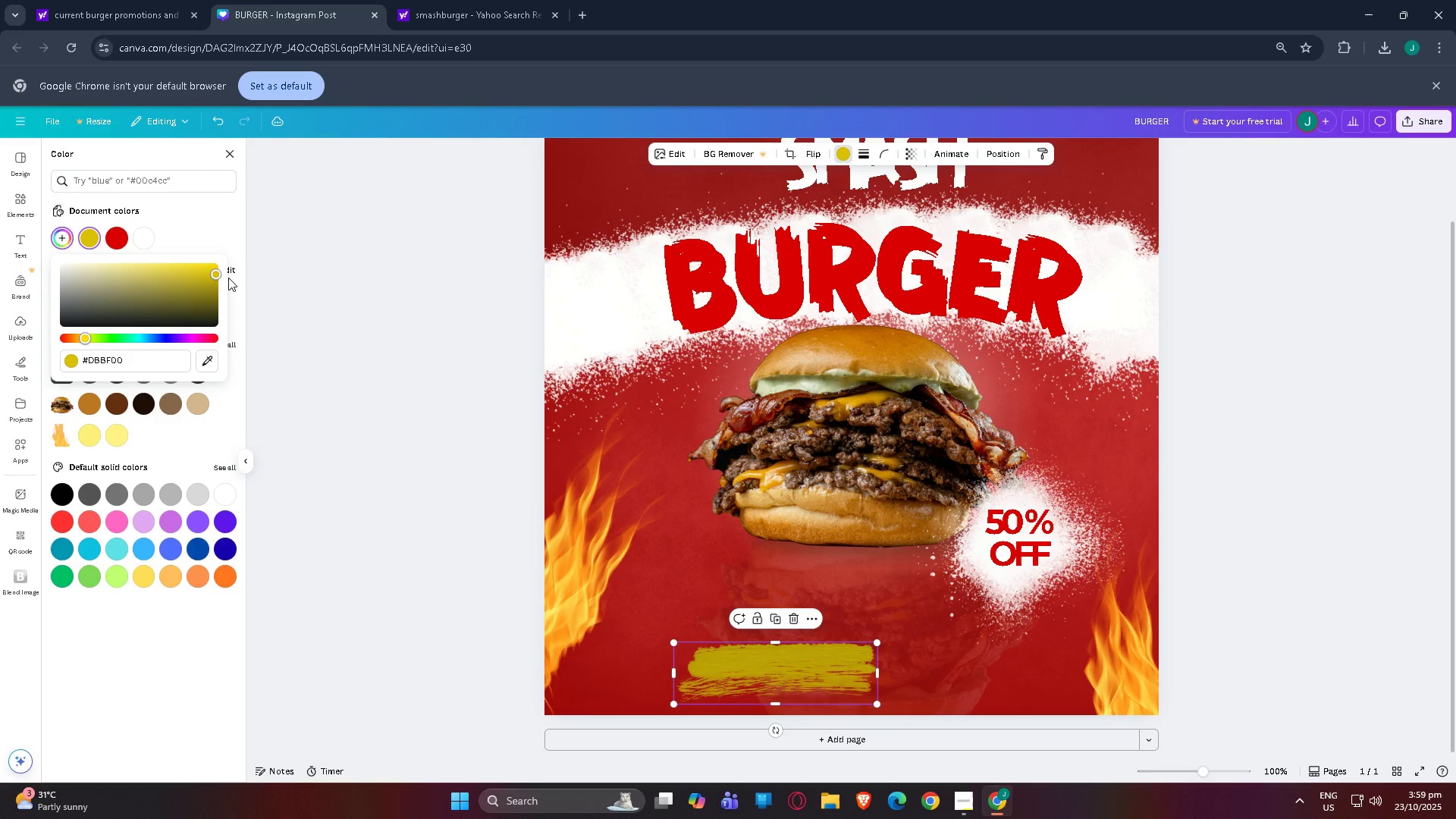 
left_click_drag(start_coordinate=[229, 278], to_coordinate=[209, 271])
 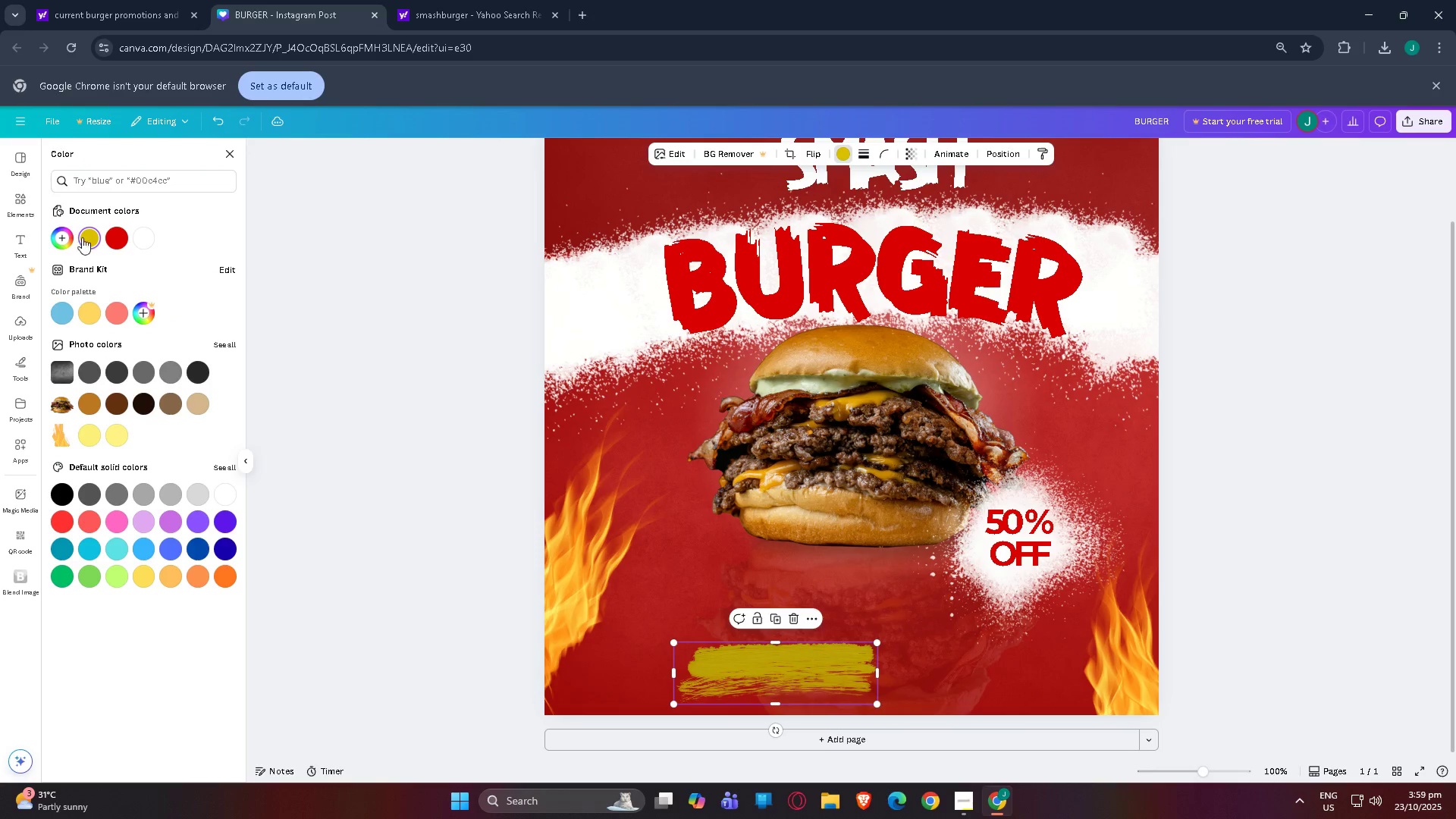 
left_click([84, 236])
 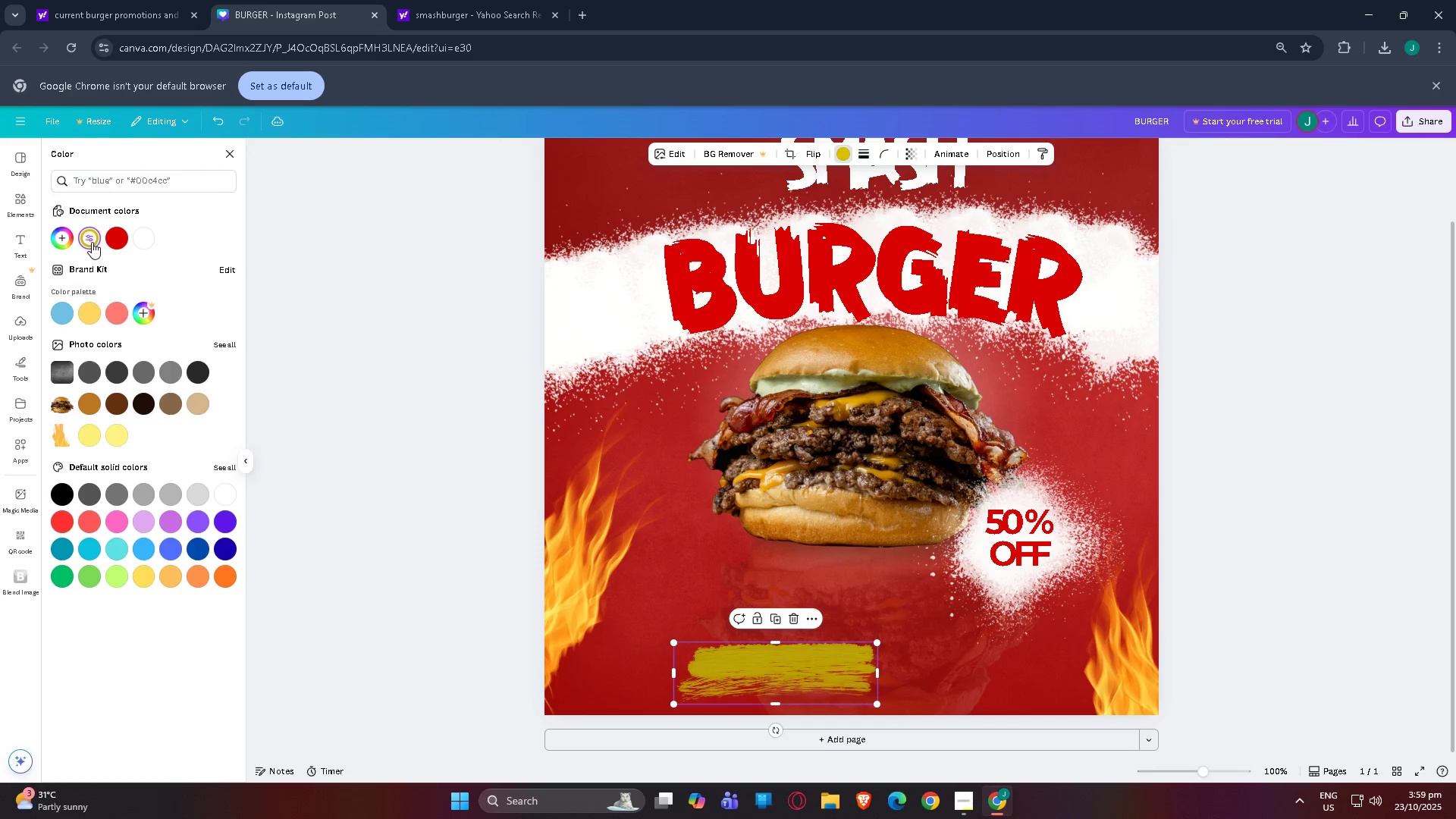 
left_click([92, 242])
 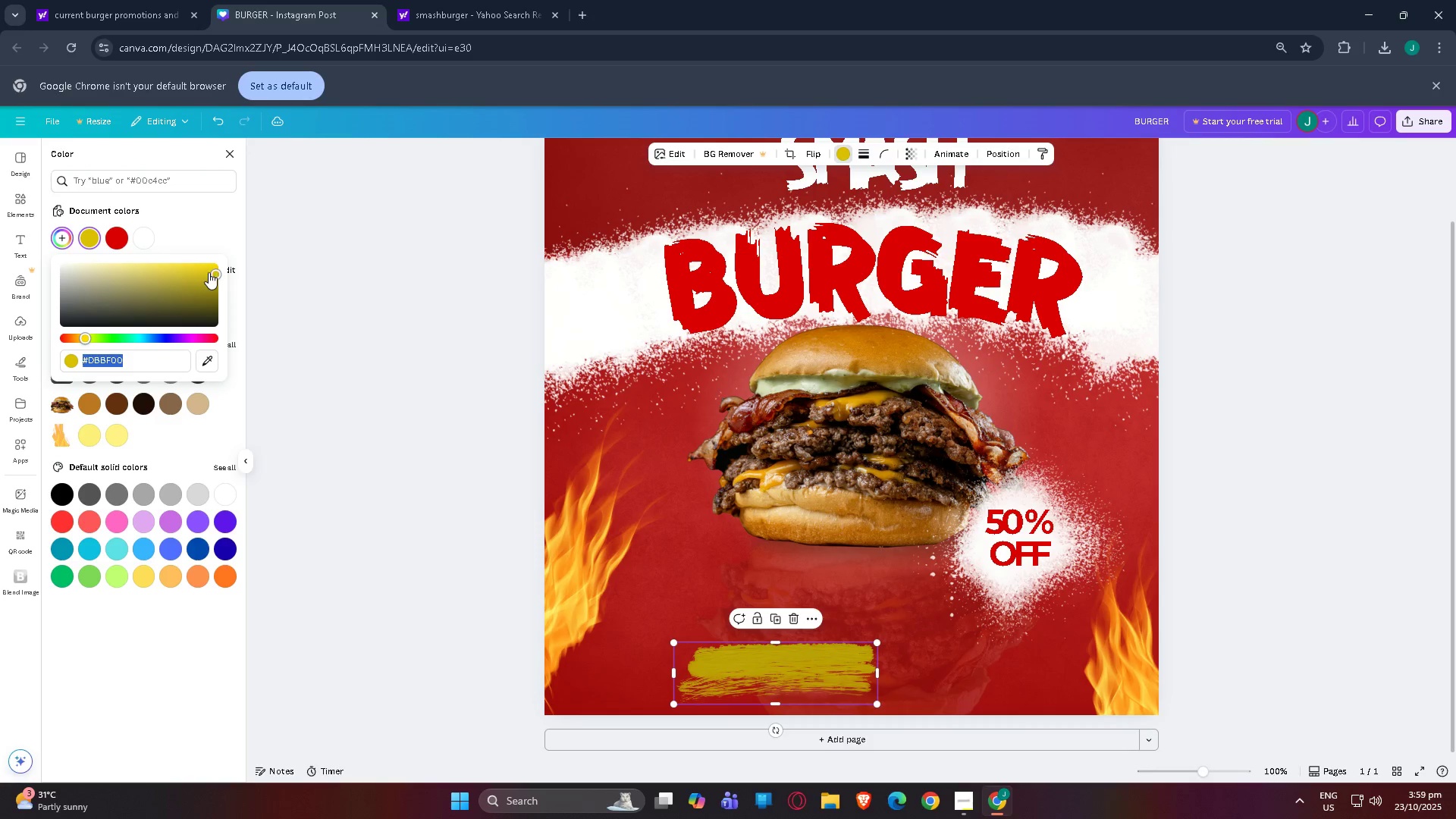 
left_click_drag(start_coordinate=[215, 273], to_coordinate=[222, 259])
 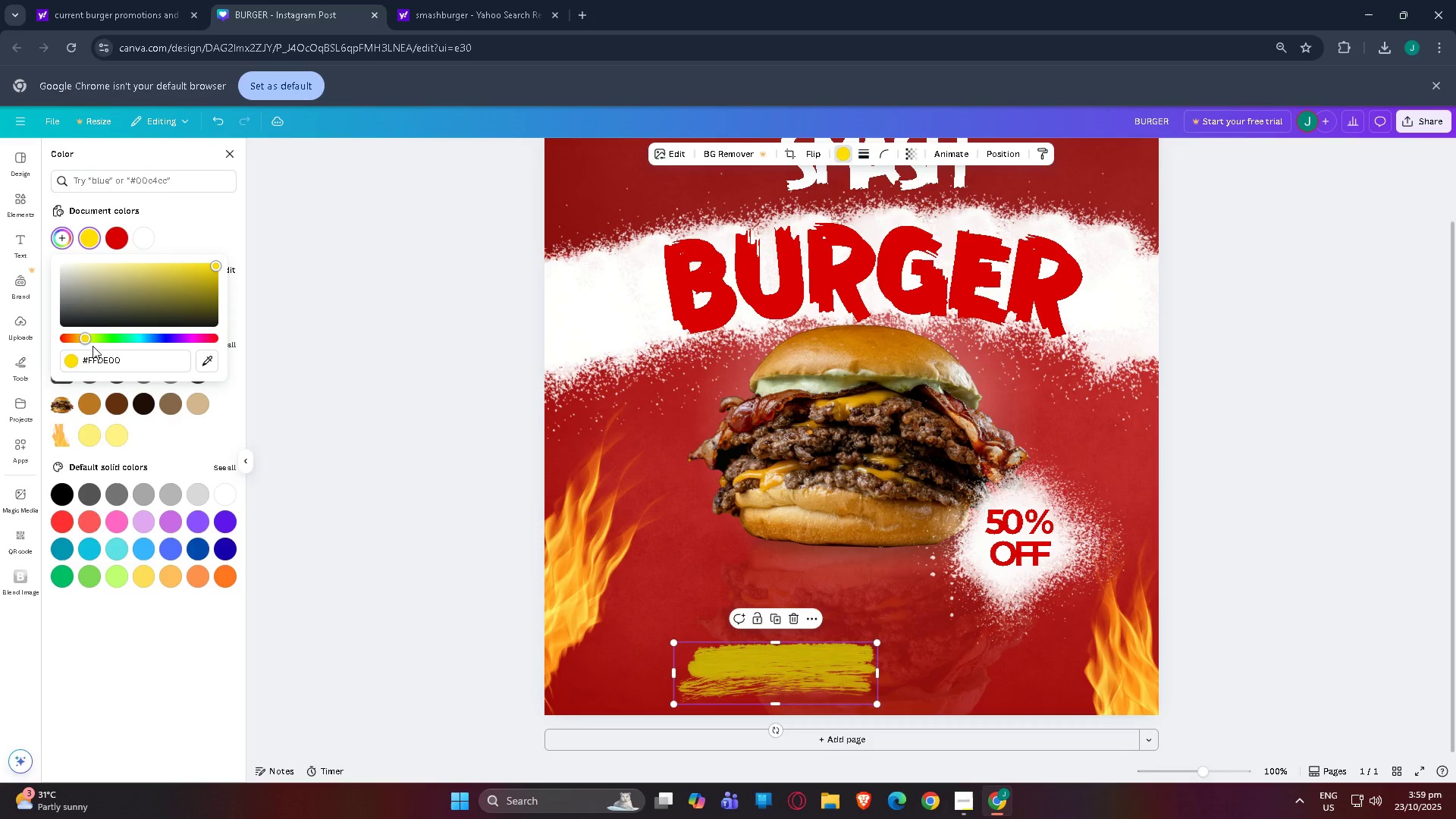 
left_click_drag(start_coordinate=[81, 337], to_coordinate=[89, 340])
 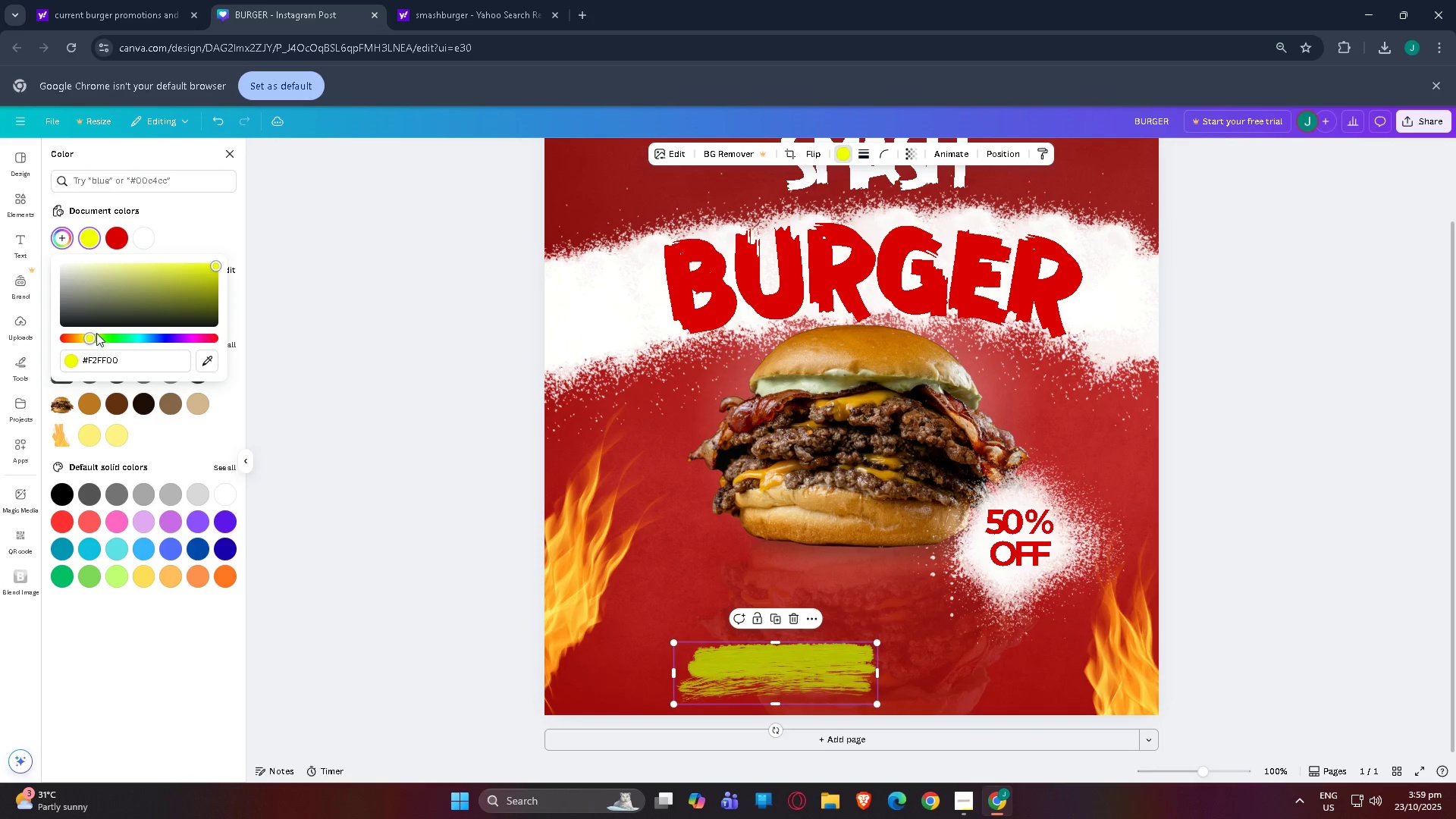 
left_click_drag(start_coordinate=[91, 335], to_coordinate=[87, 335])
 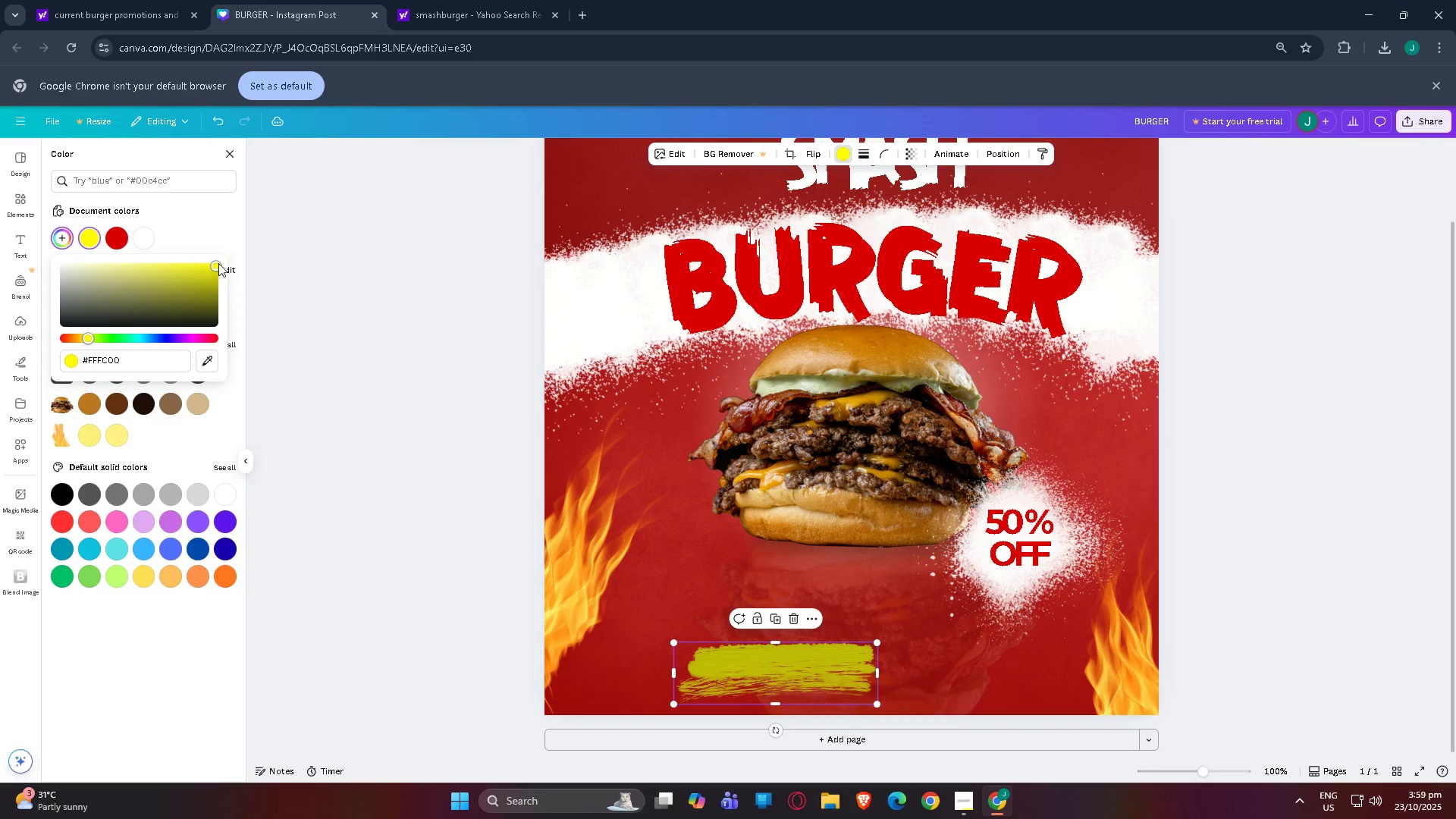 
left_click_drag(start_coordinate=[218, 263], to_coordinate=[234, 254])
 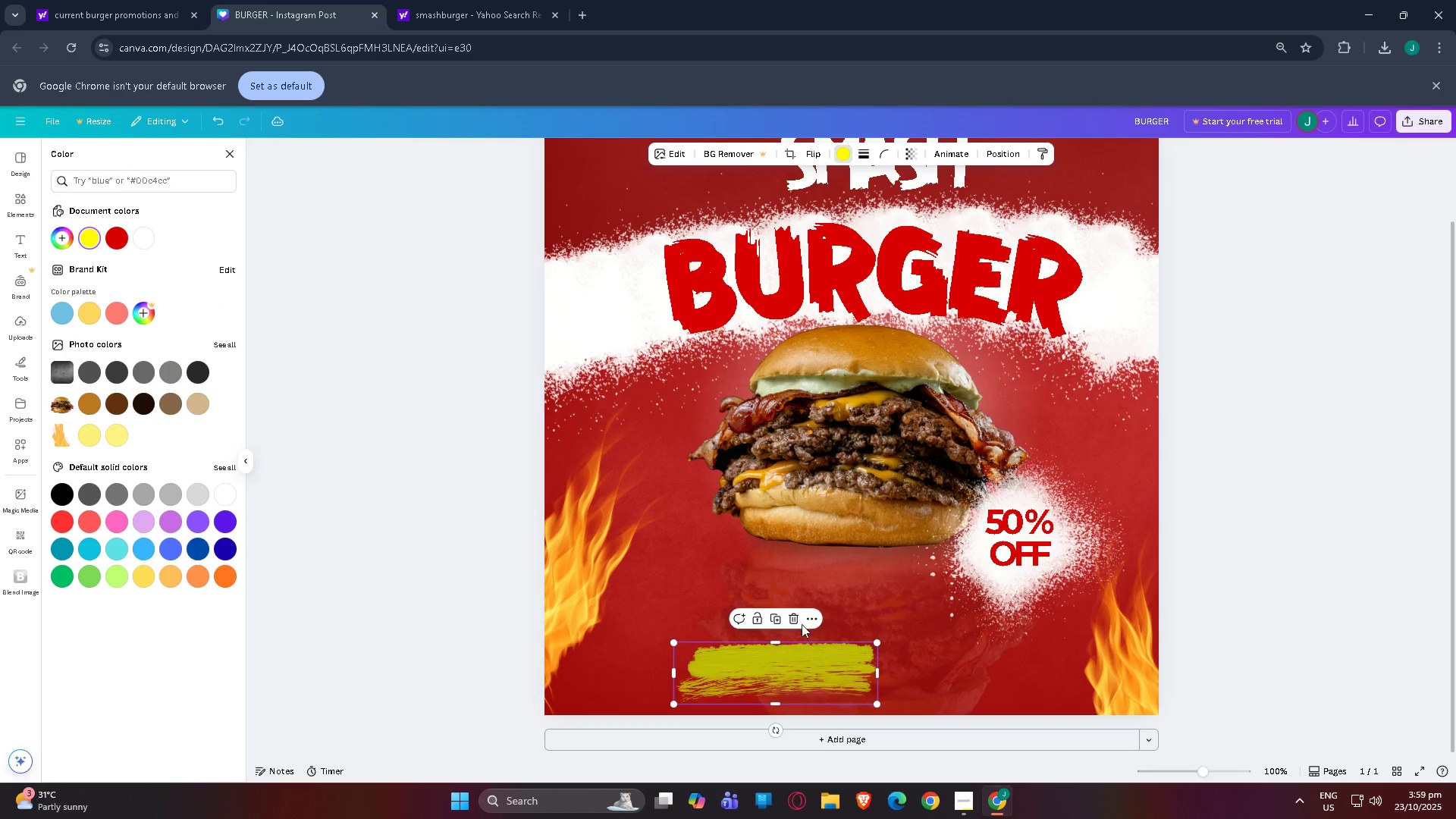 
left_click([790, 613])
 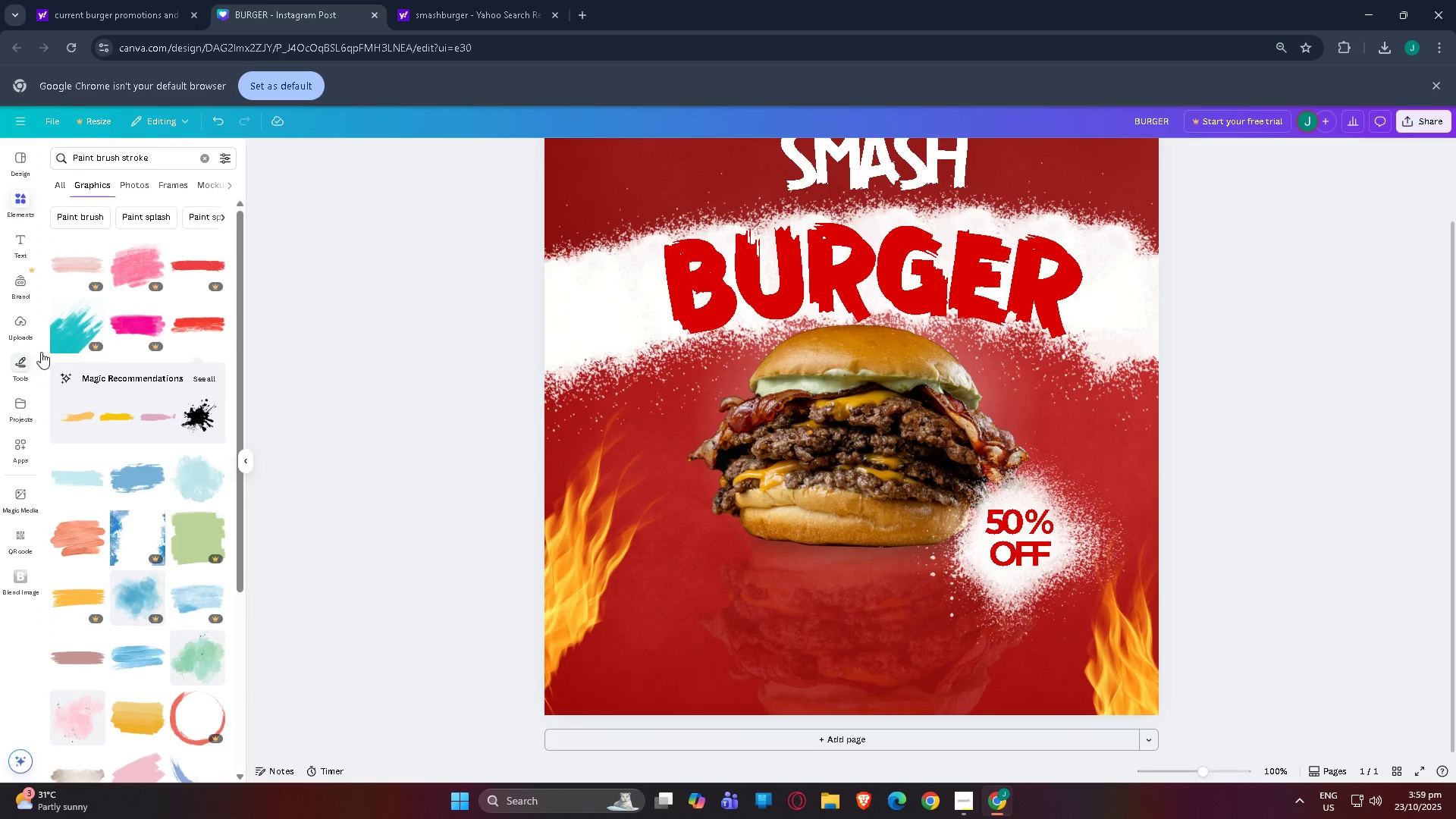 
scroll: coordinate [133, 322], scroll_direction: up, amount: 2.0
 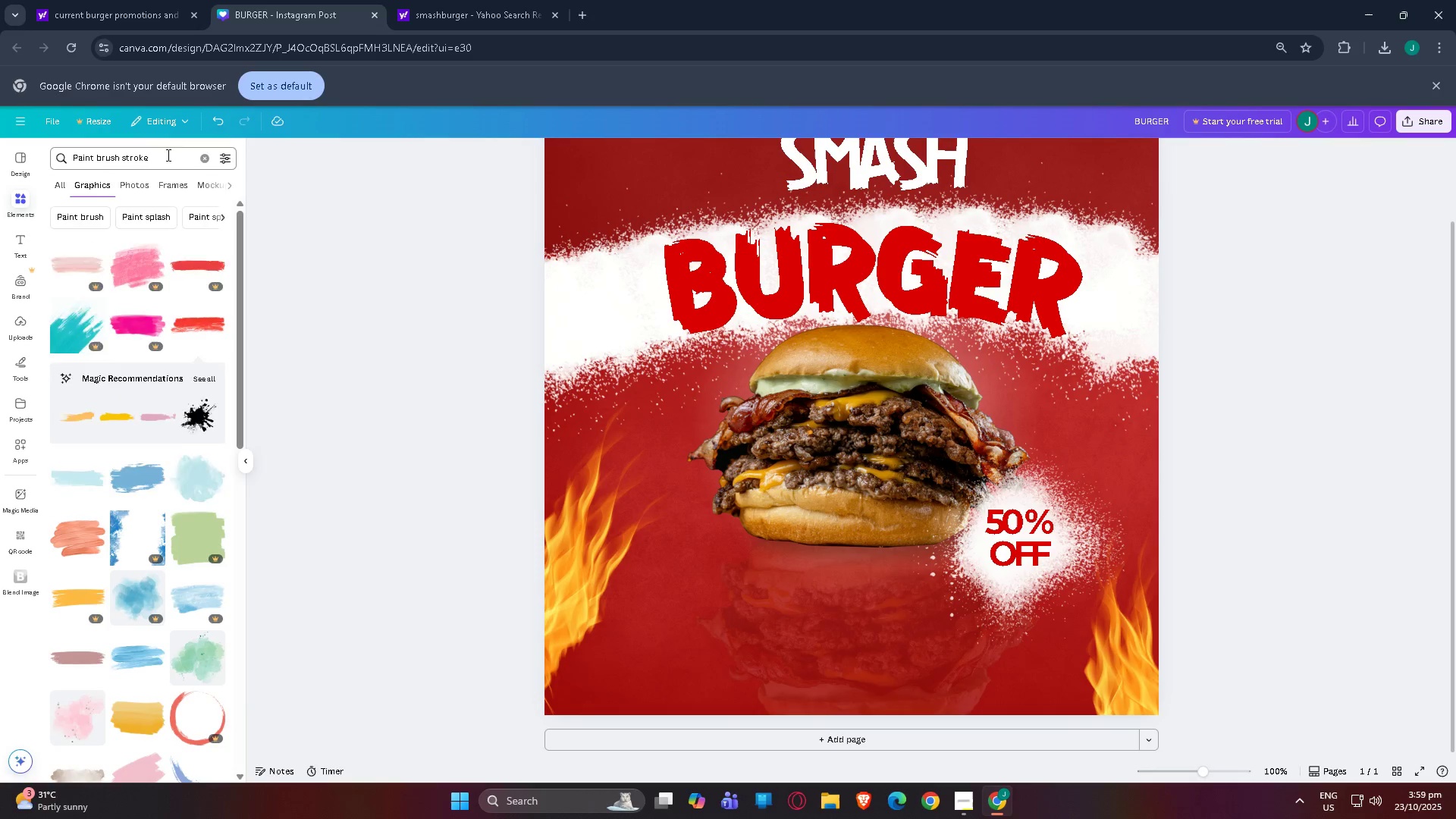 
left_click_drag(start_coordinate=[167, 155], to_coordinate=[0, 145])
 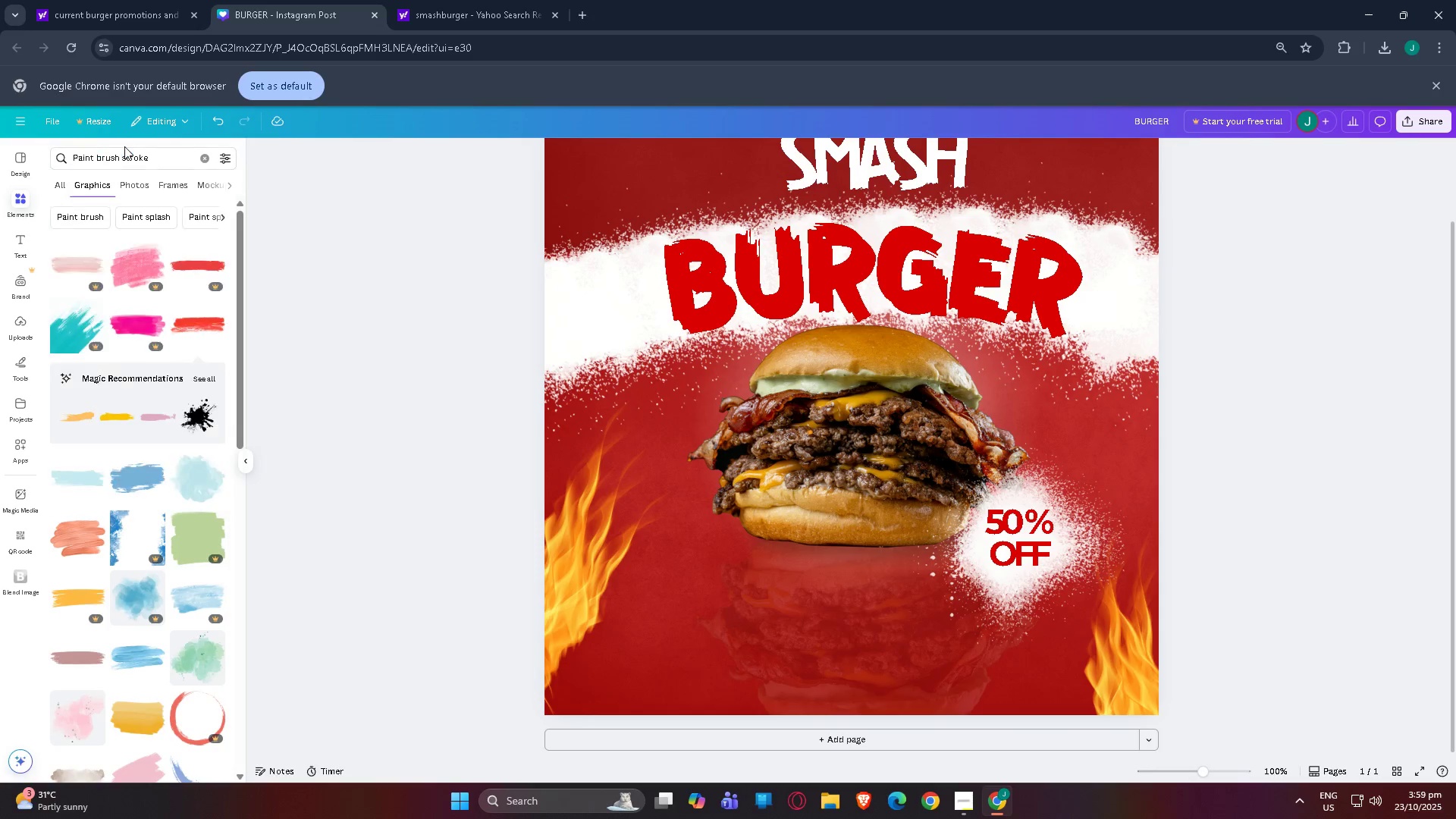 
left_click([124, 146])
 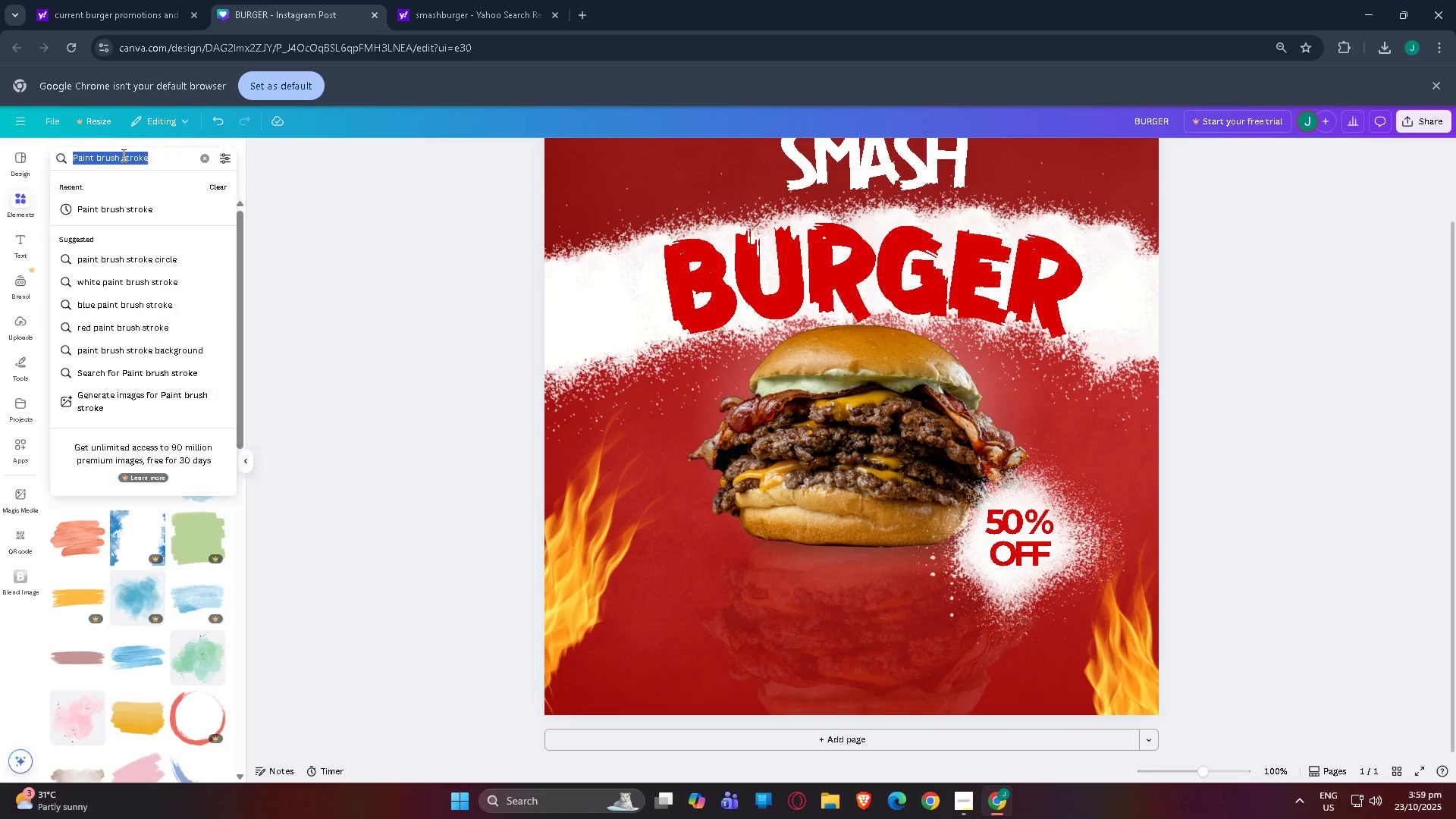 
left_click_drag(start_coordinate=[122, 155], to_coordinate=[115, 155])
 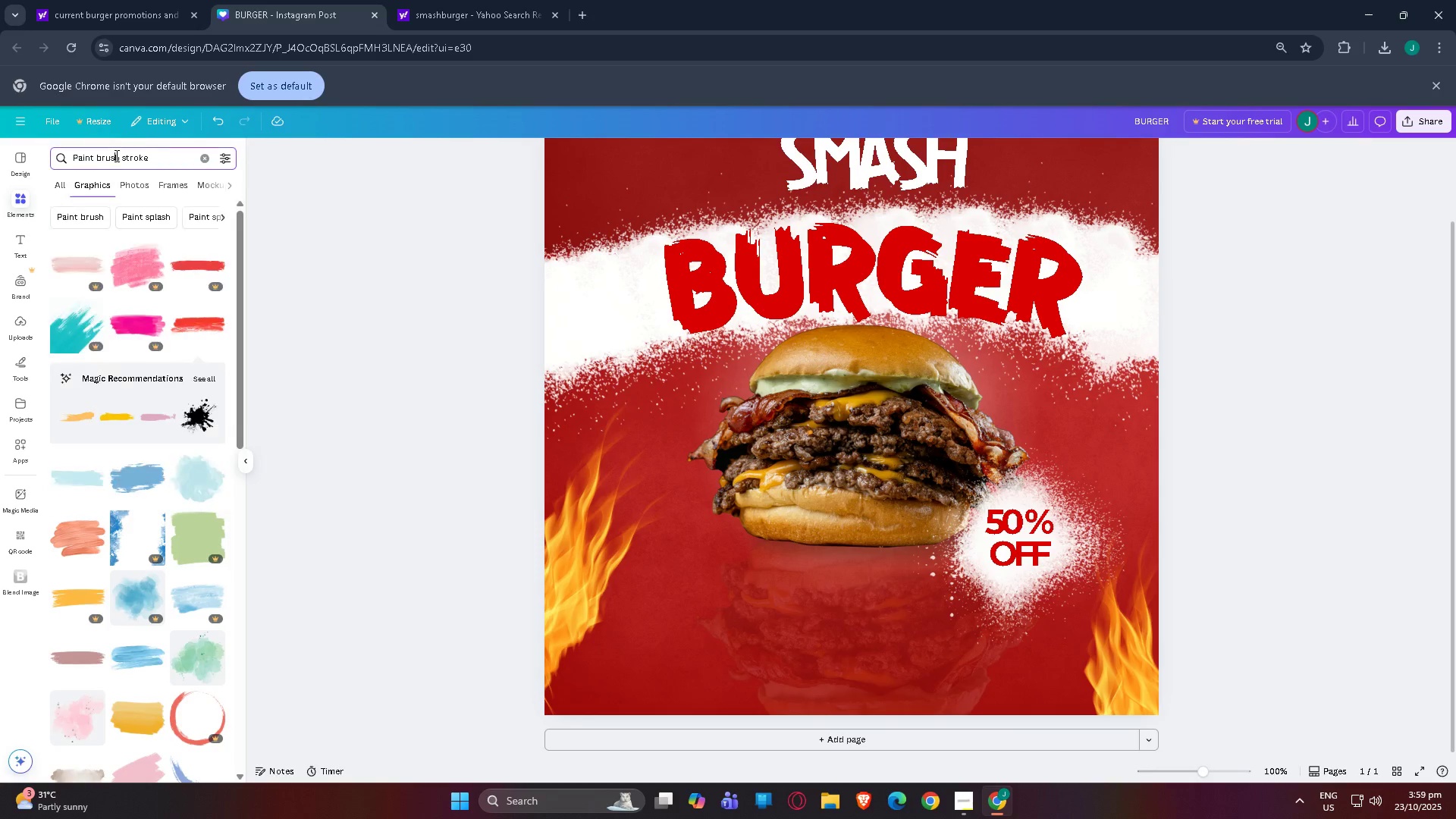 
left_click([115, 155])
 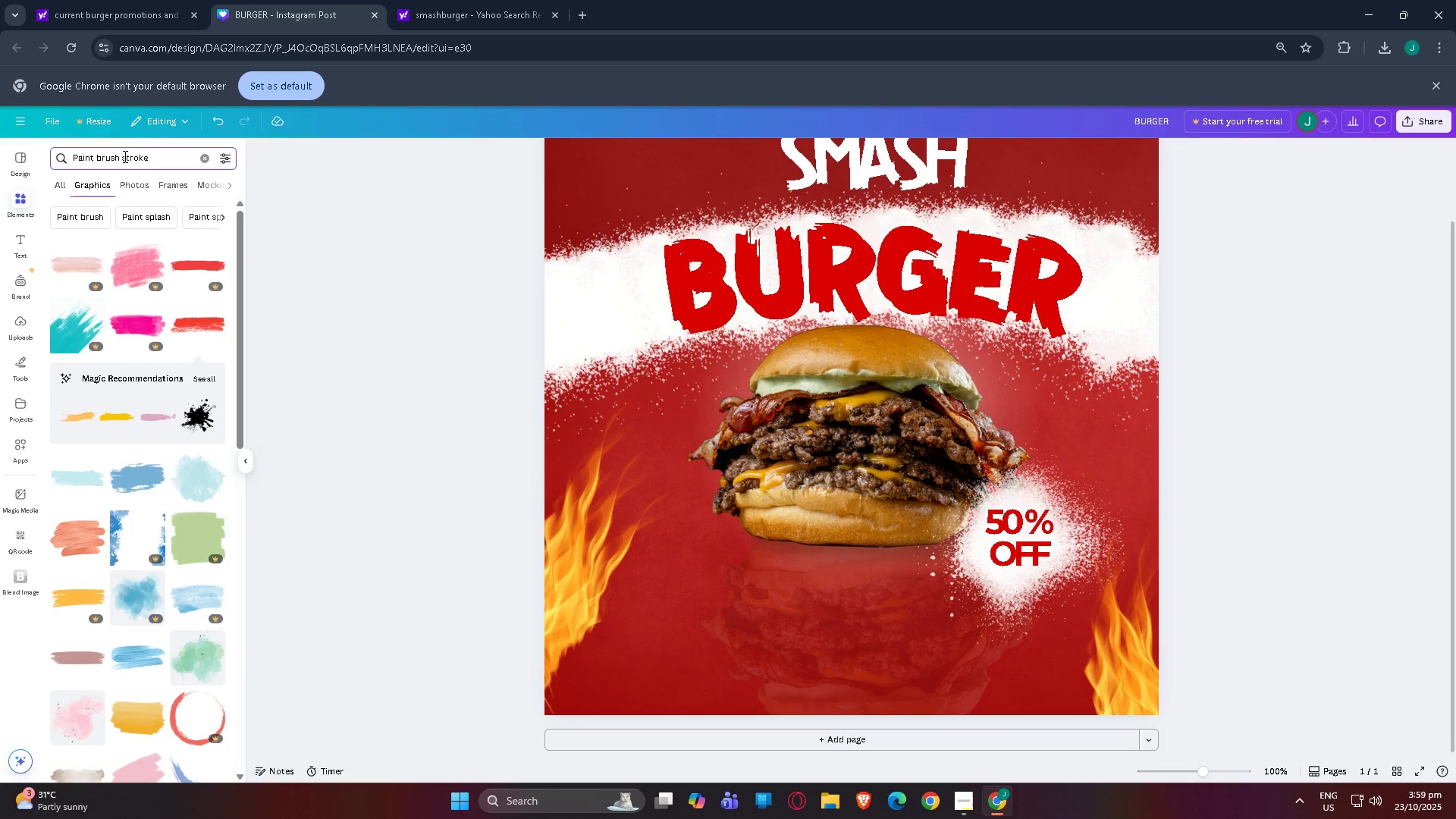 
left_click_drag(start_coordinate=[124, 156], to_coordinate=[96, 155])
 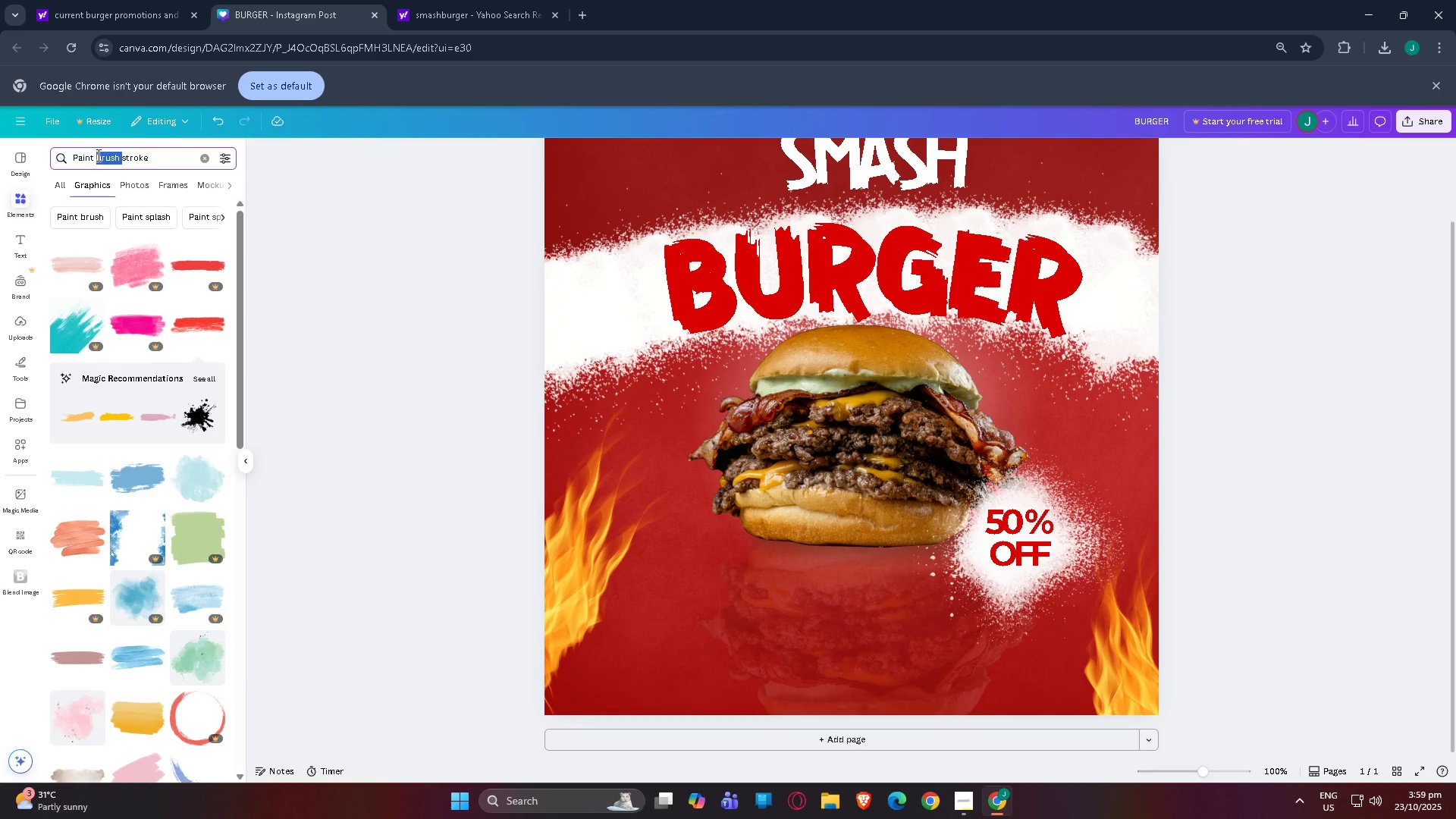 
type(spray )
 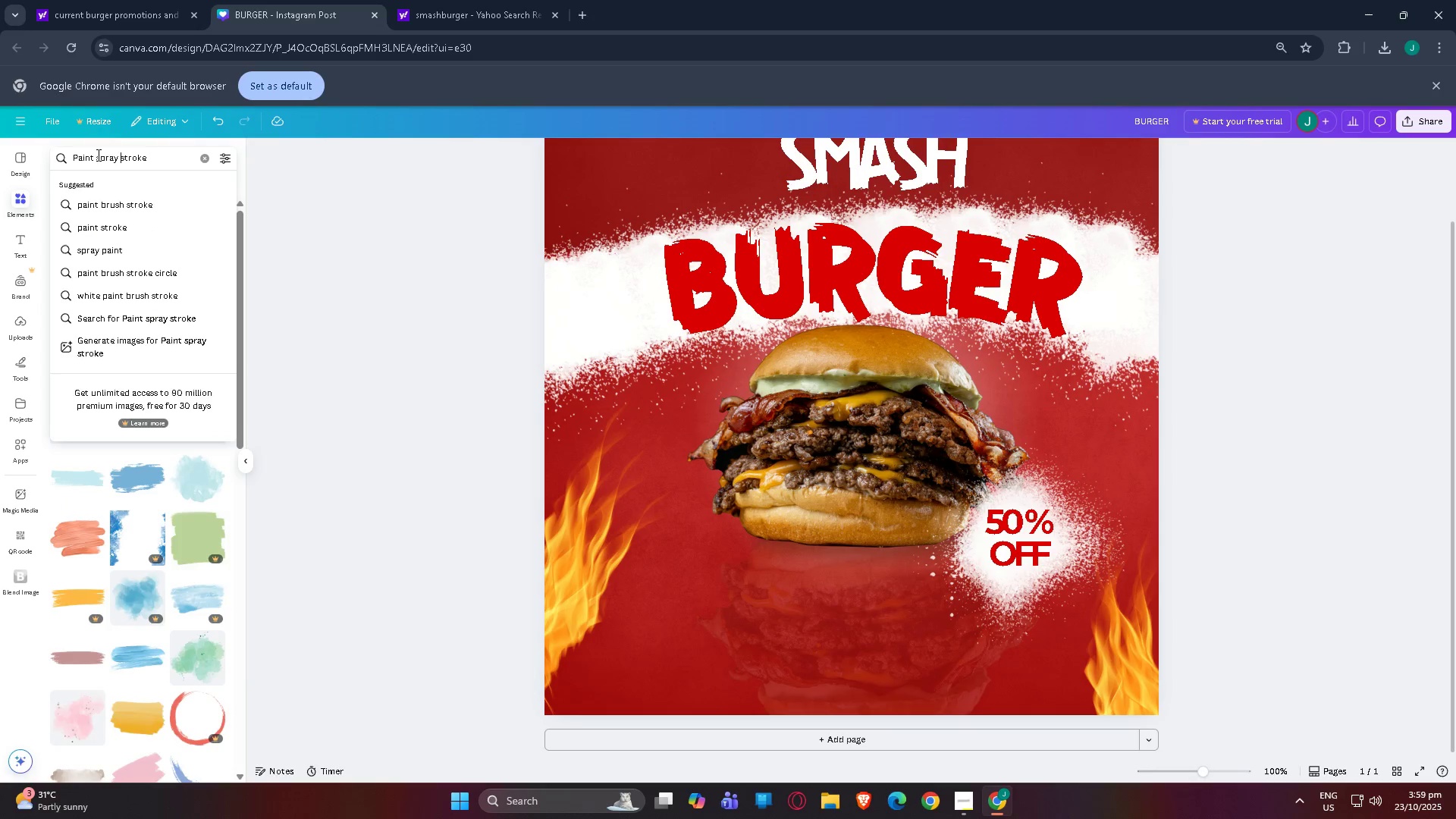 
key(Enter)
 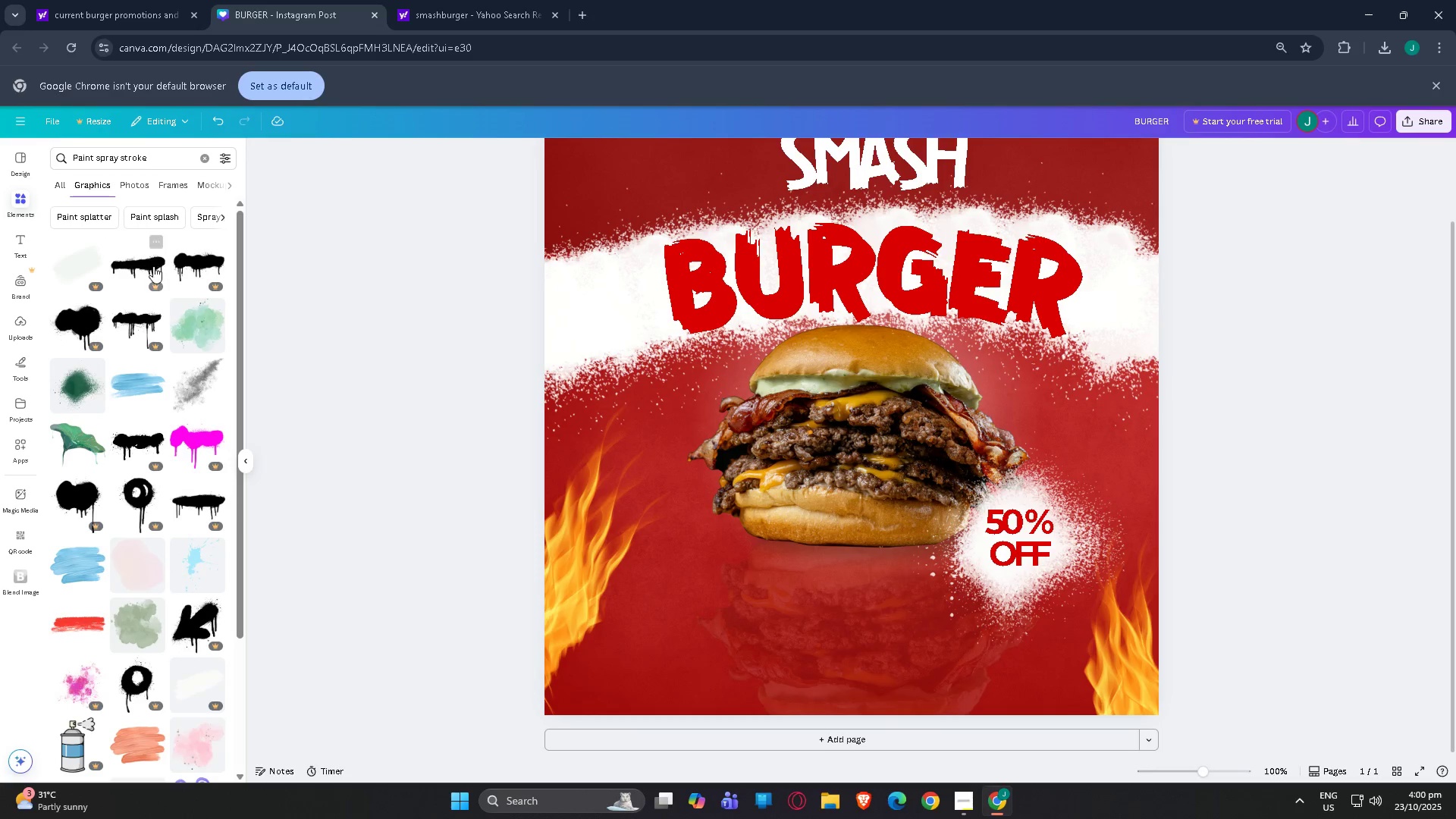 
scroll: coordinate [118, 463], scroll_direction: down, amount: 3.0
 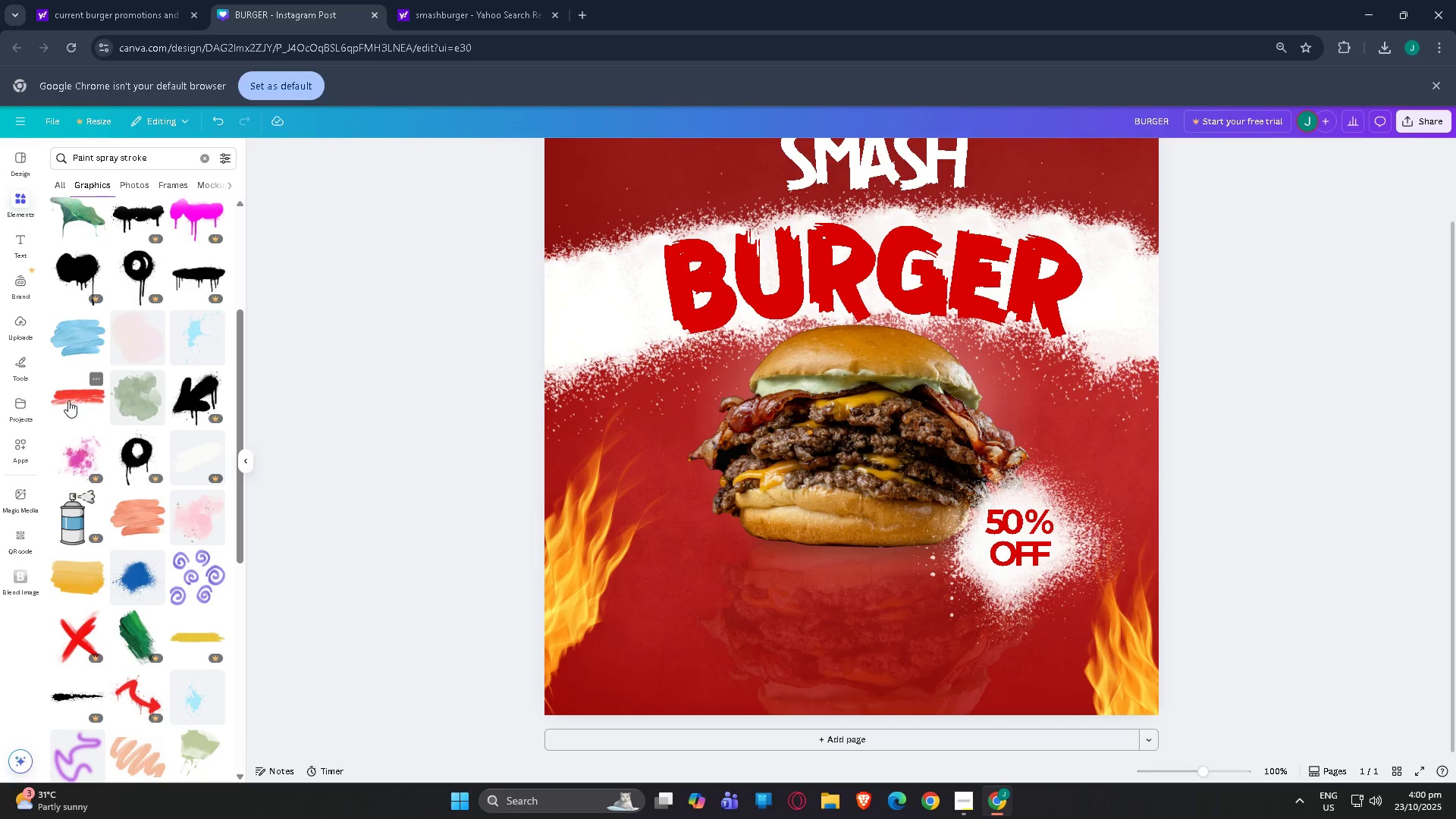 
left_click([68, 400])
 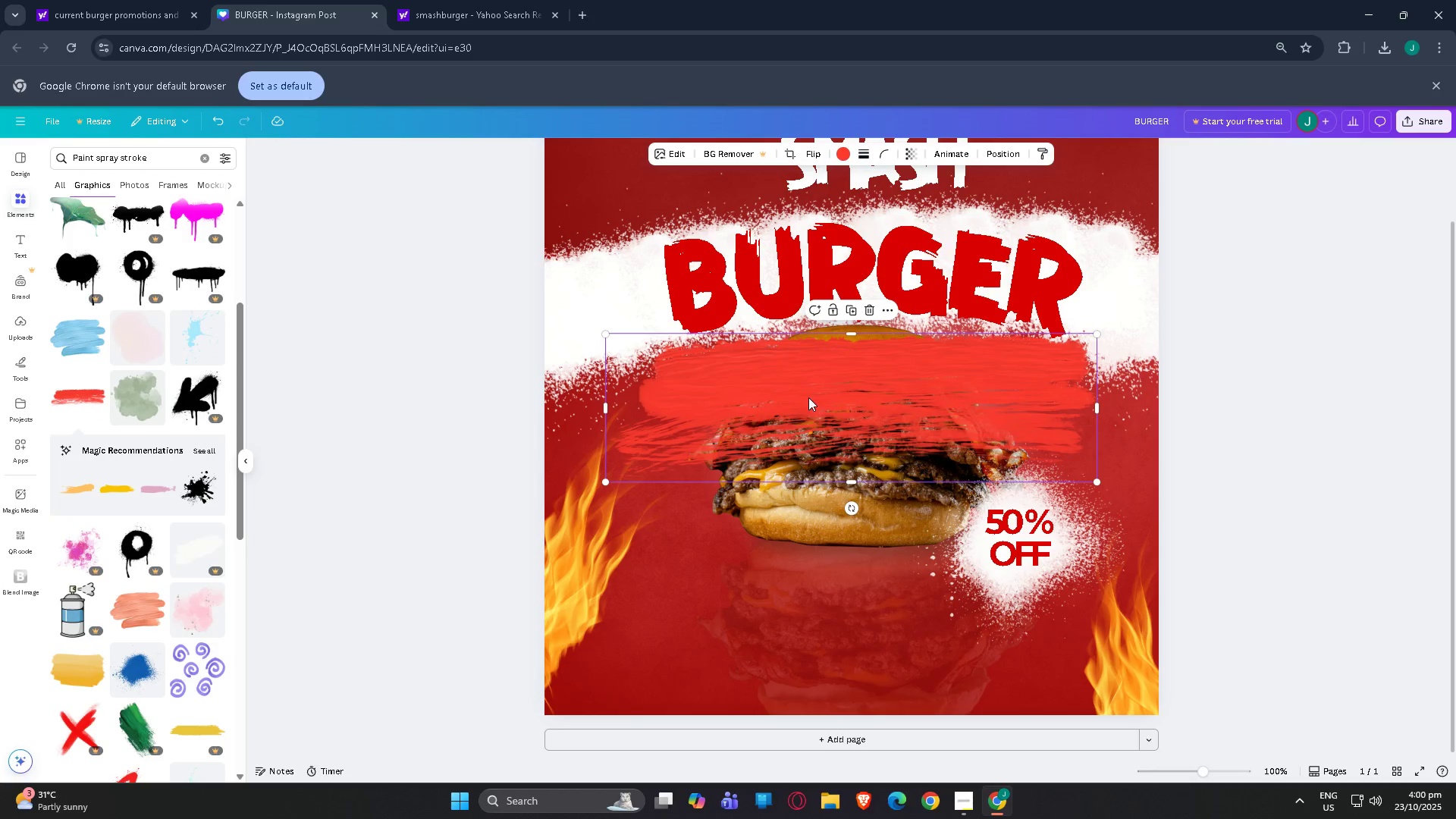 
left_click_drag(start_coordinate=[808, 397], to_coordinate=[792, 666])
 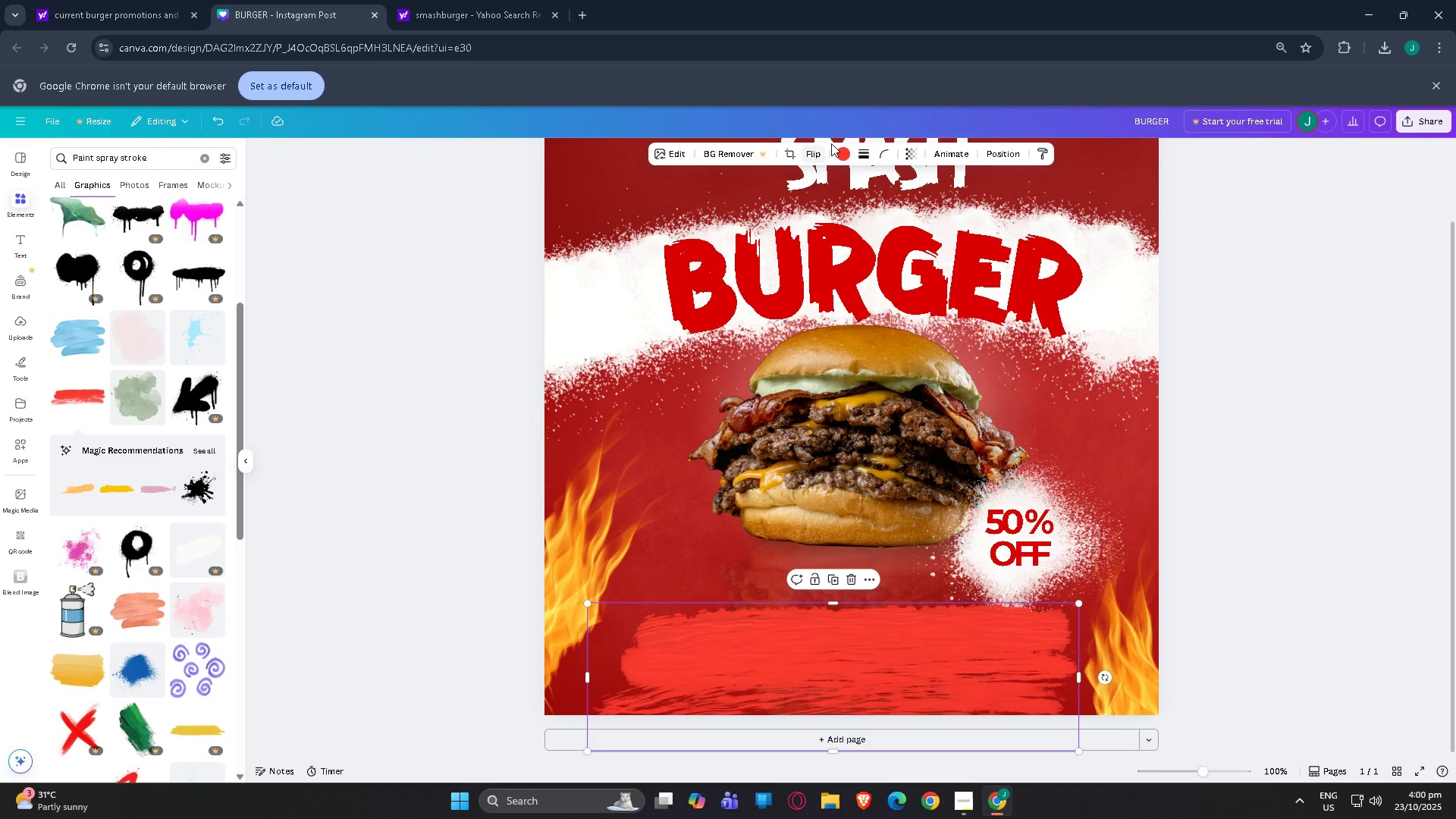 
left_click([848, 146])
 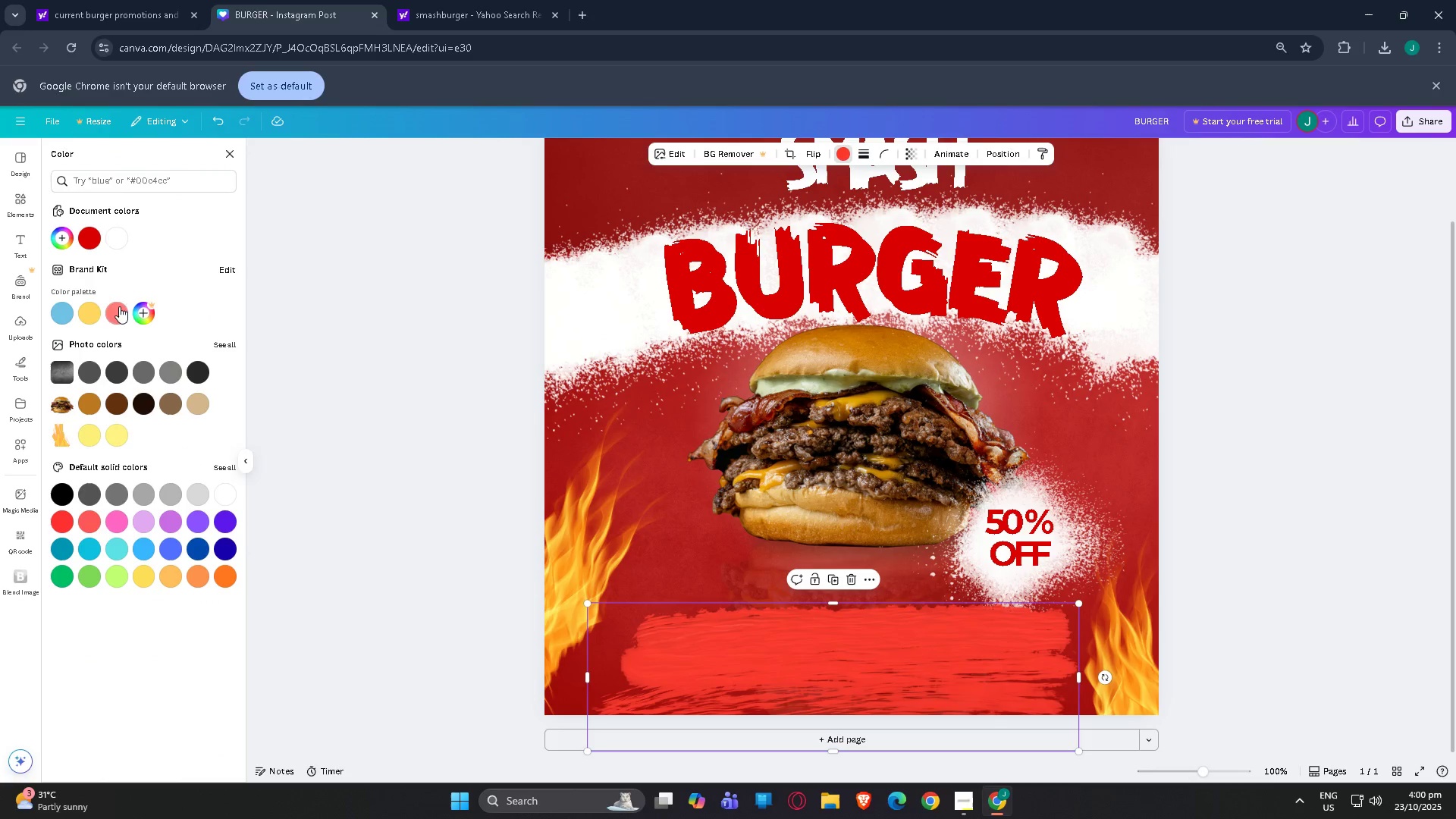 
left_click([96, 303])
 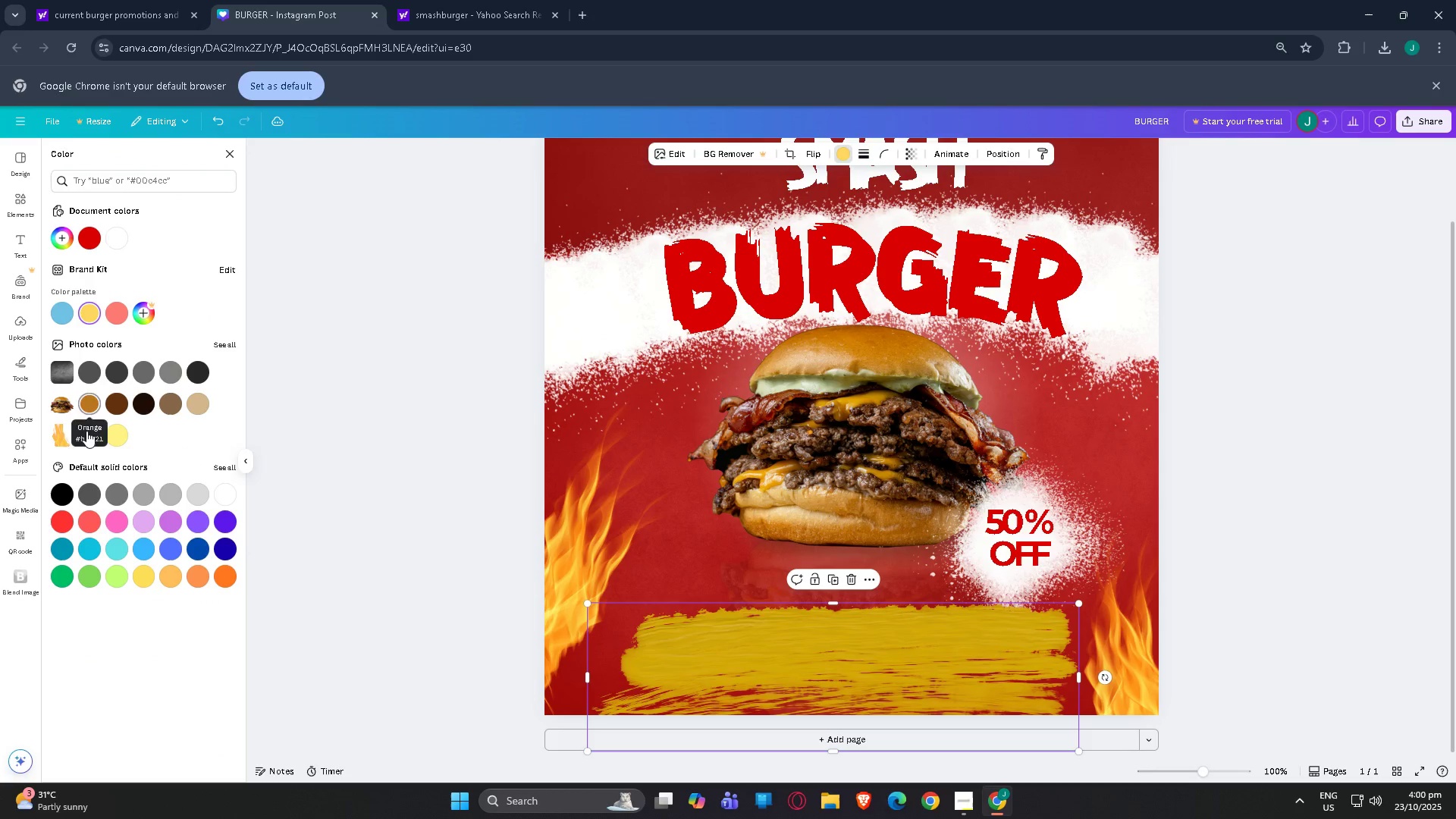 
left_click([86, 435])
 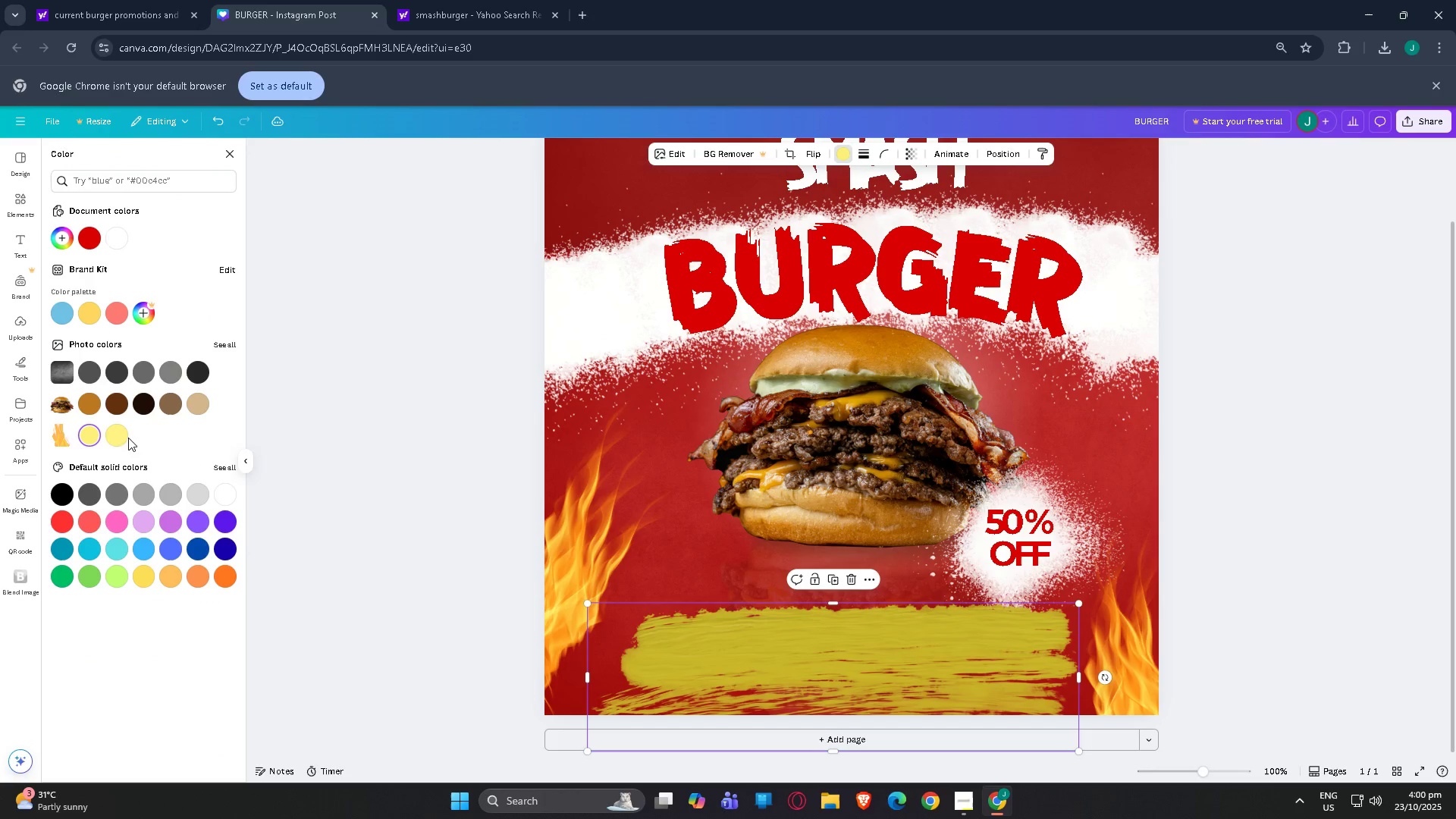 
left_click([118, 438])
 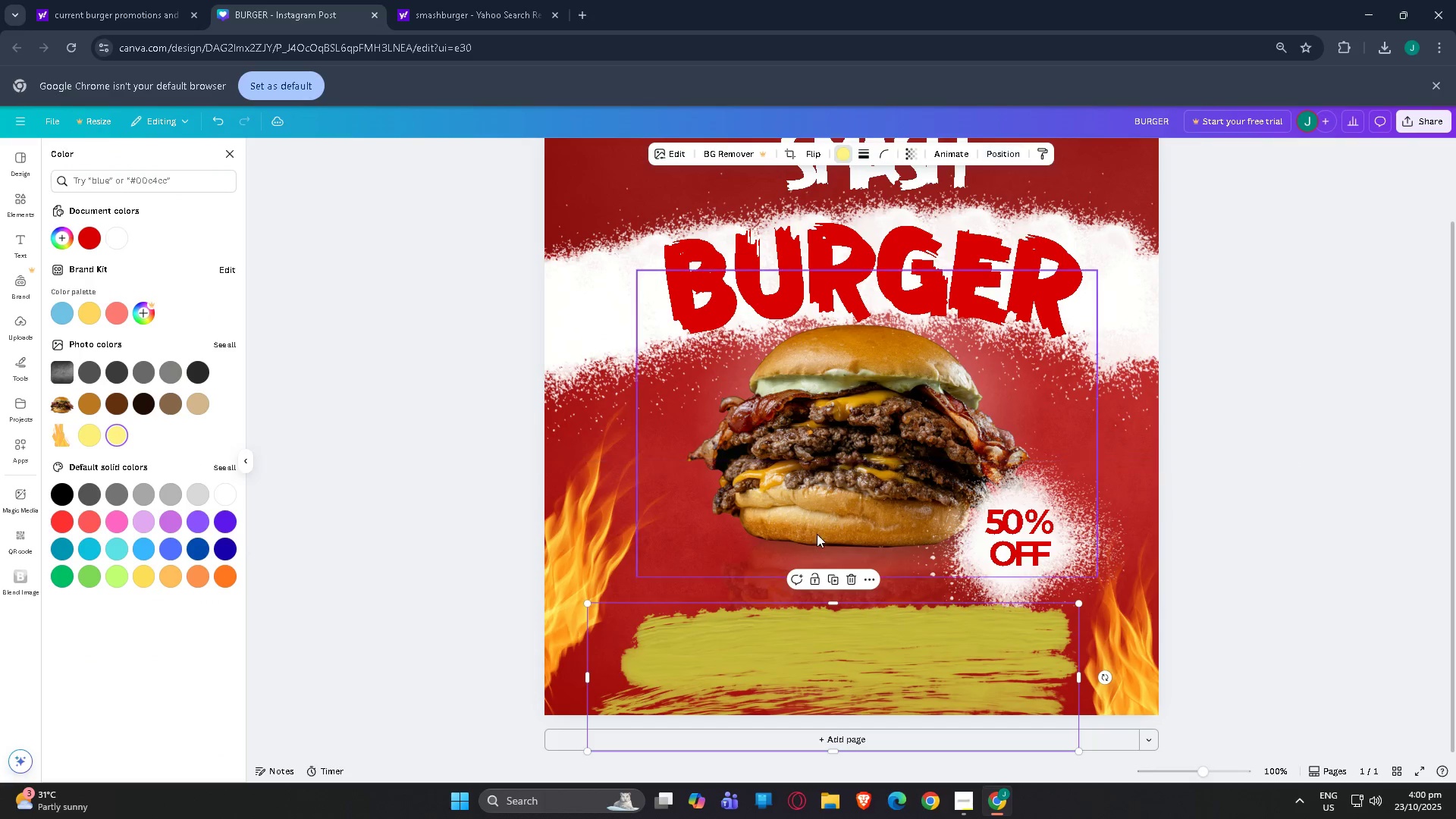 
left_click([894, 652])
 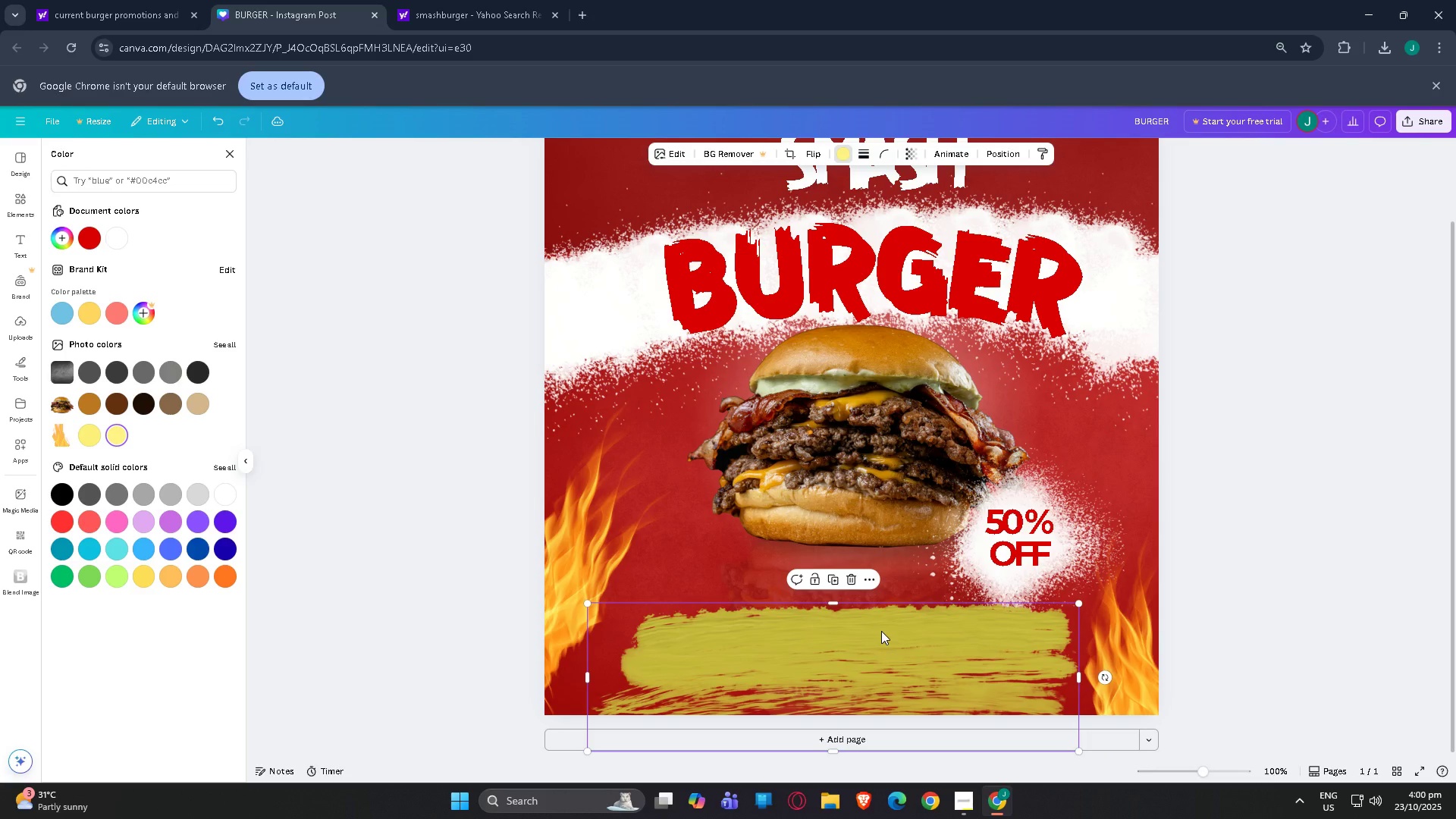 
key(Delete)
 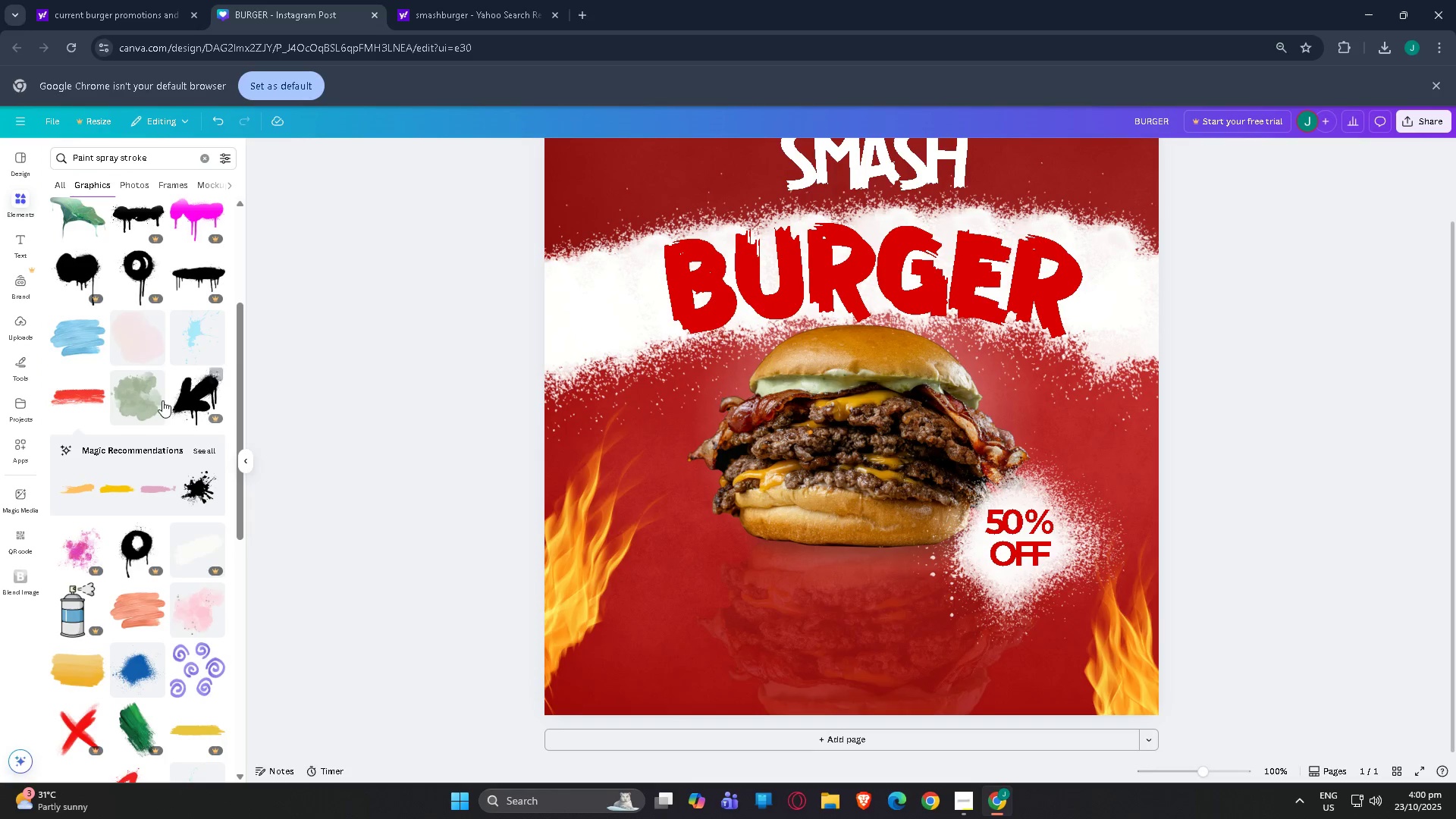 
scroll: coordinate [162, 305], scroll_direction: down, amount: 7.0
 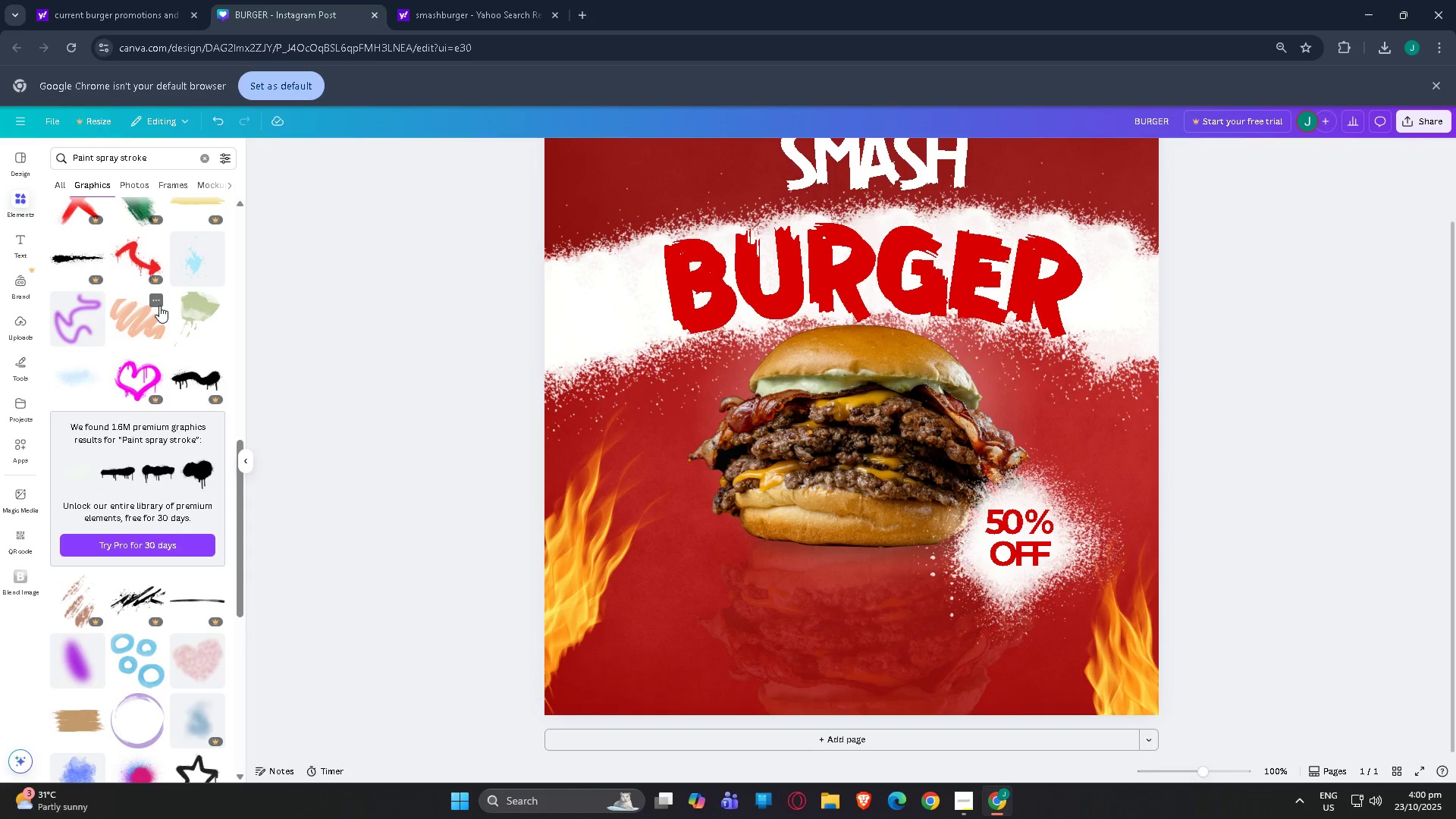 
scroll: coordinate [161, 304], scroll_direction: up, amount: 2.0
 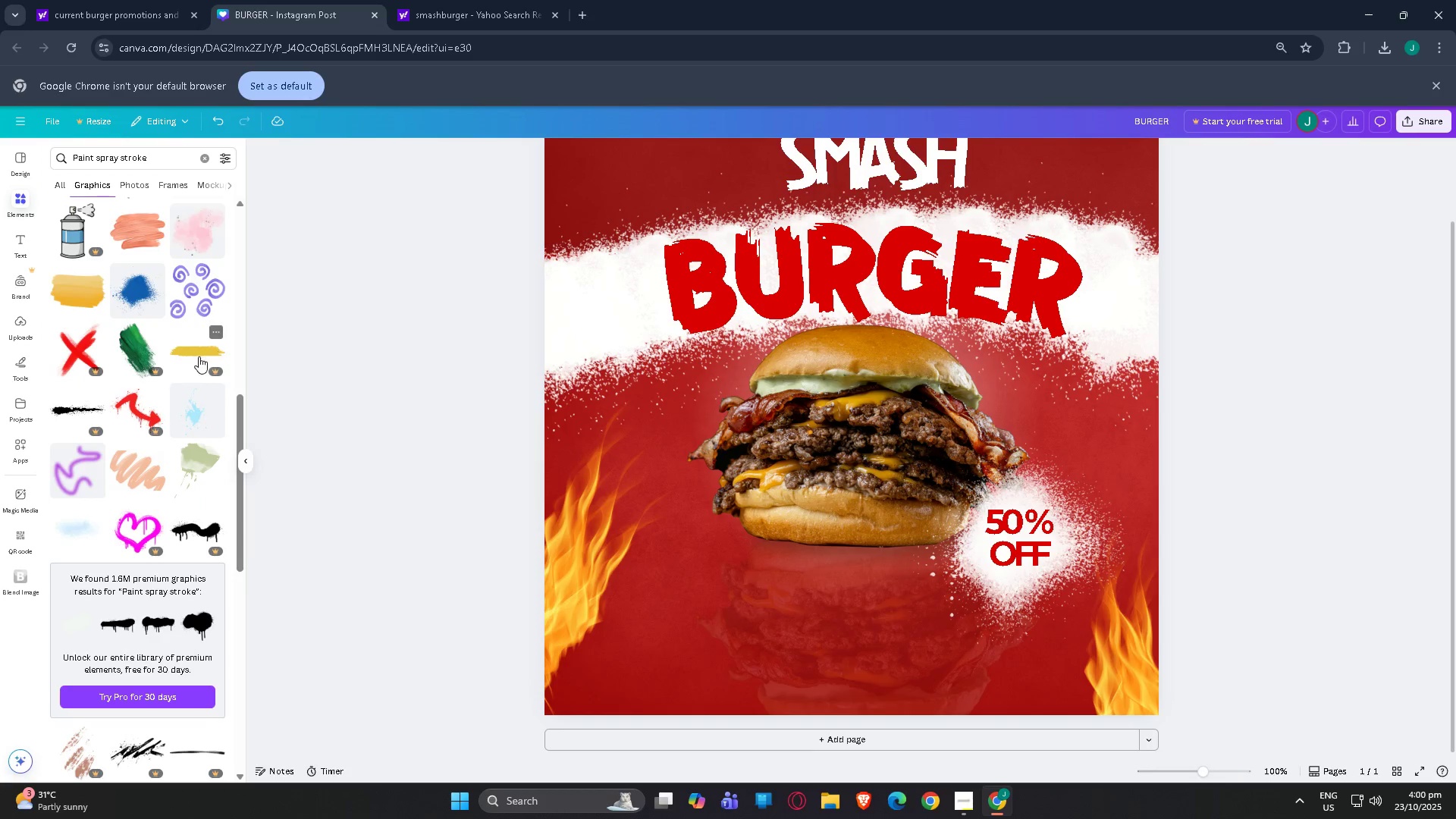 
left_click([198, 356])
 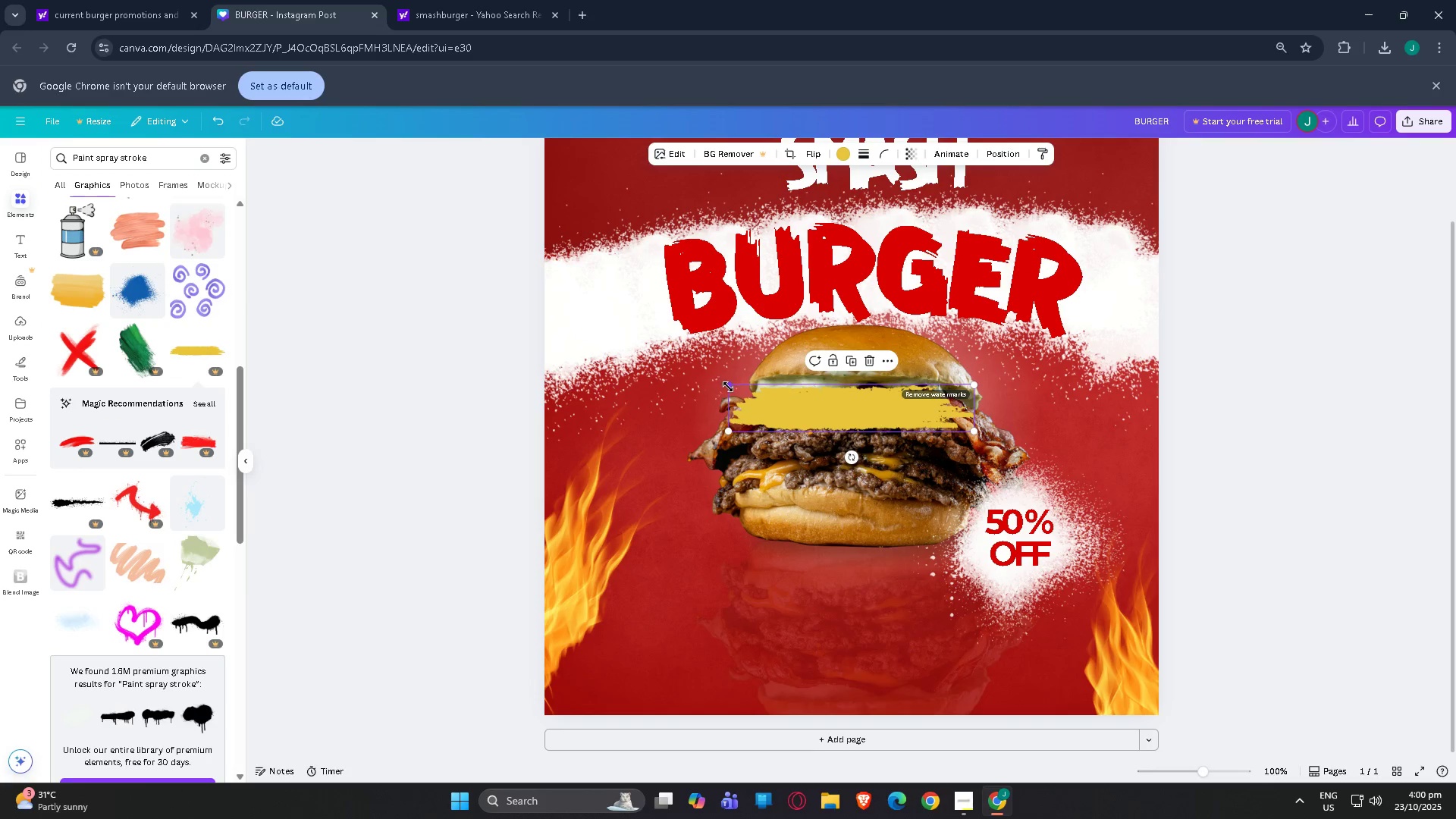 
left_click_drag(start_coordinate=[732, 389], to_coordinate=[460, 344])
 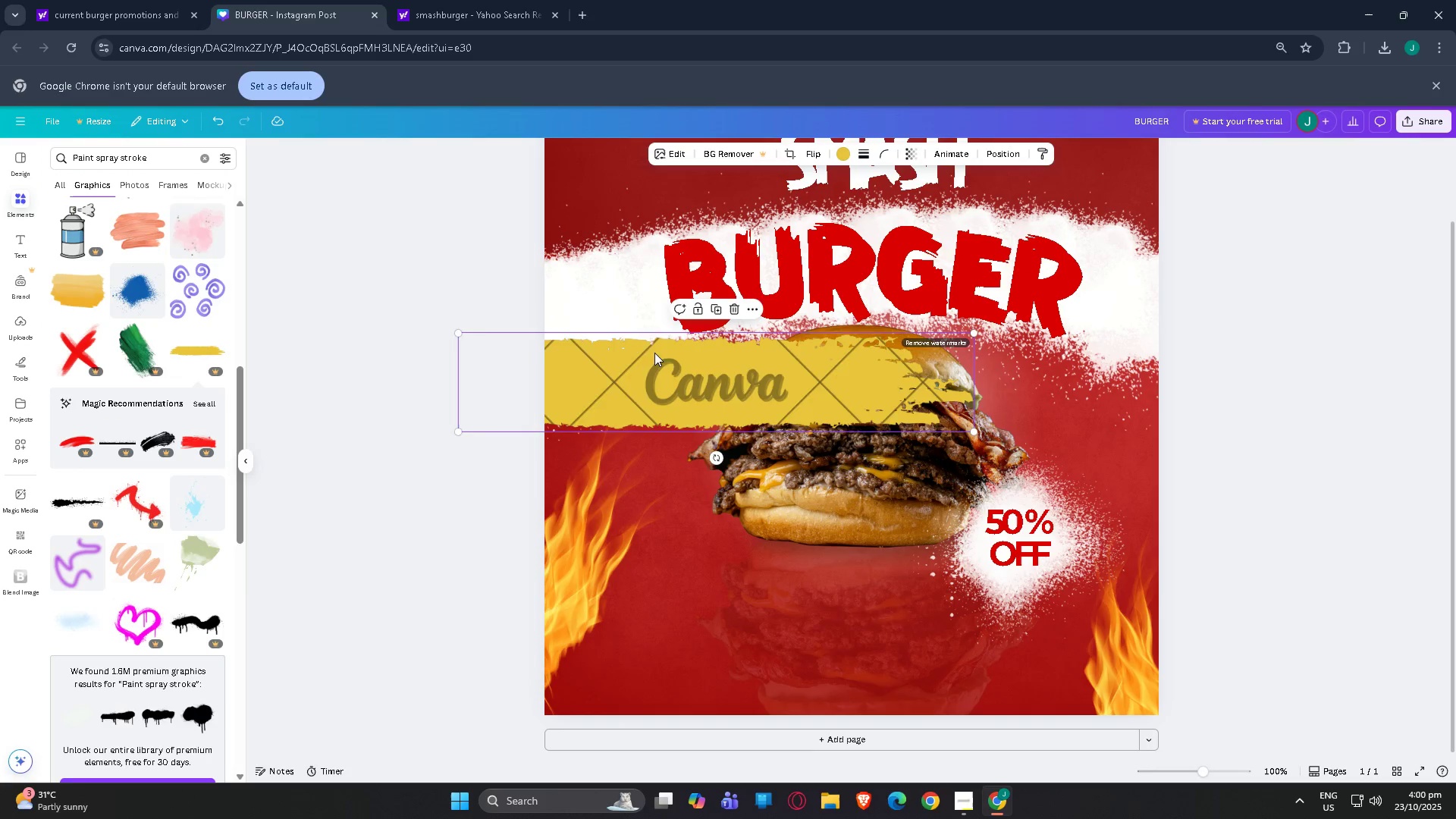 
left_click_drag(start_coordinate=[681, 359], to_coordinate=[821, 629])
 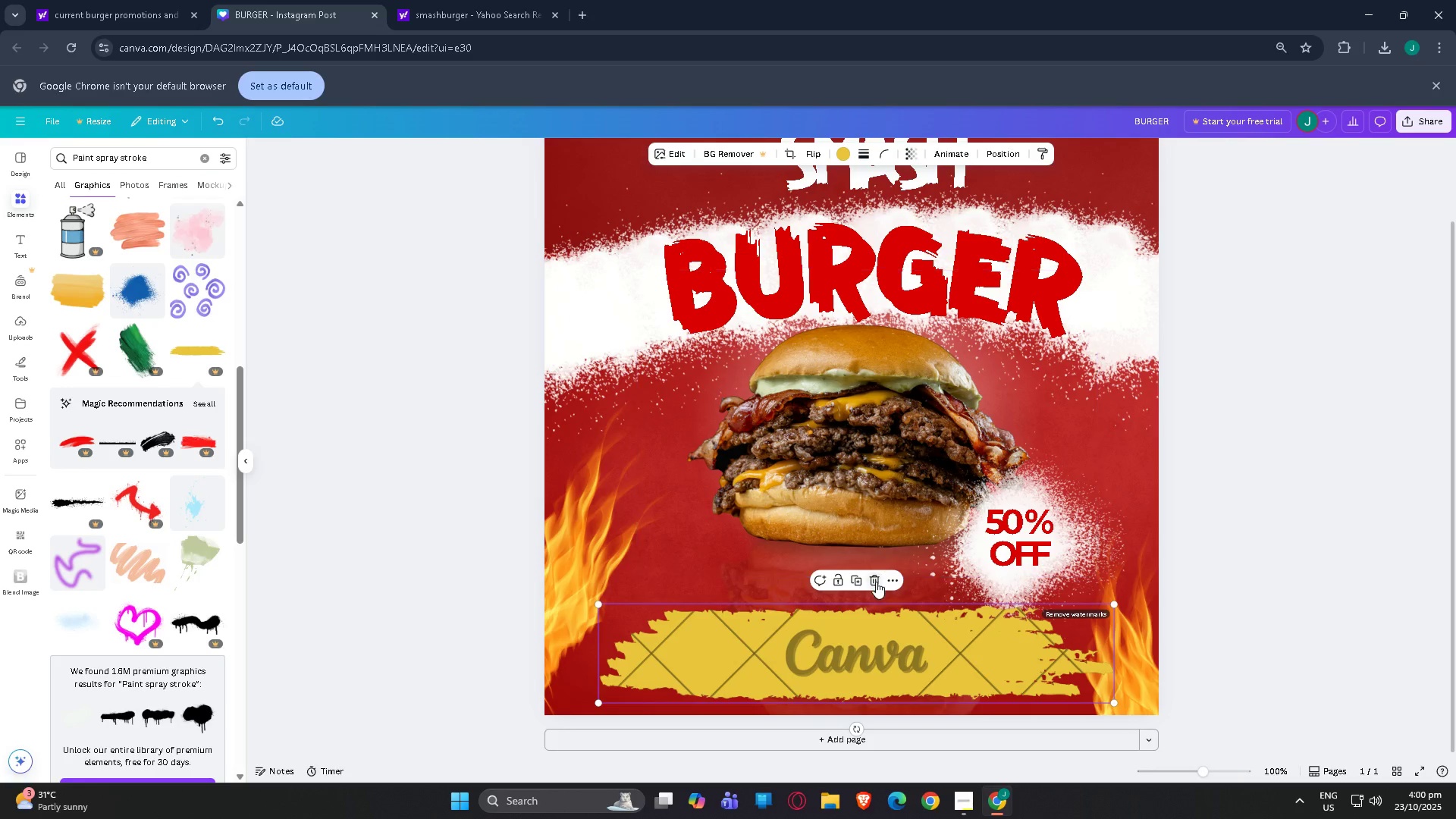 
left_click([875, 582])
 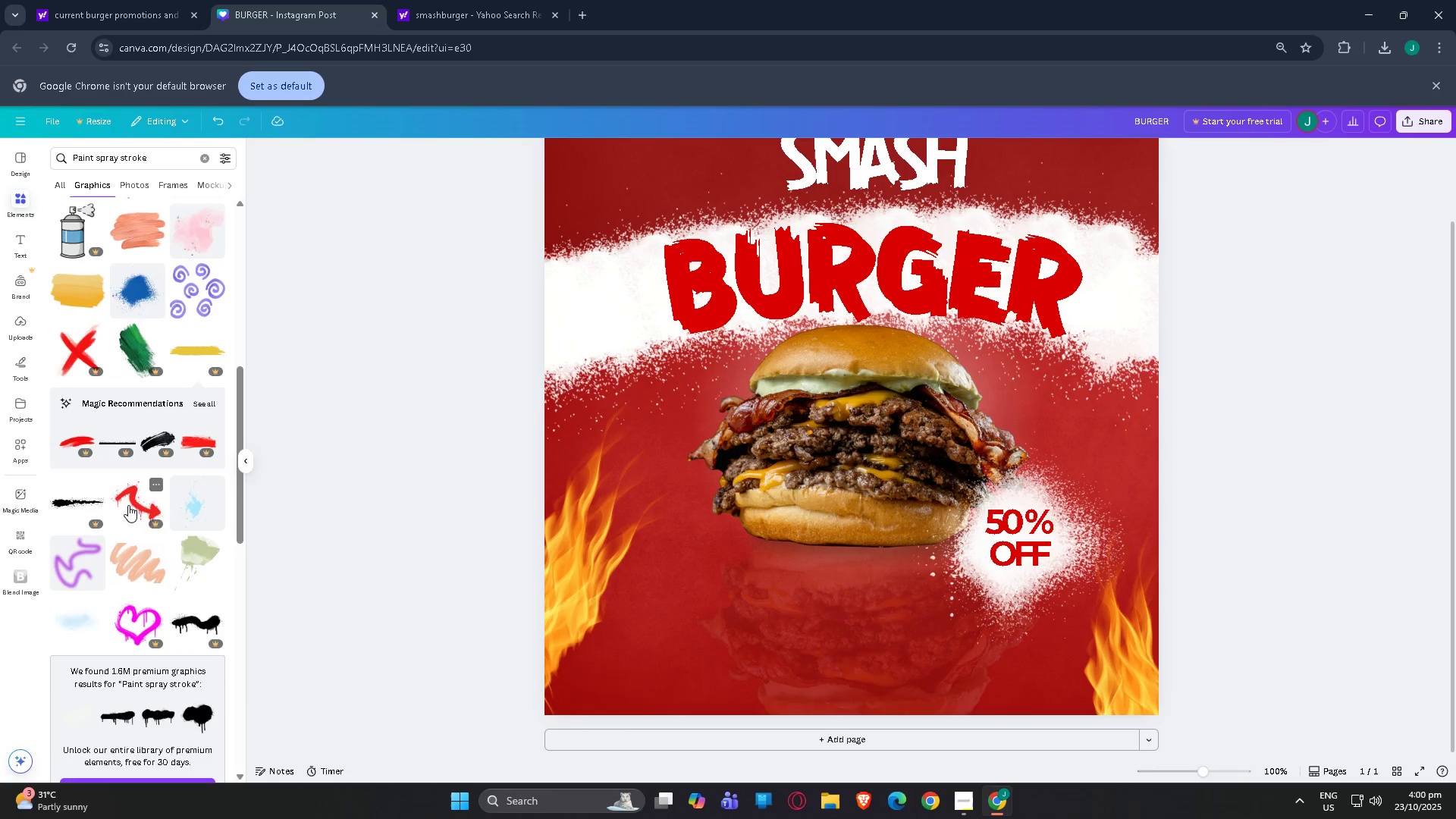 
scroll: coordinate [130, 404], scroll_direction: down, amount: 16.0
 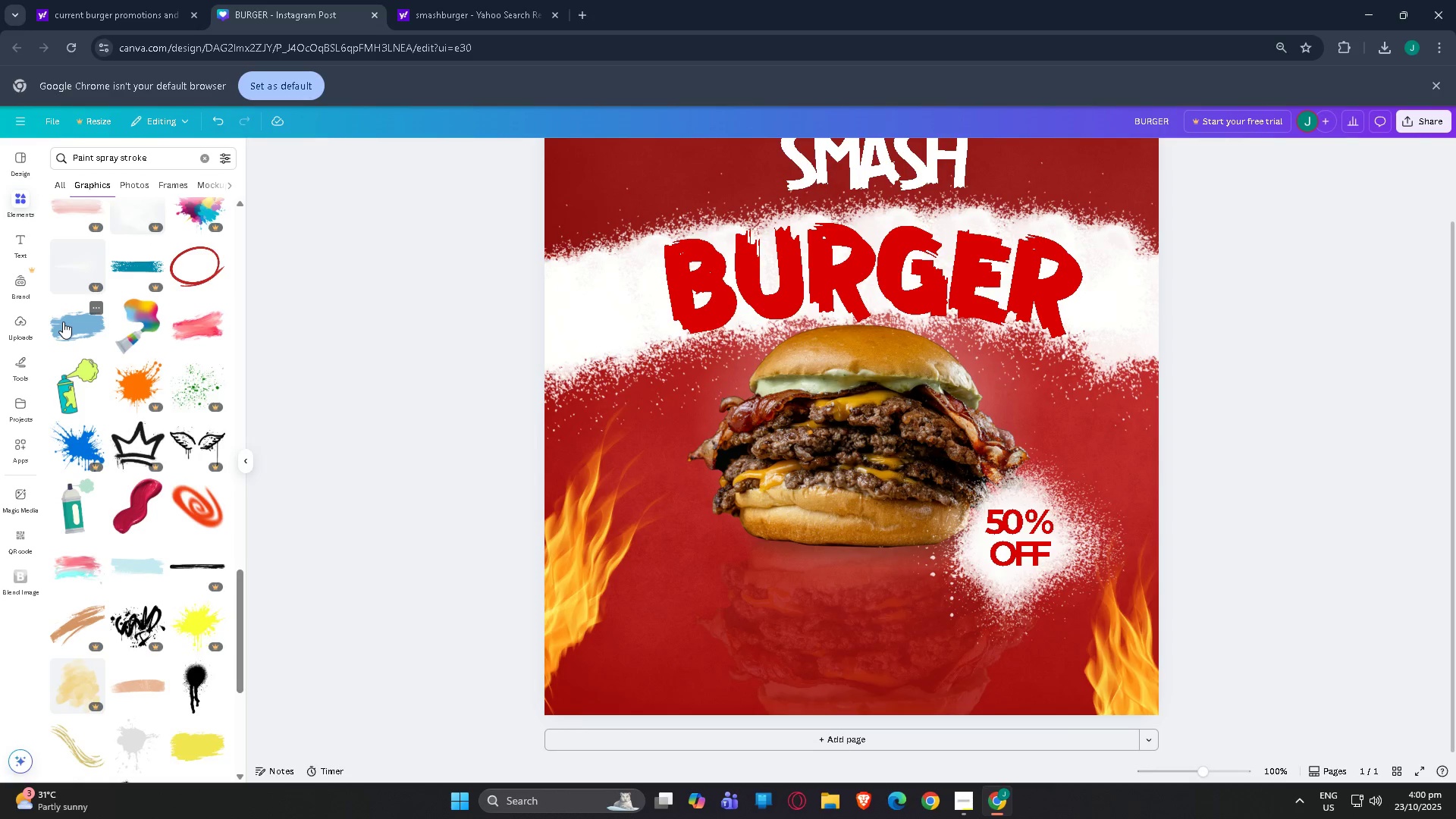 
left_click([63, 322])
 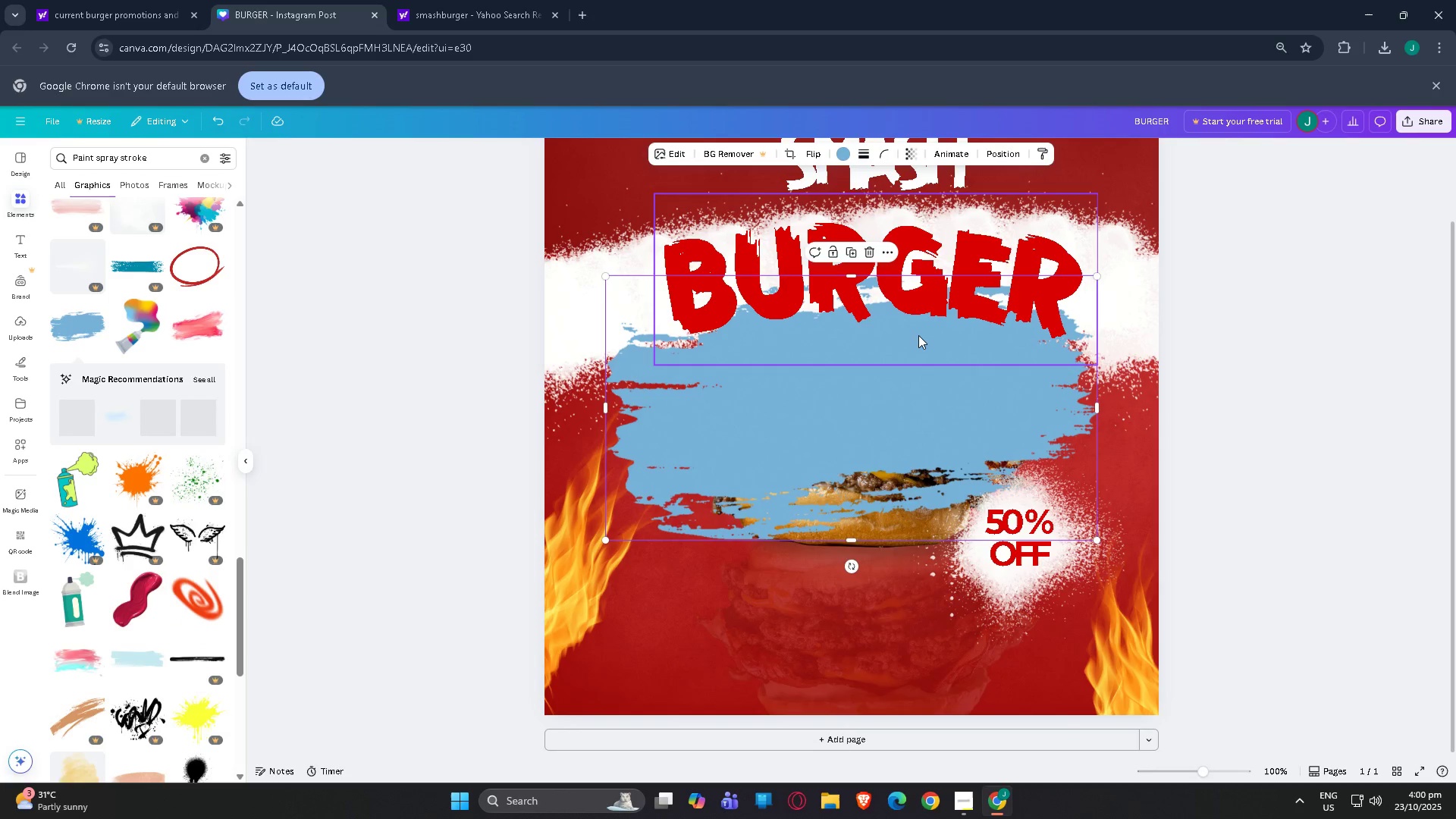 
left_click_drag(start_coordinate=[917, 340], to_coordinate=[889, 560])
 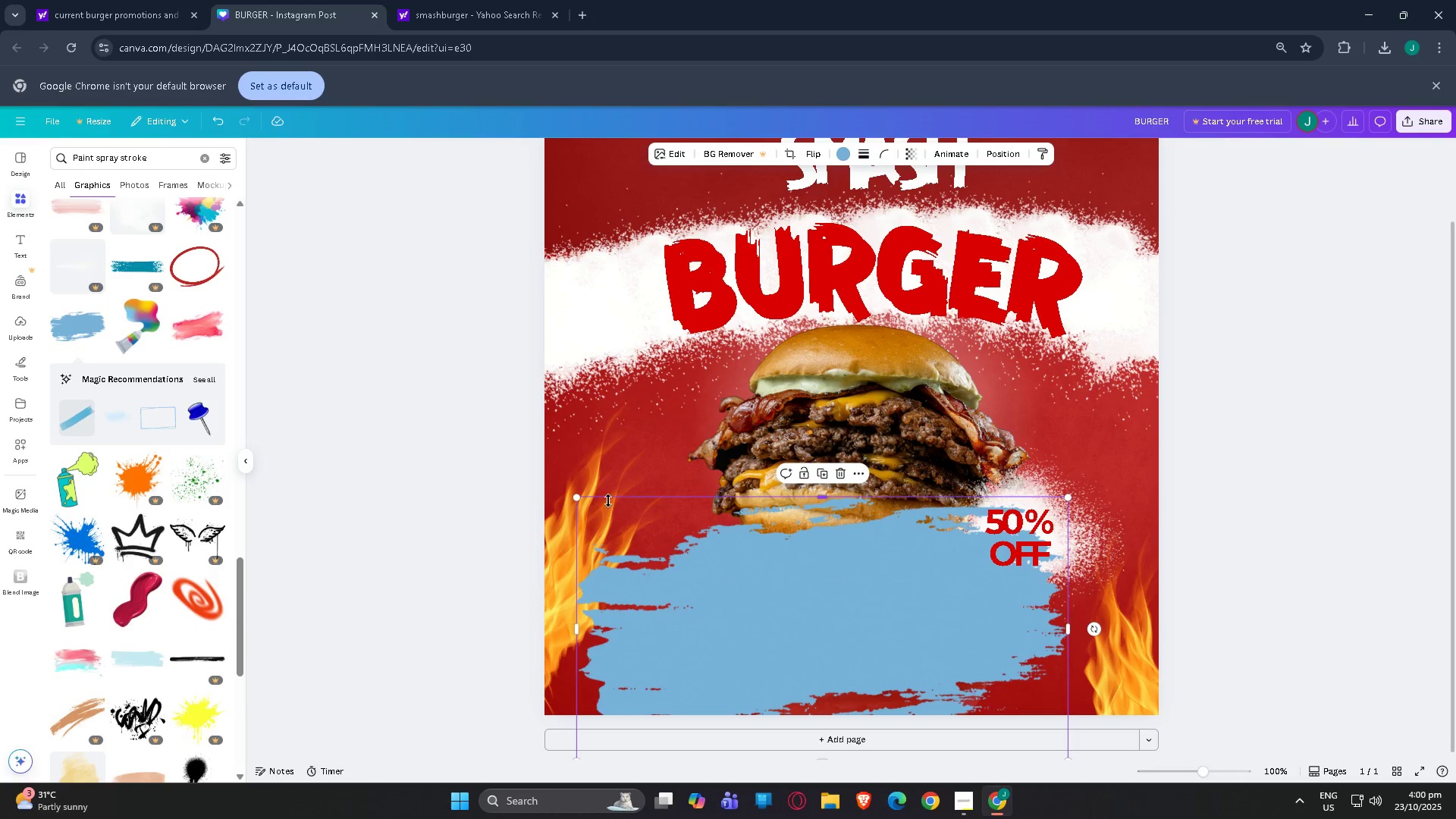 
left_click_drag(start_coordinate=[579, 499], to_coordinate=[841, 601])
 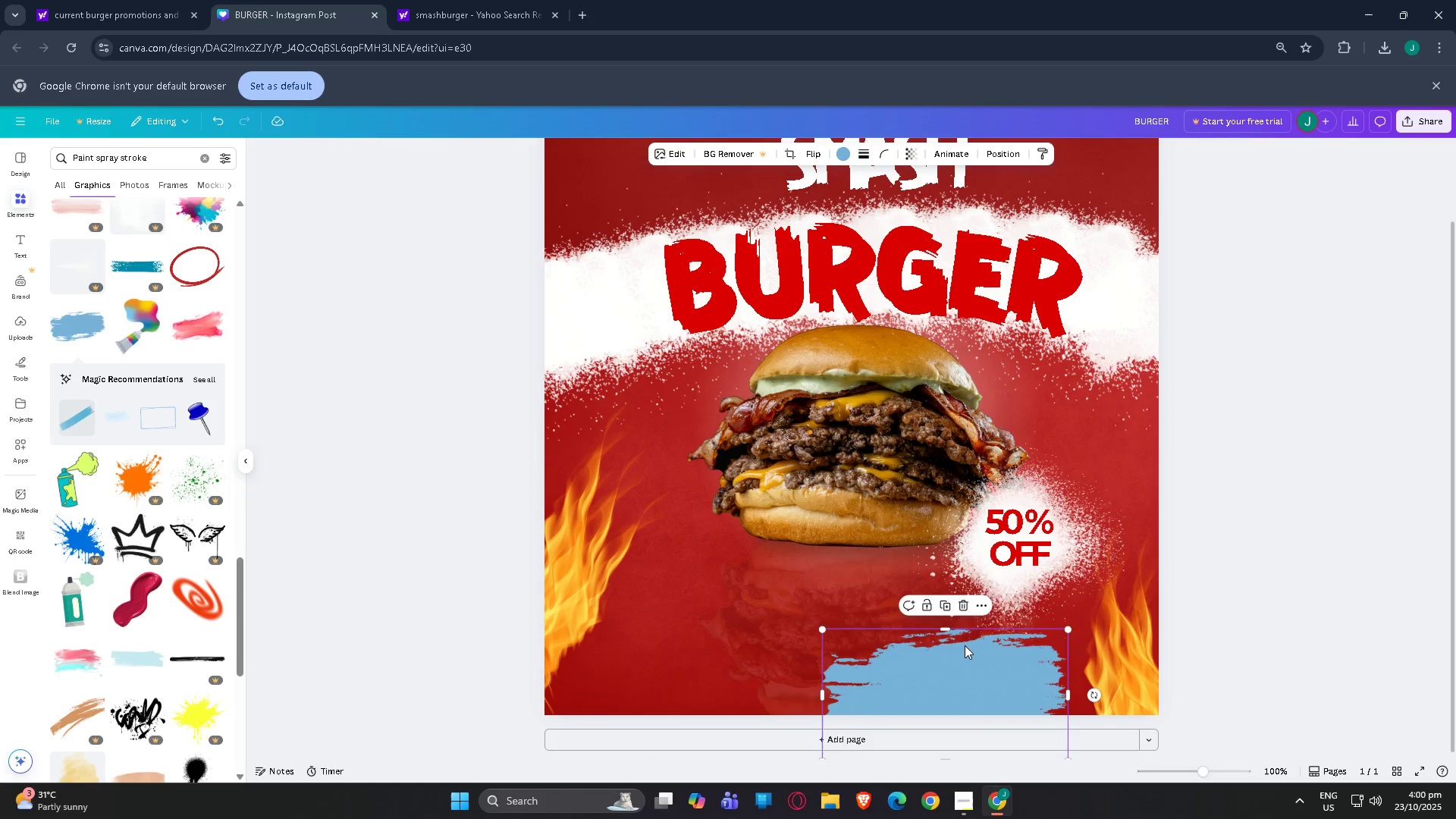 
left_click_drag(start_coordinate=[965, 645], to_coordinate=[784, 587])
 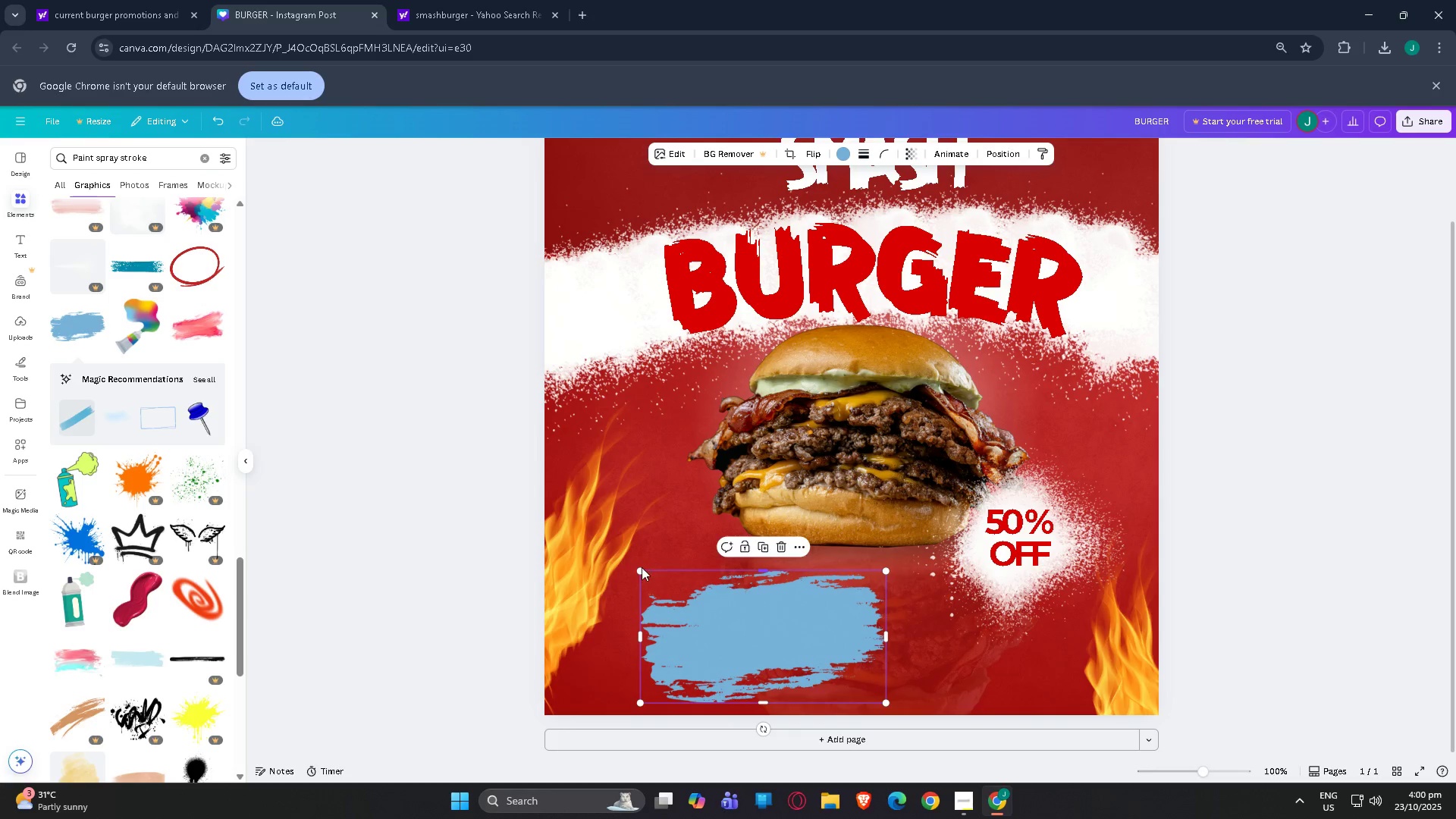 
left_click_drag(start_coordinate=[639, 569], to_coordinate=[791, 621])
 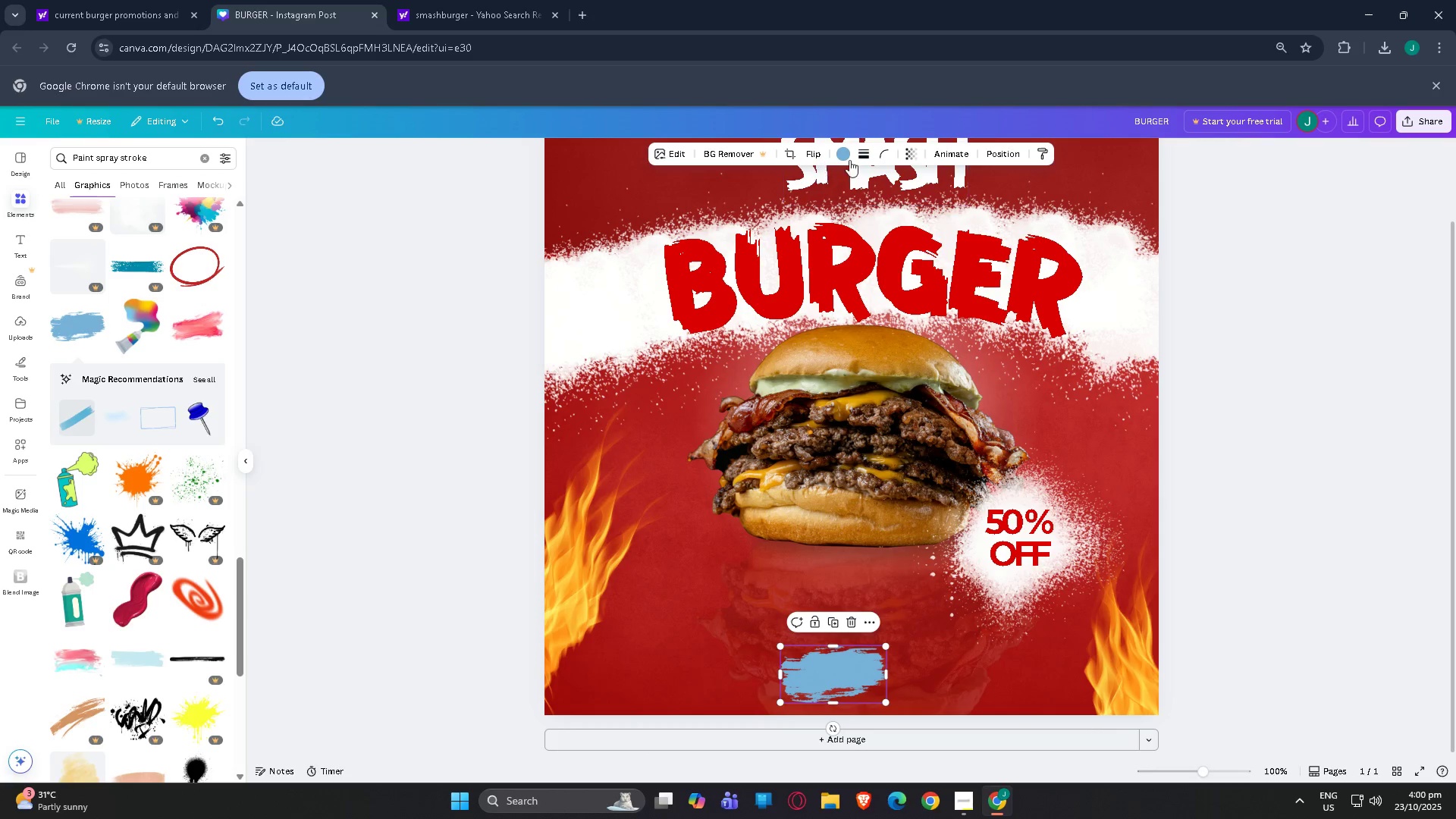 
left_click([850, 159])
 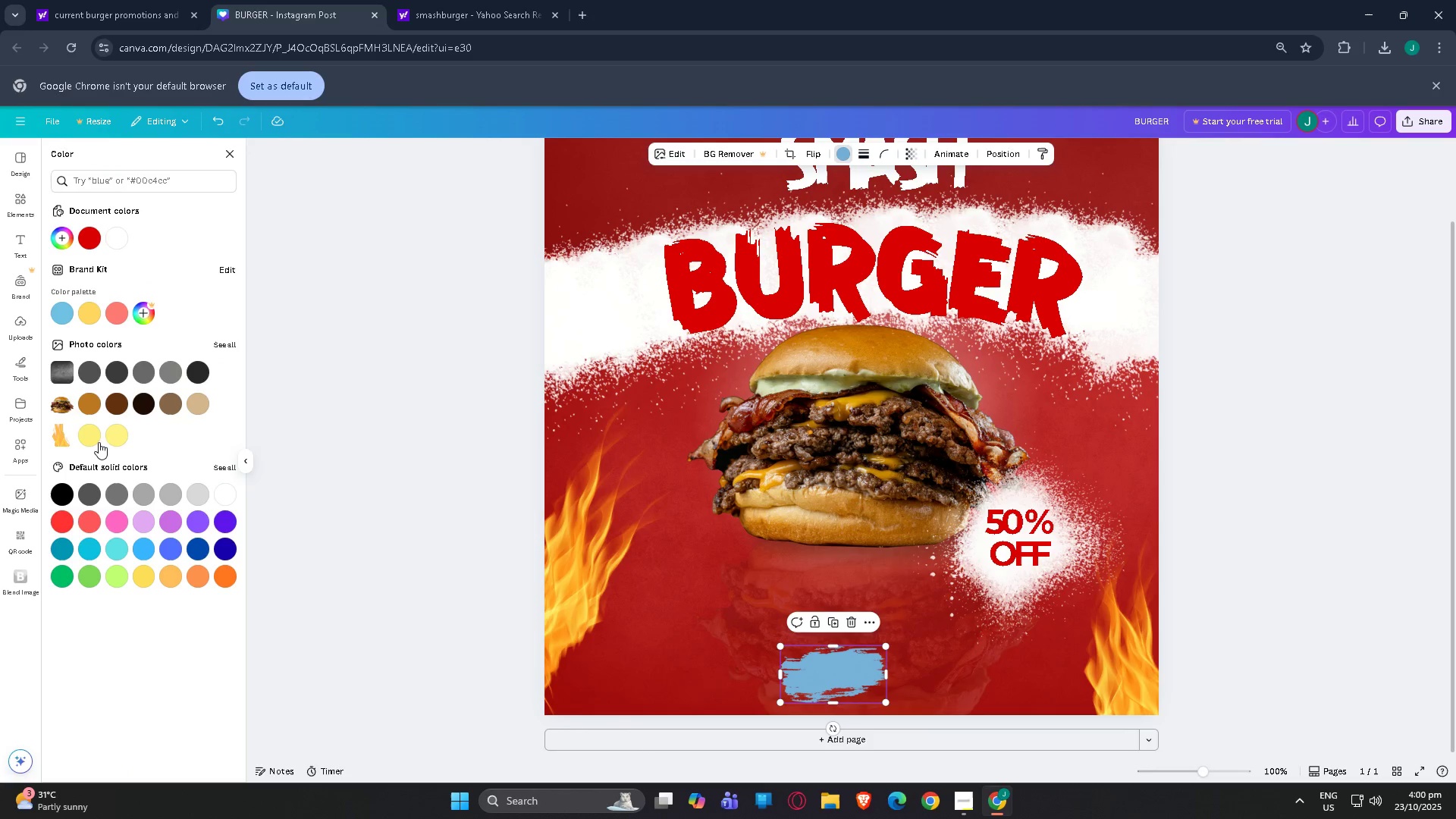 
left_click([93, 442])
 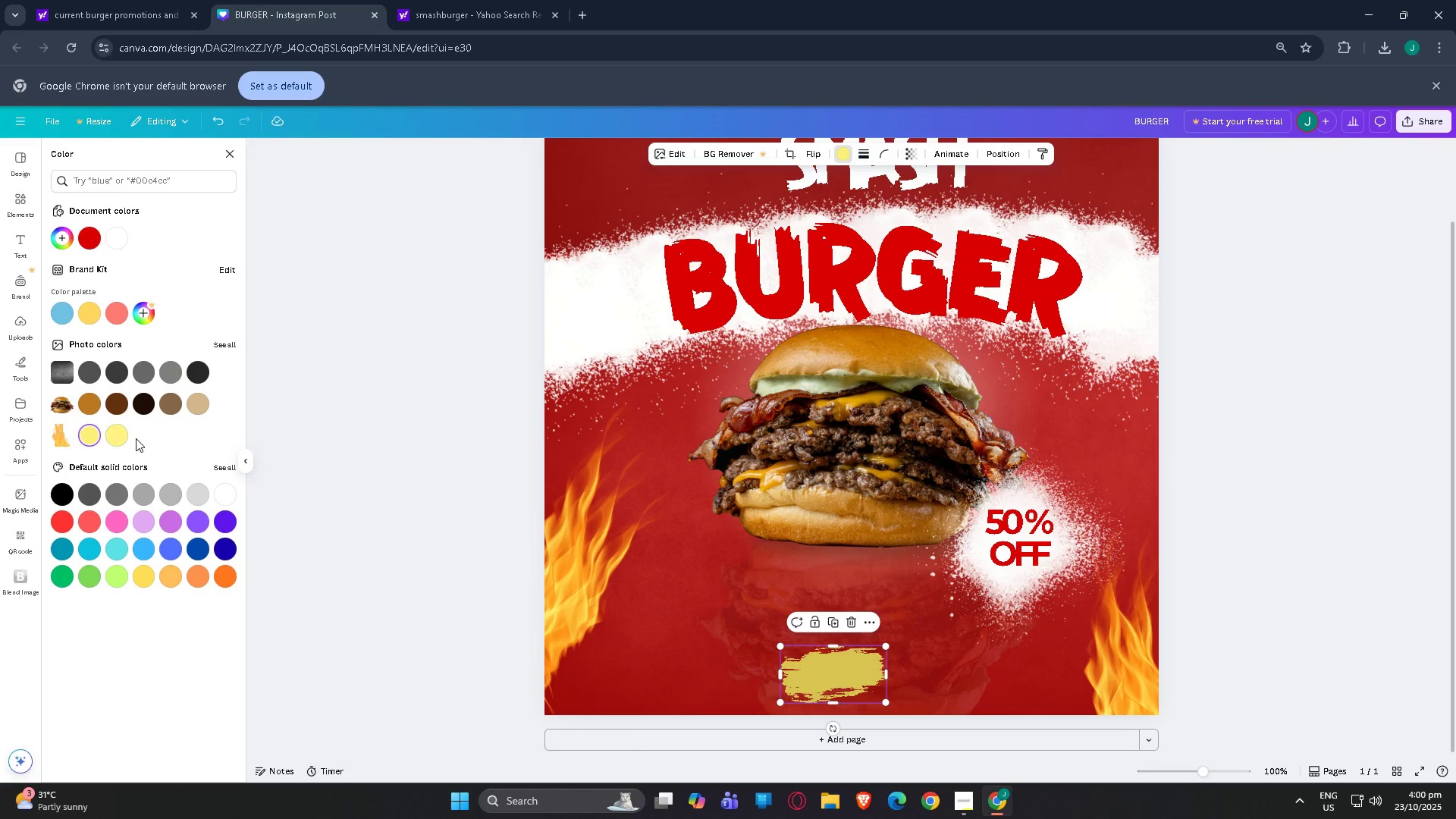 
left_click([136, 438])
 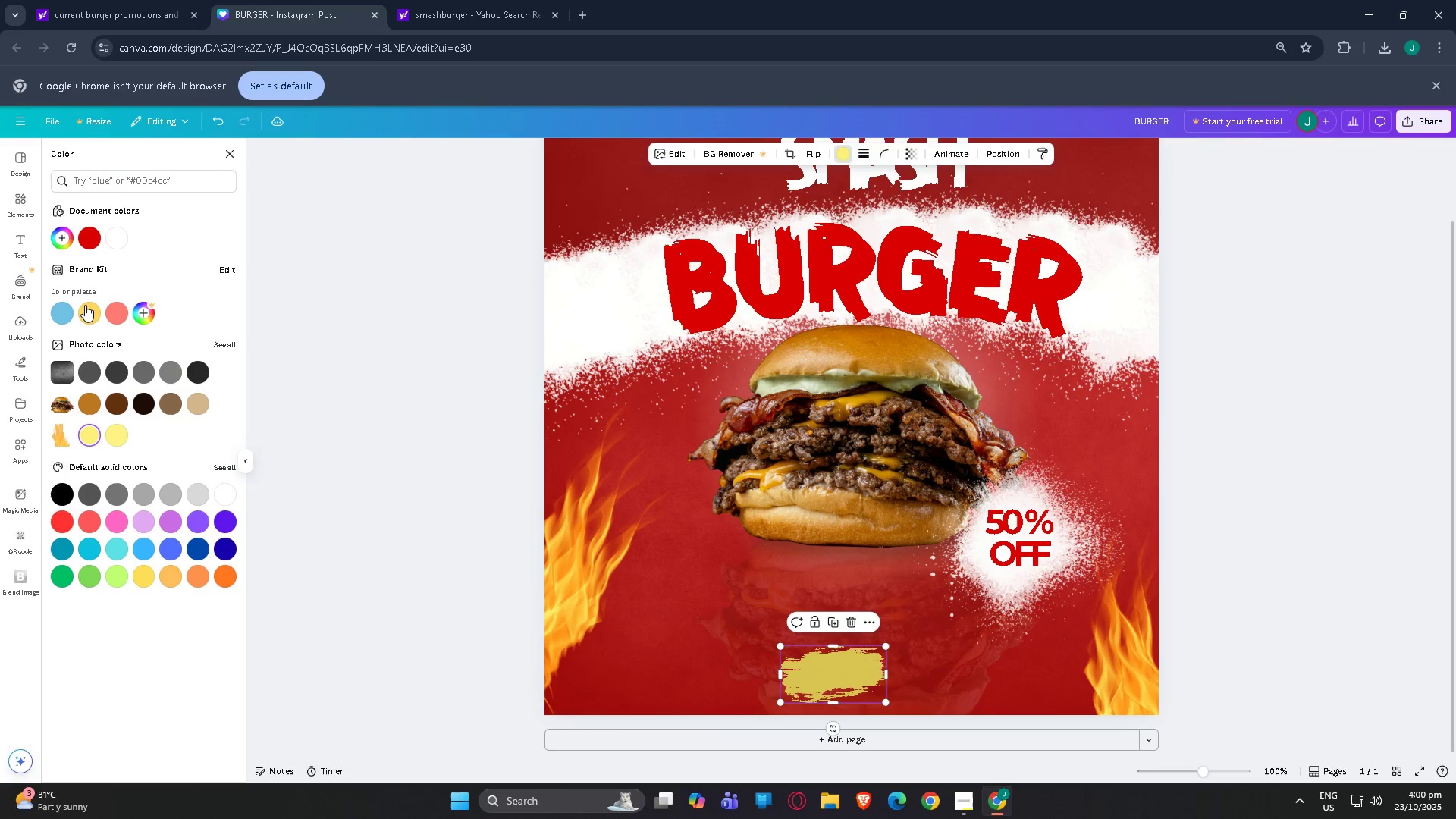 
left_click([85, 305])
 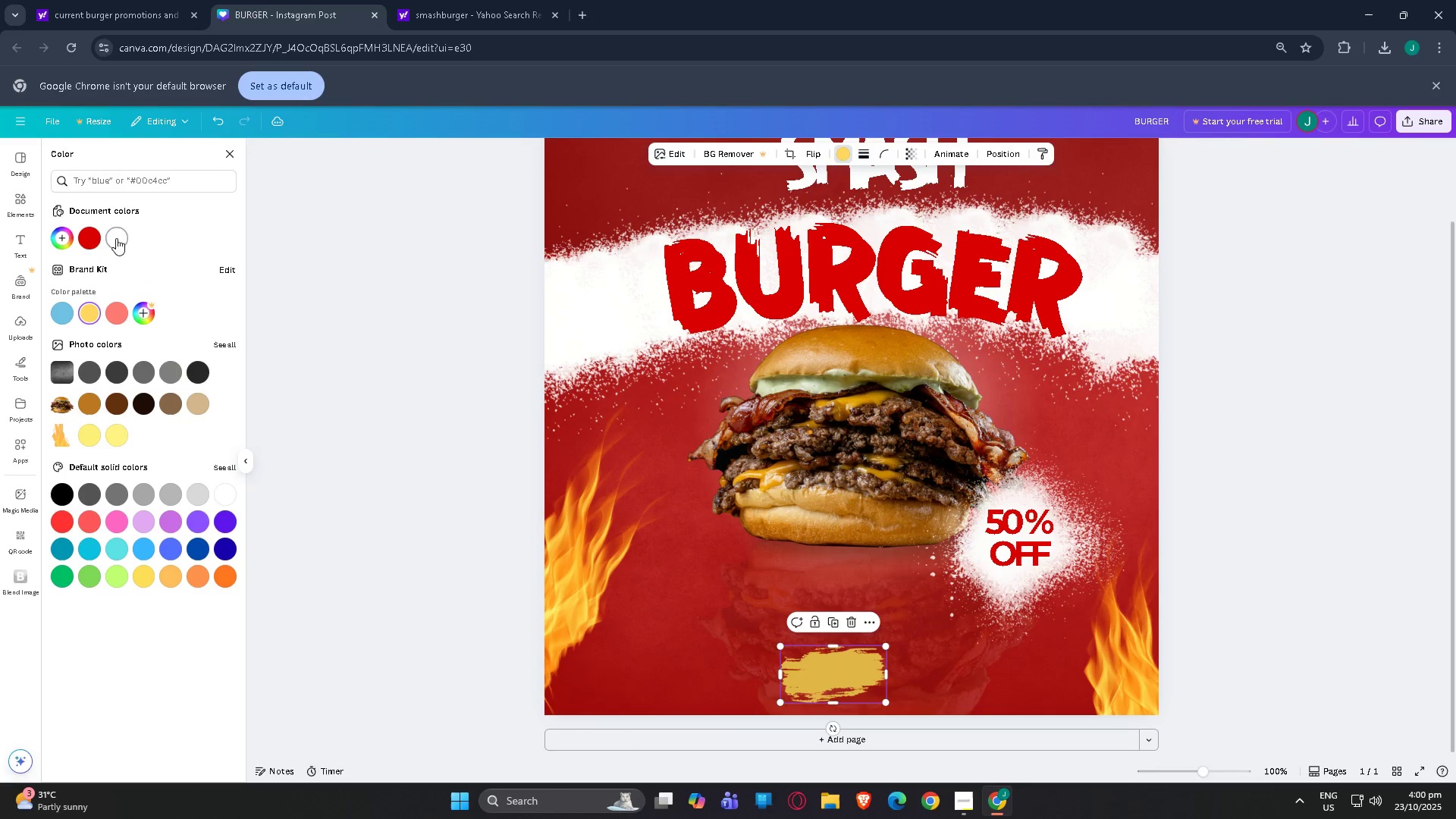 
left_click([60, 237])
 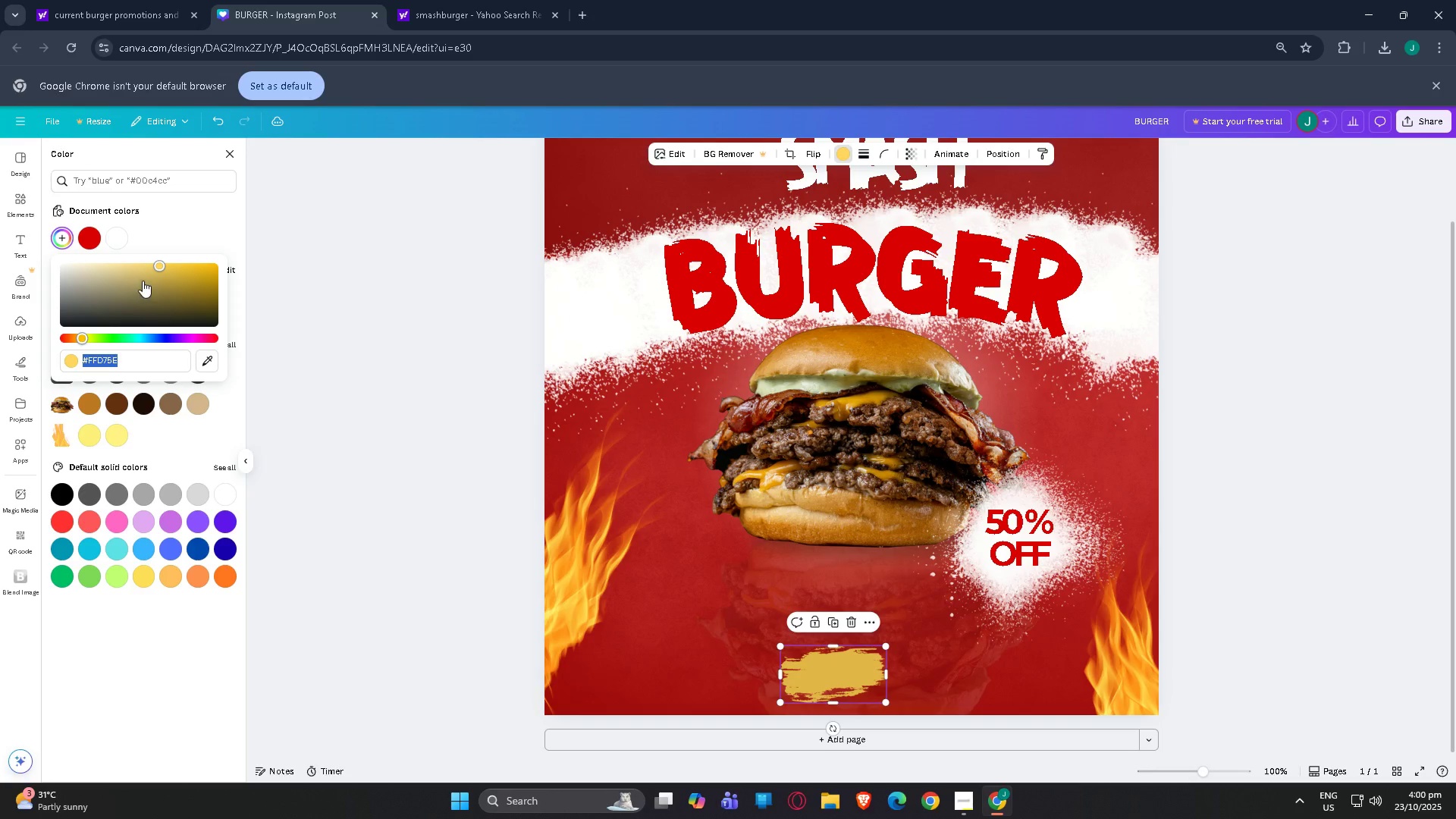 
left_click_drag(start_coordinate=[159, 265], to_coordinate=[264, 236])
 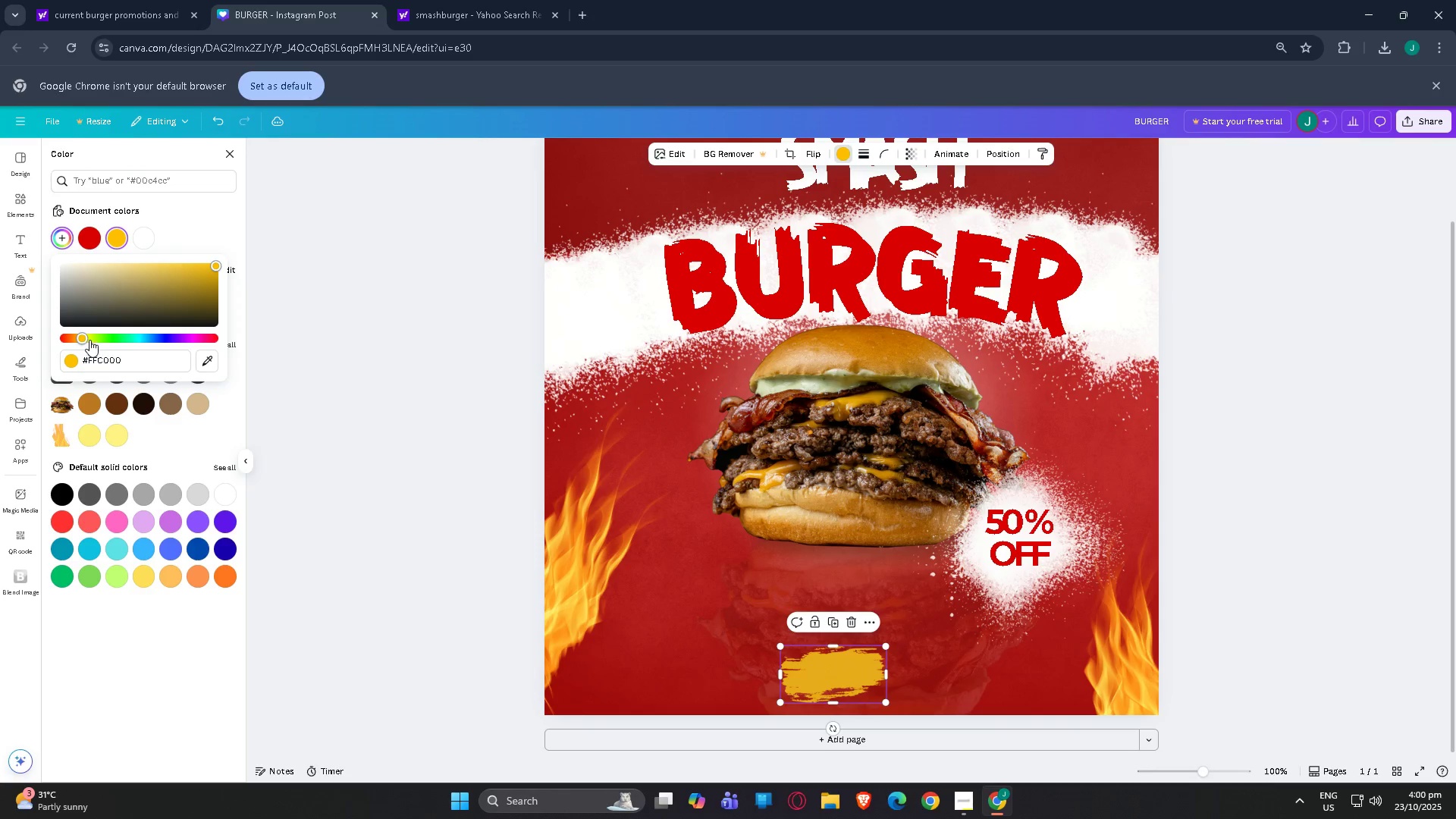 
left_click_drag(start_coordinate=[86, 339], to_coordinate=[90, 340])
 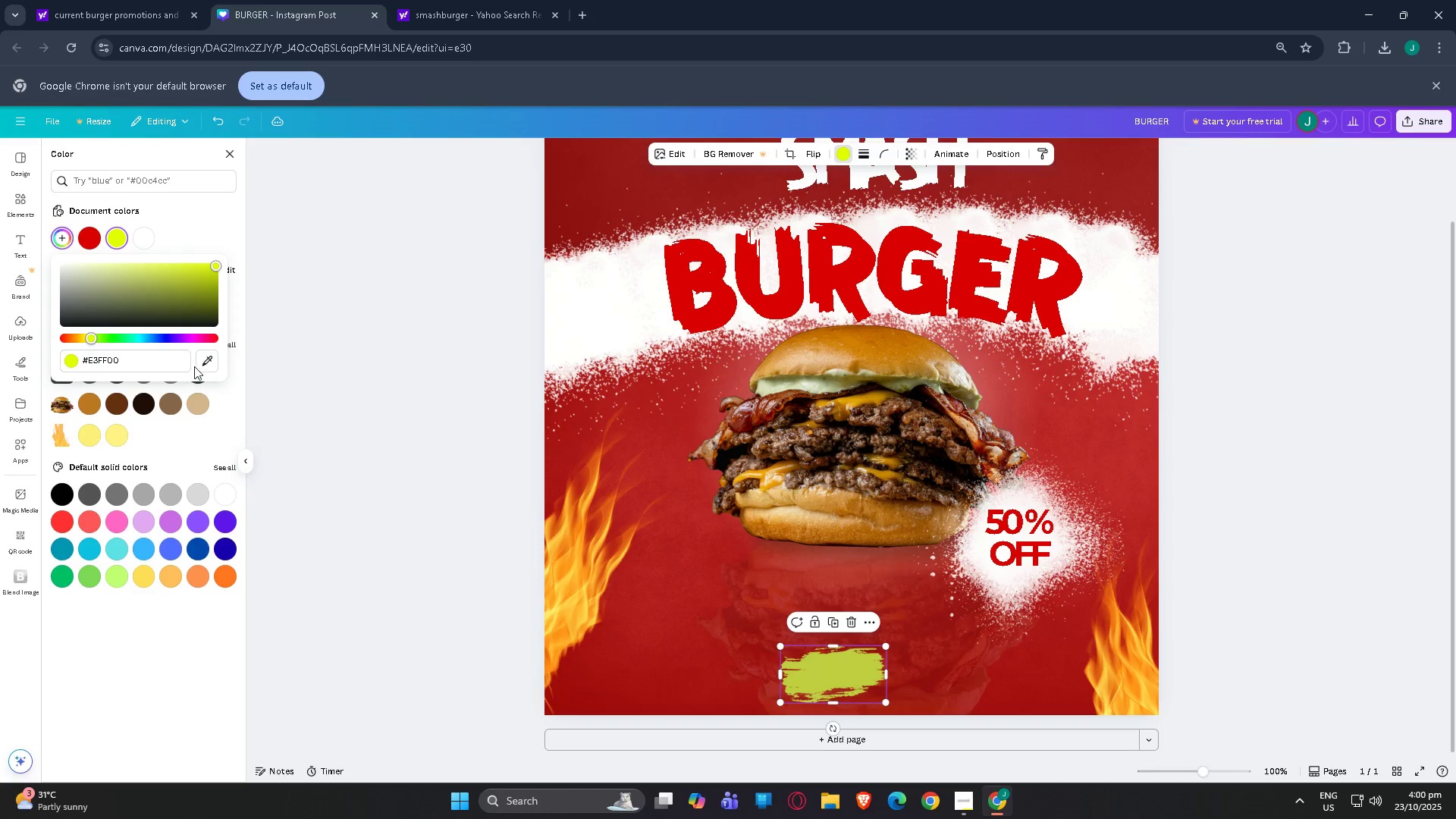 
left_click([392, 364])
 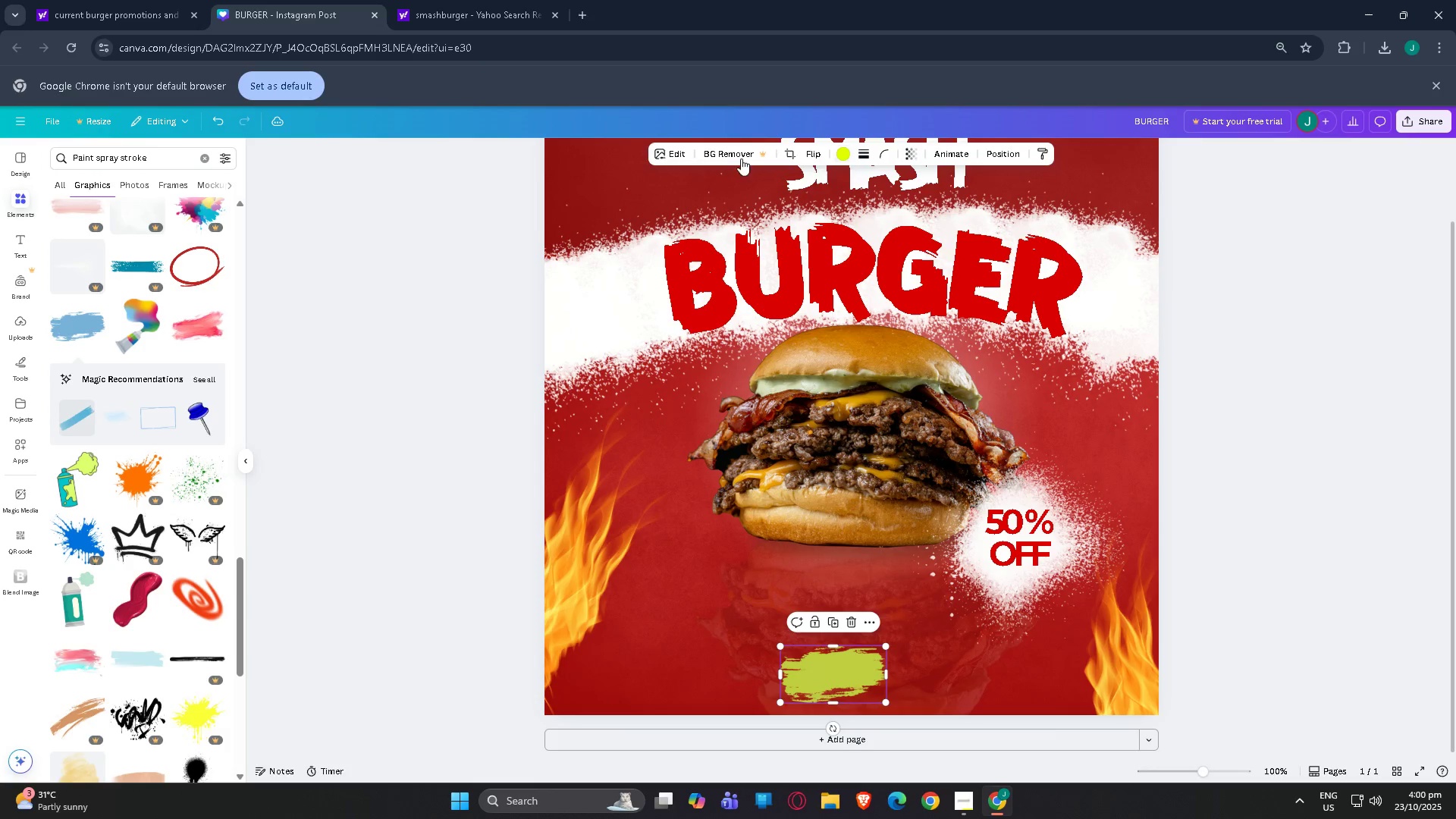 
left_click([681, 158])
 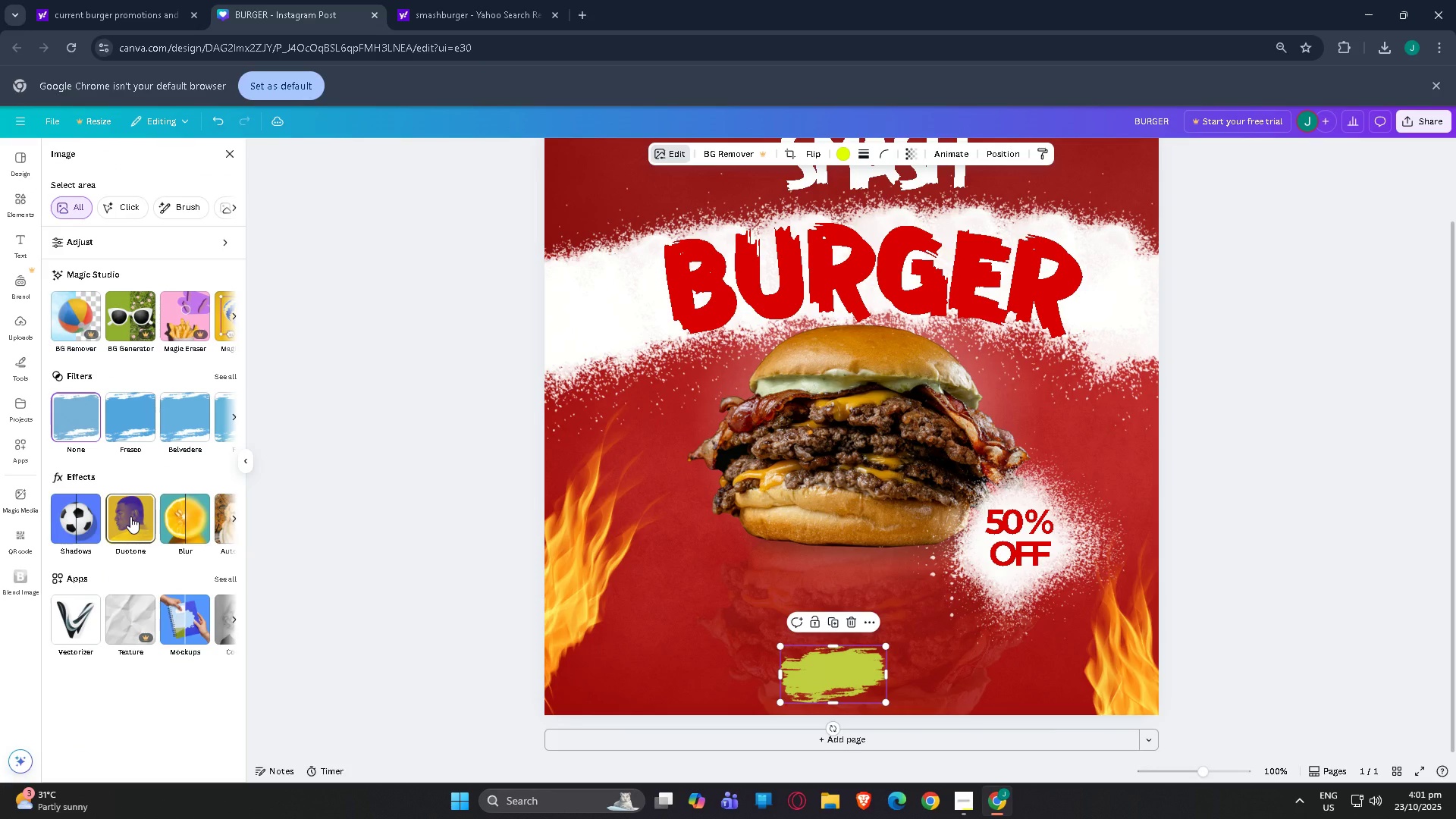 
left_click([130, 516])
 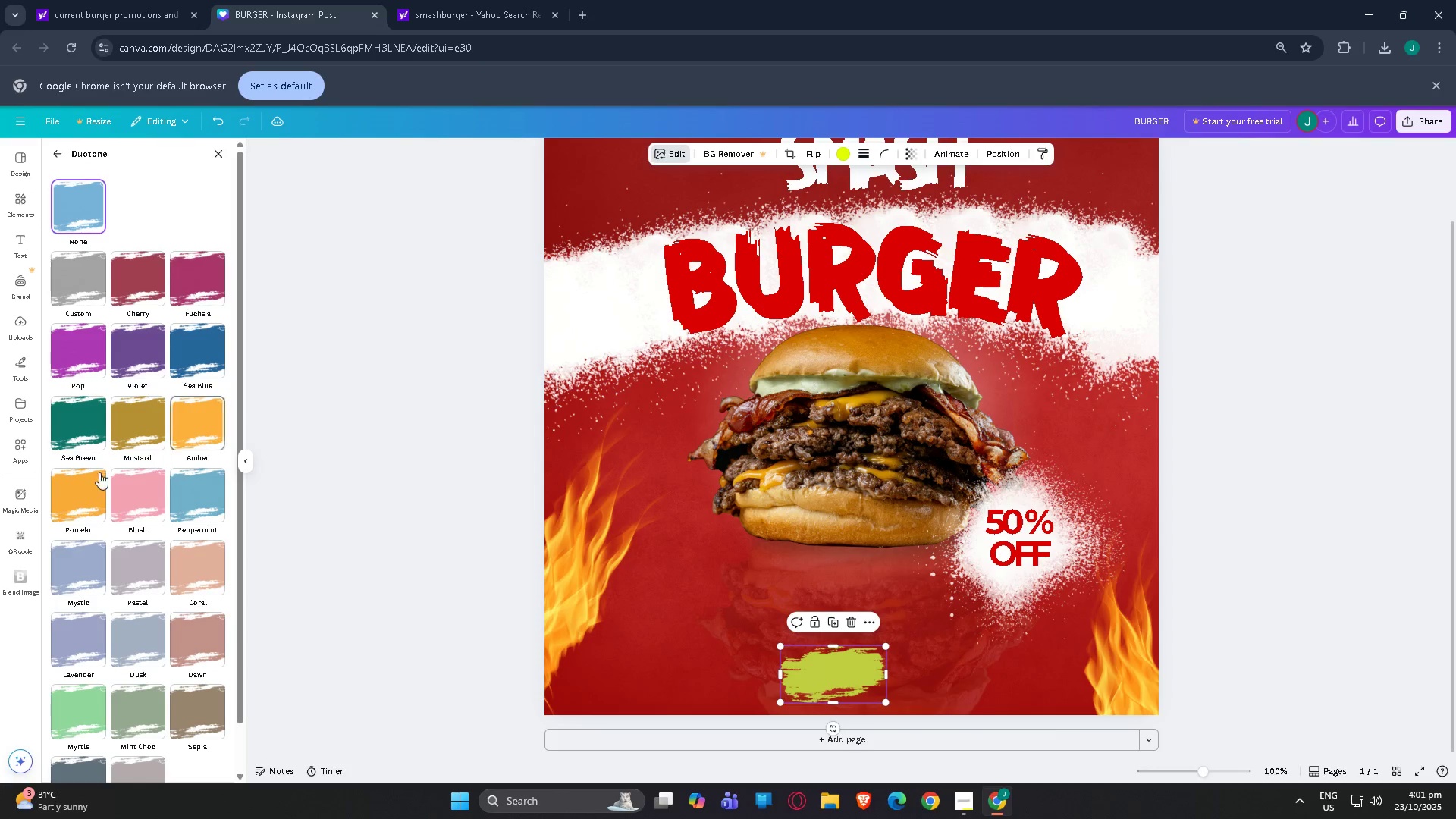 
left_click([80, 483])
 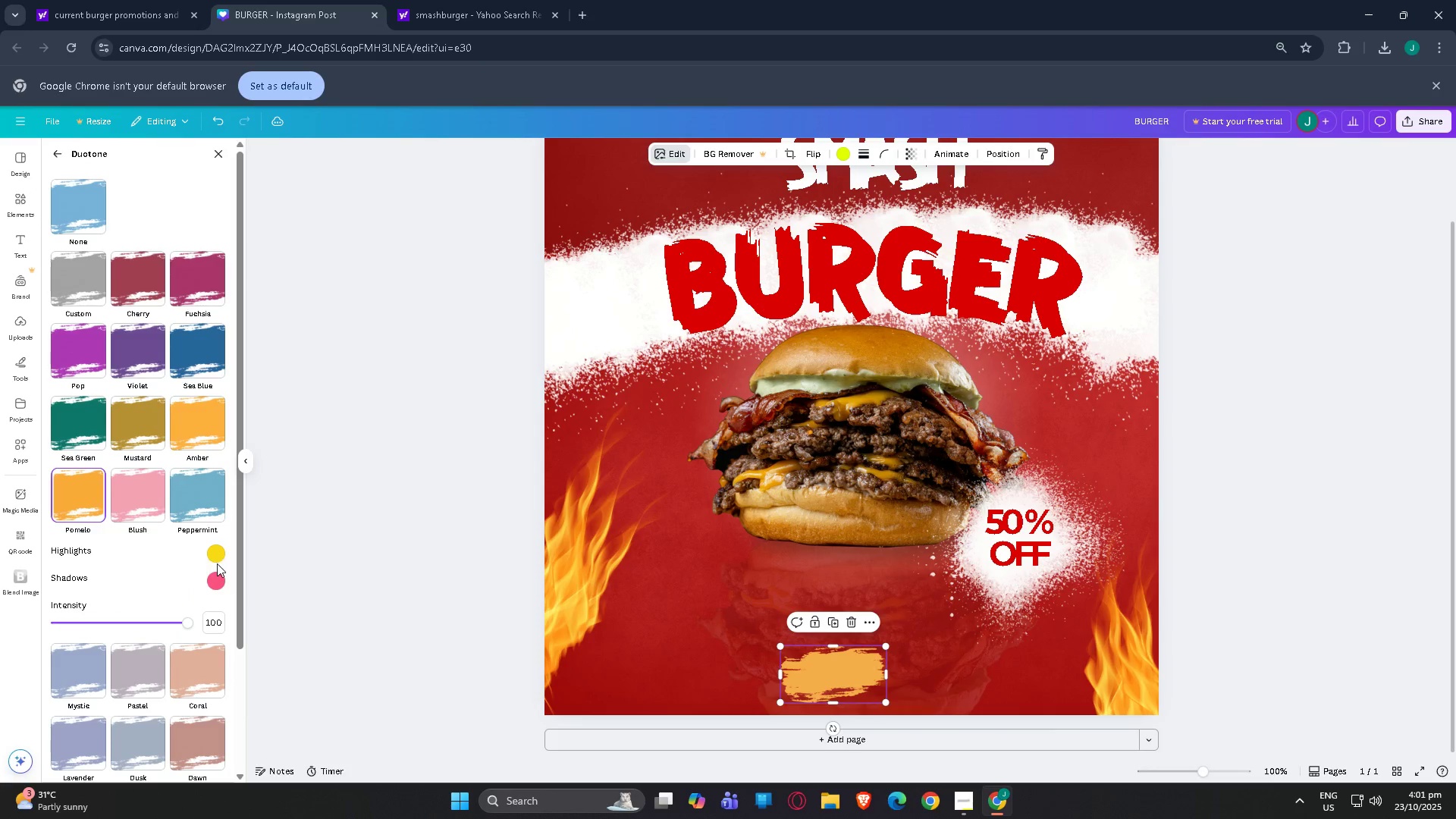 
left_click([224, 588])
 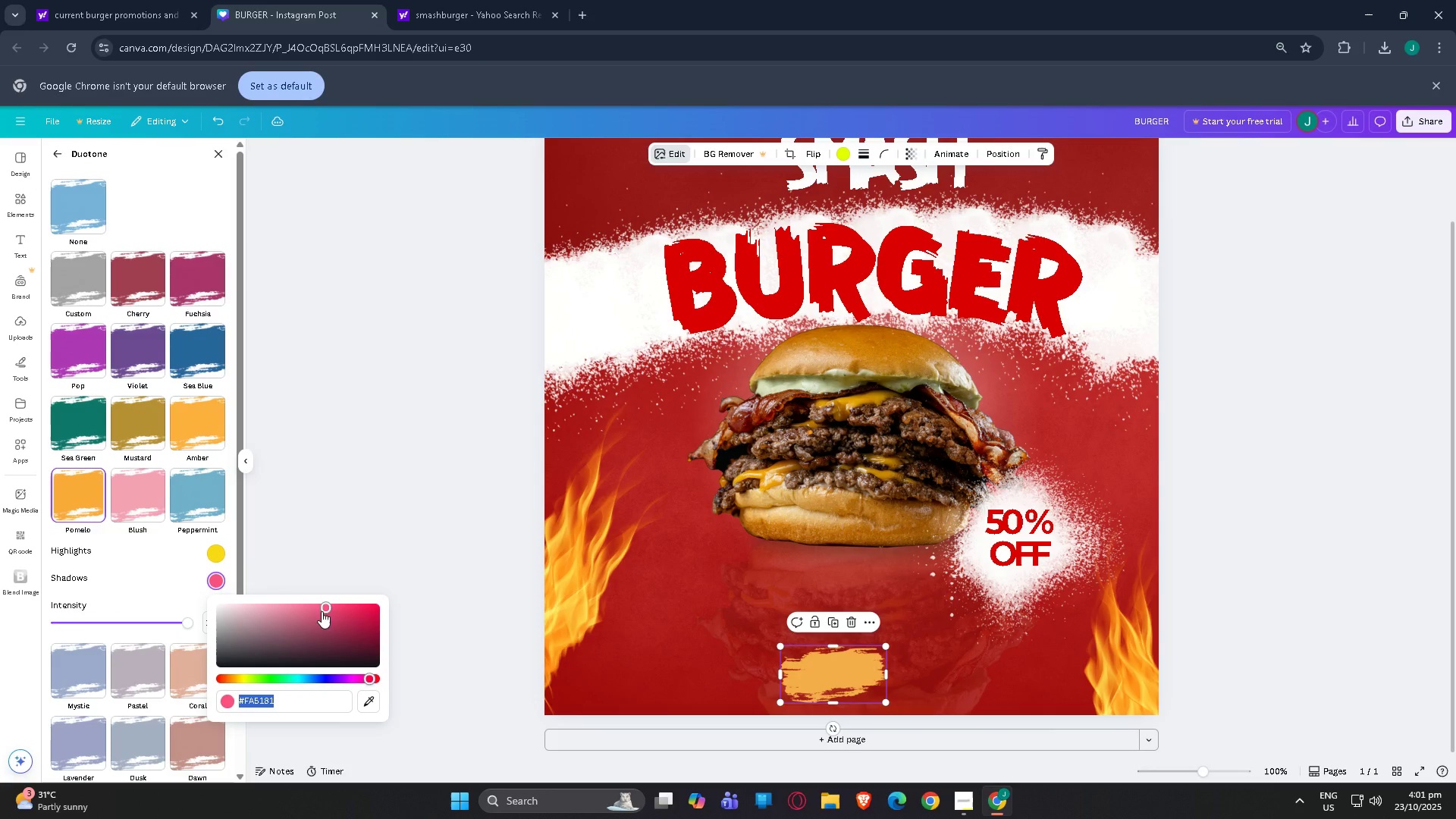 
left_click_drag(start_coordinate=[322, 611], to_coordinate=[376, 595])
 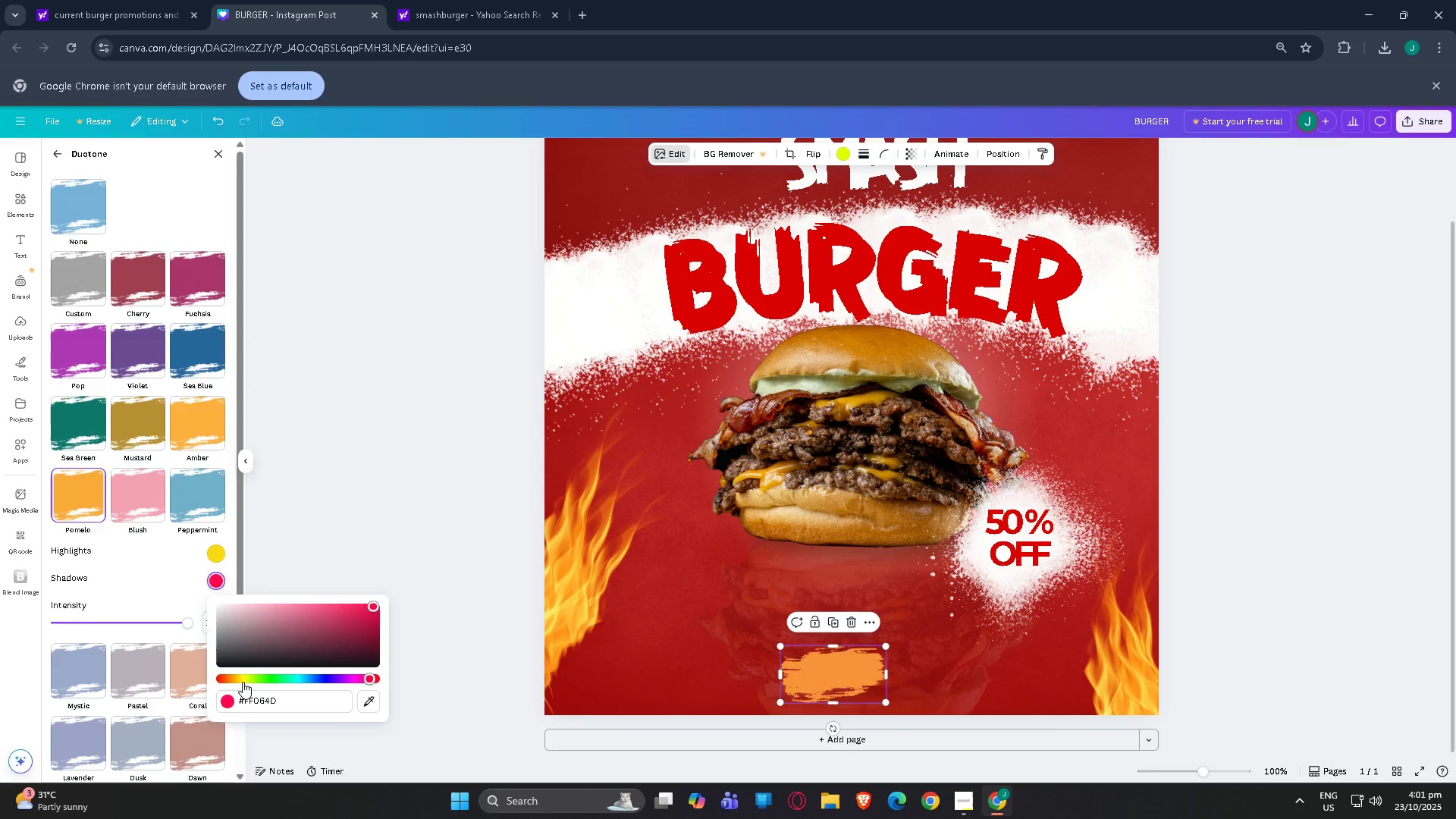 
left_click([243, 682])
 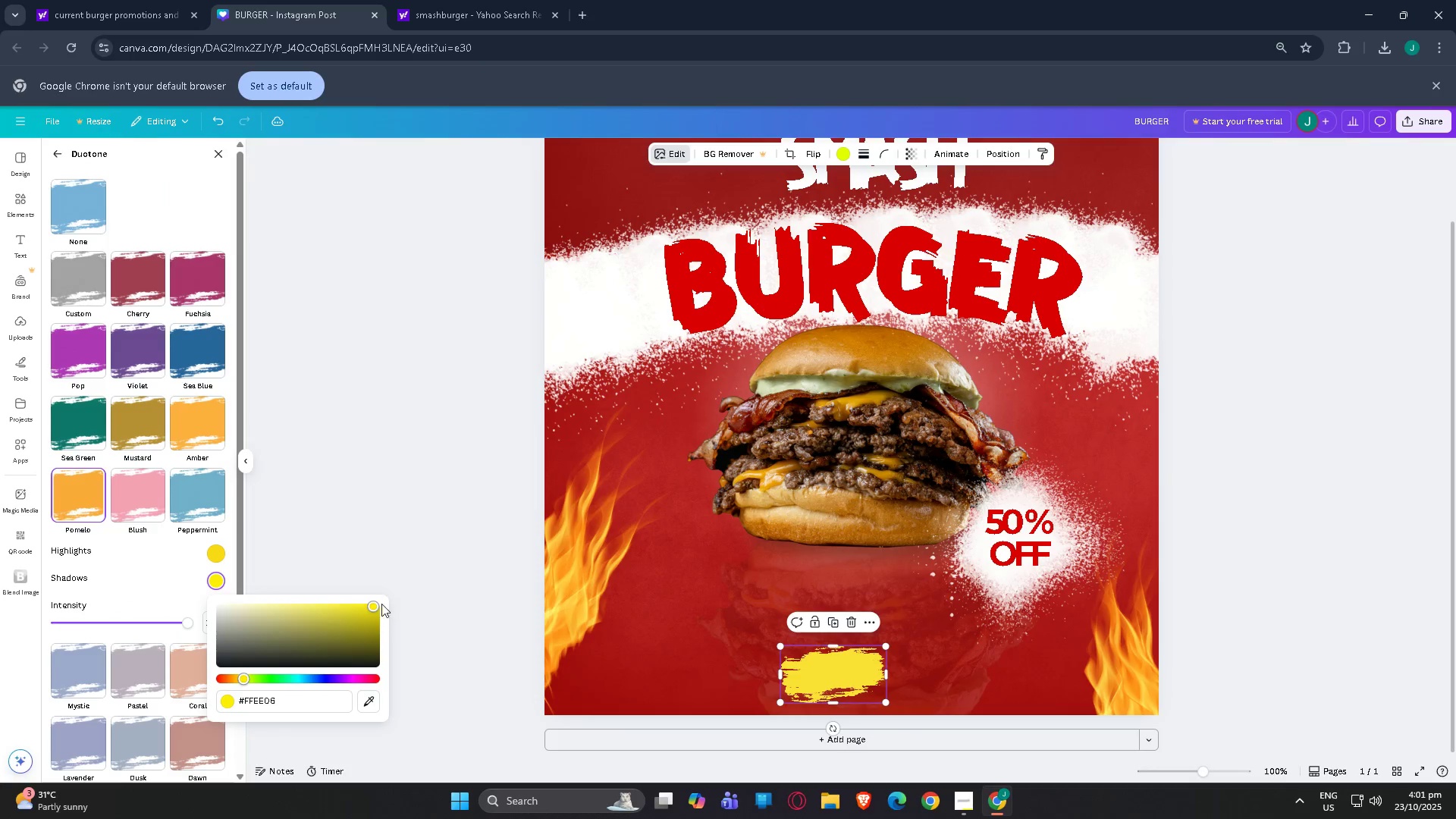 
left_click_drag(start_coordinate=[380, 603], to_coordinate=[387, 575])
 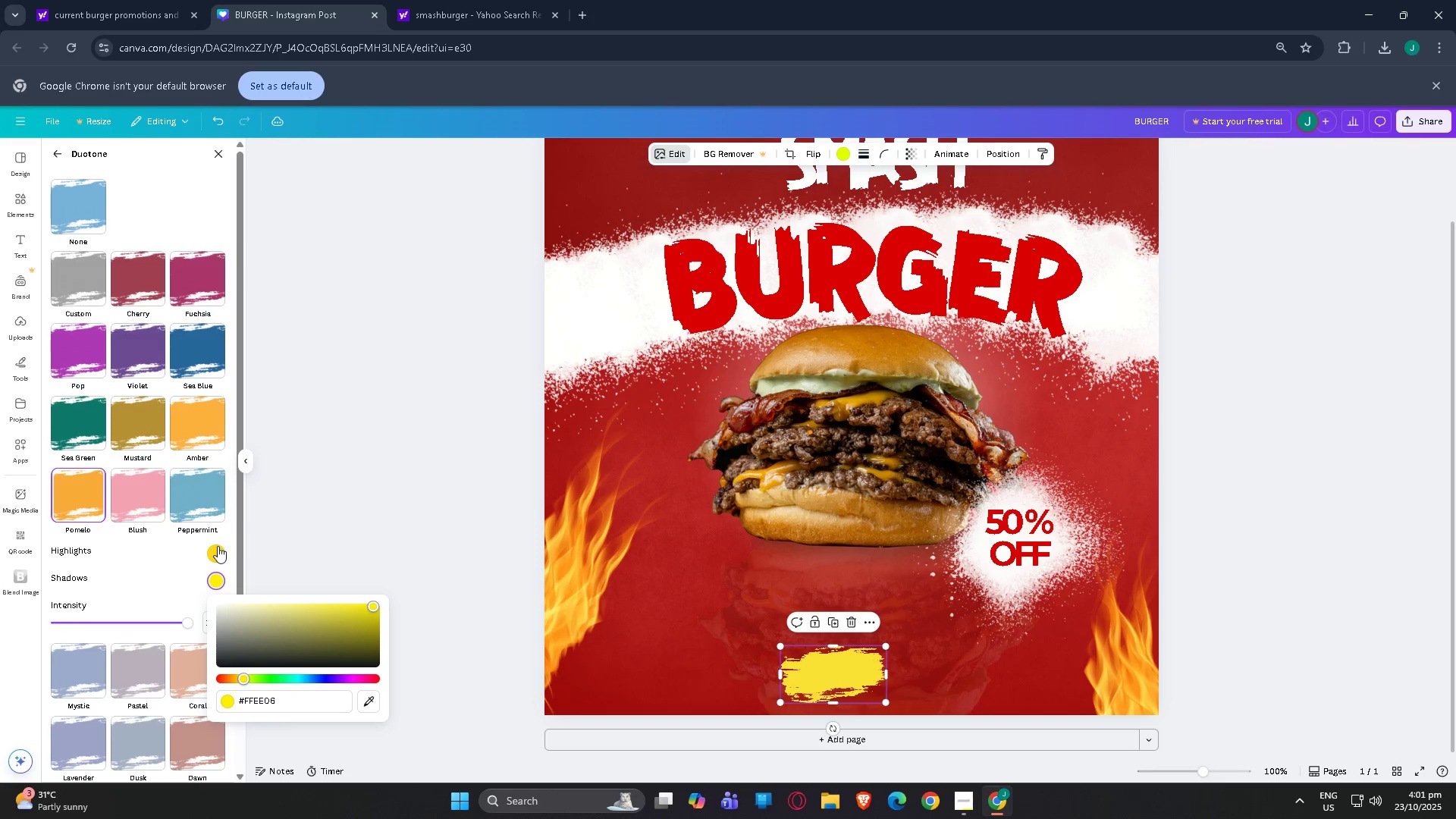 
left_click([215, 550])
 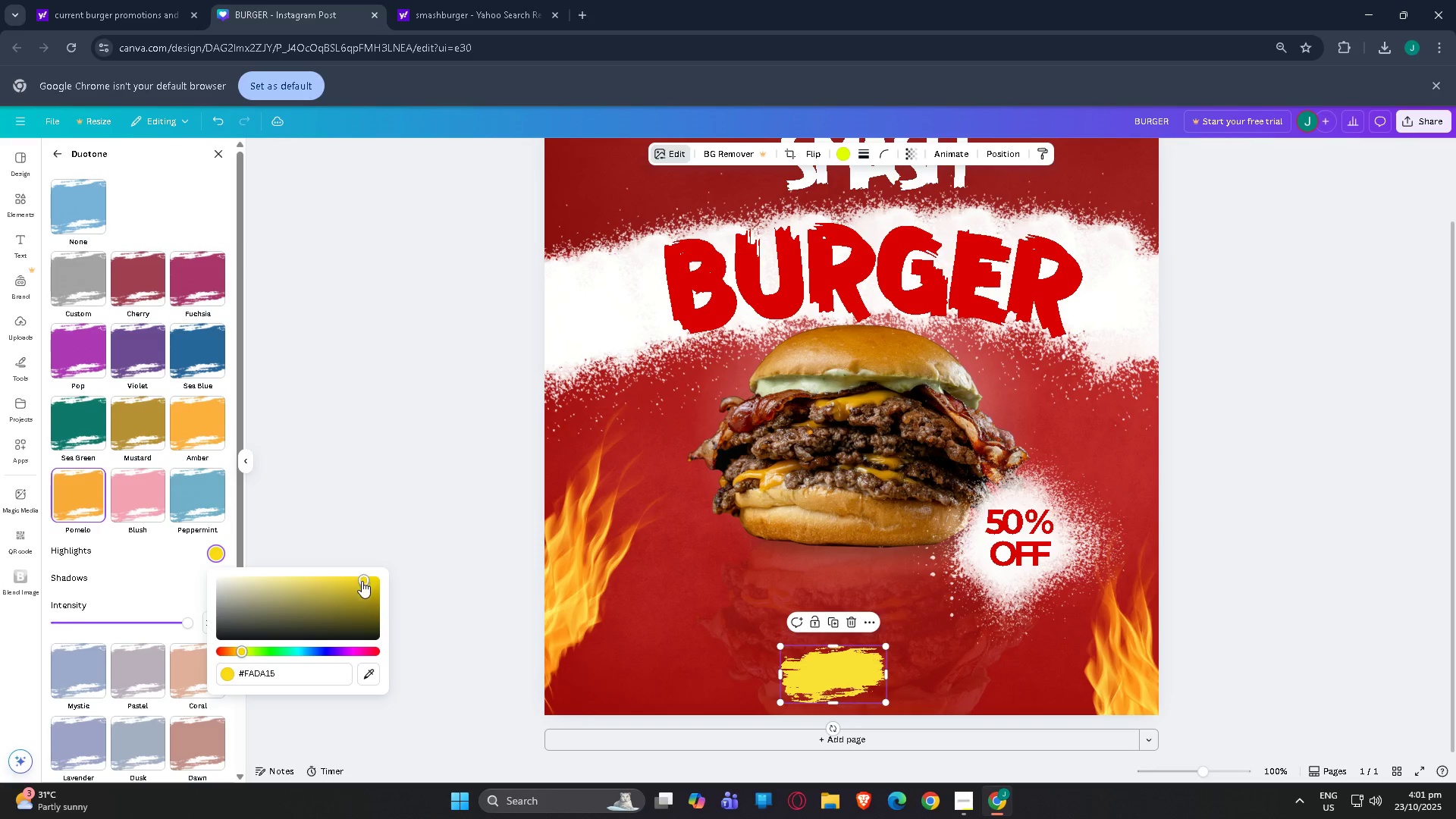 
left_click_drag(start_coordinate=[362, 581], to_coordinate=[456, 555])
 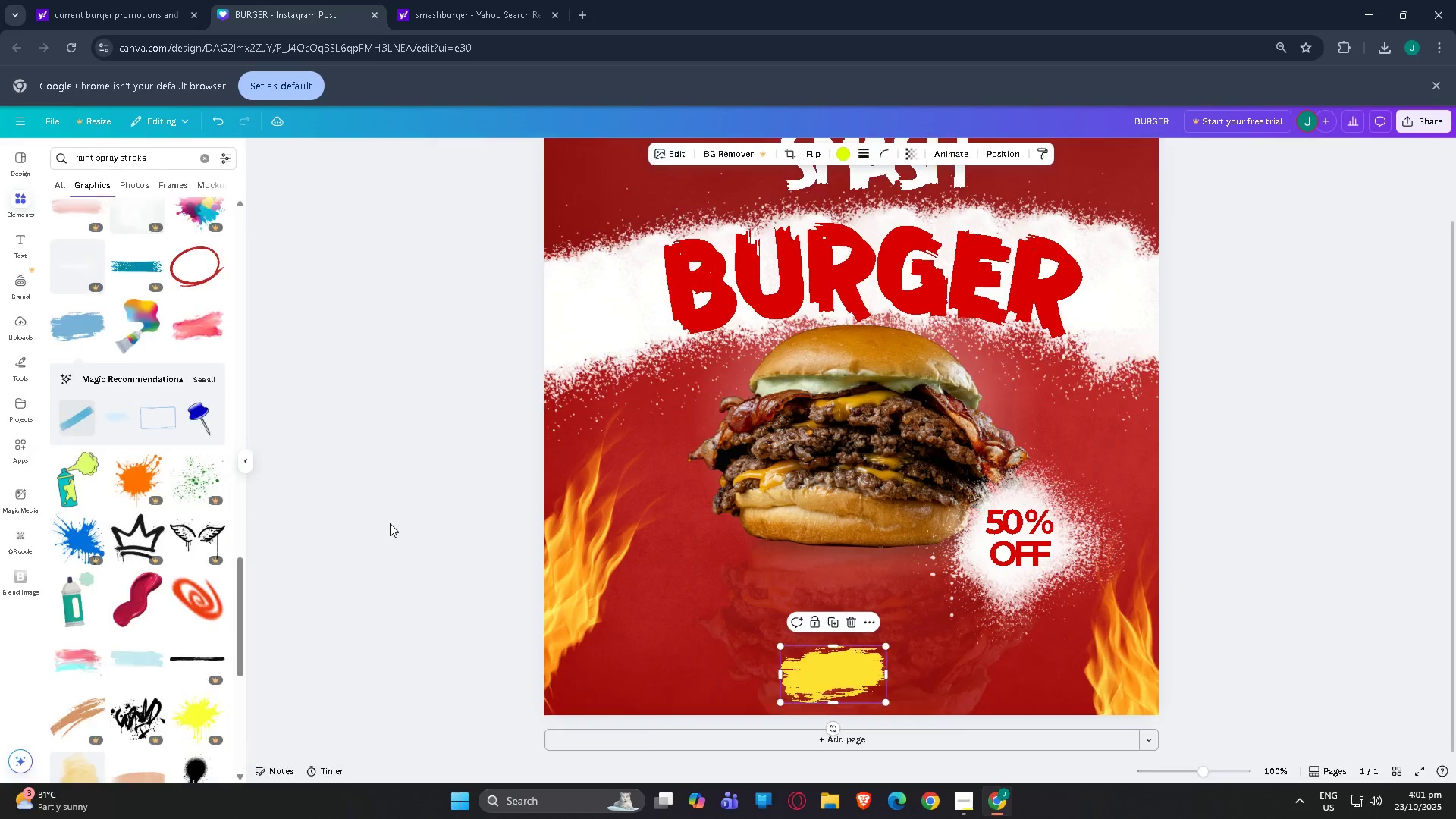 
double_click([390, 523])
 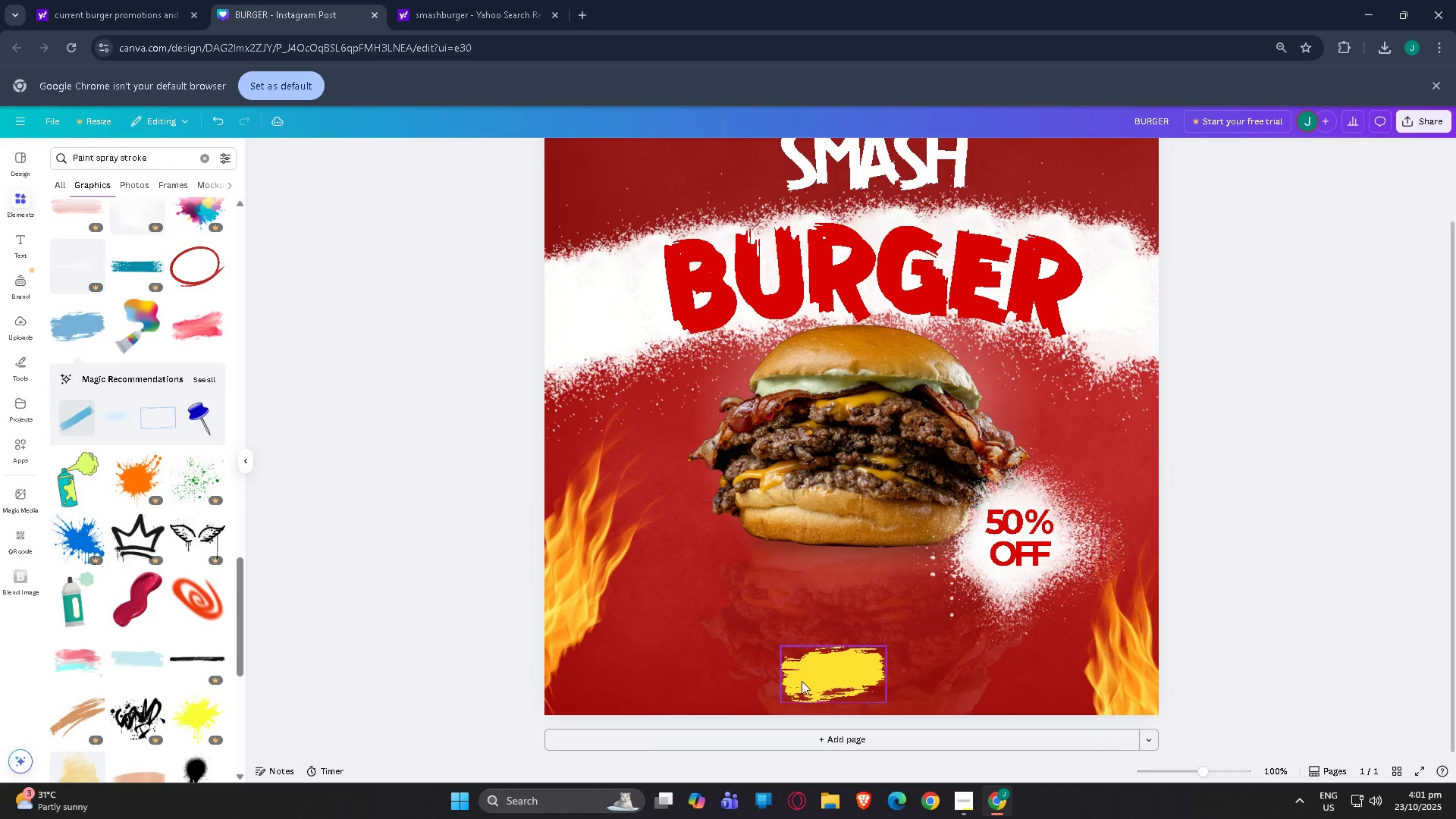 
left_click([809, 693])
 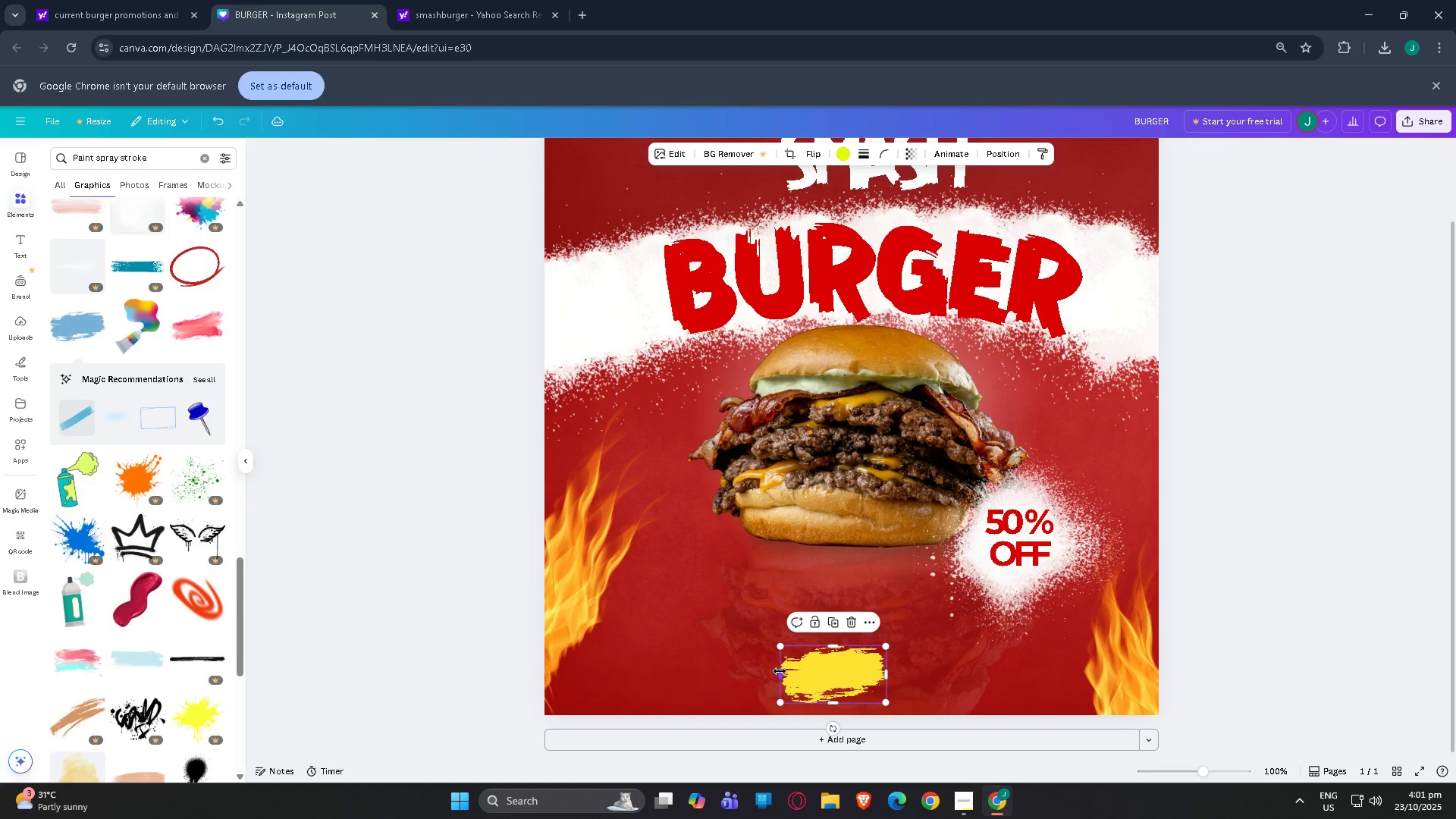 
left_click_drag(start_coordinate=[780, 671], to_coordinate=[780, 676])
 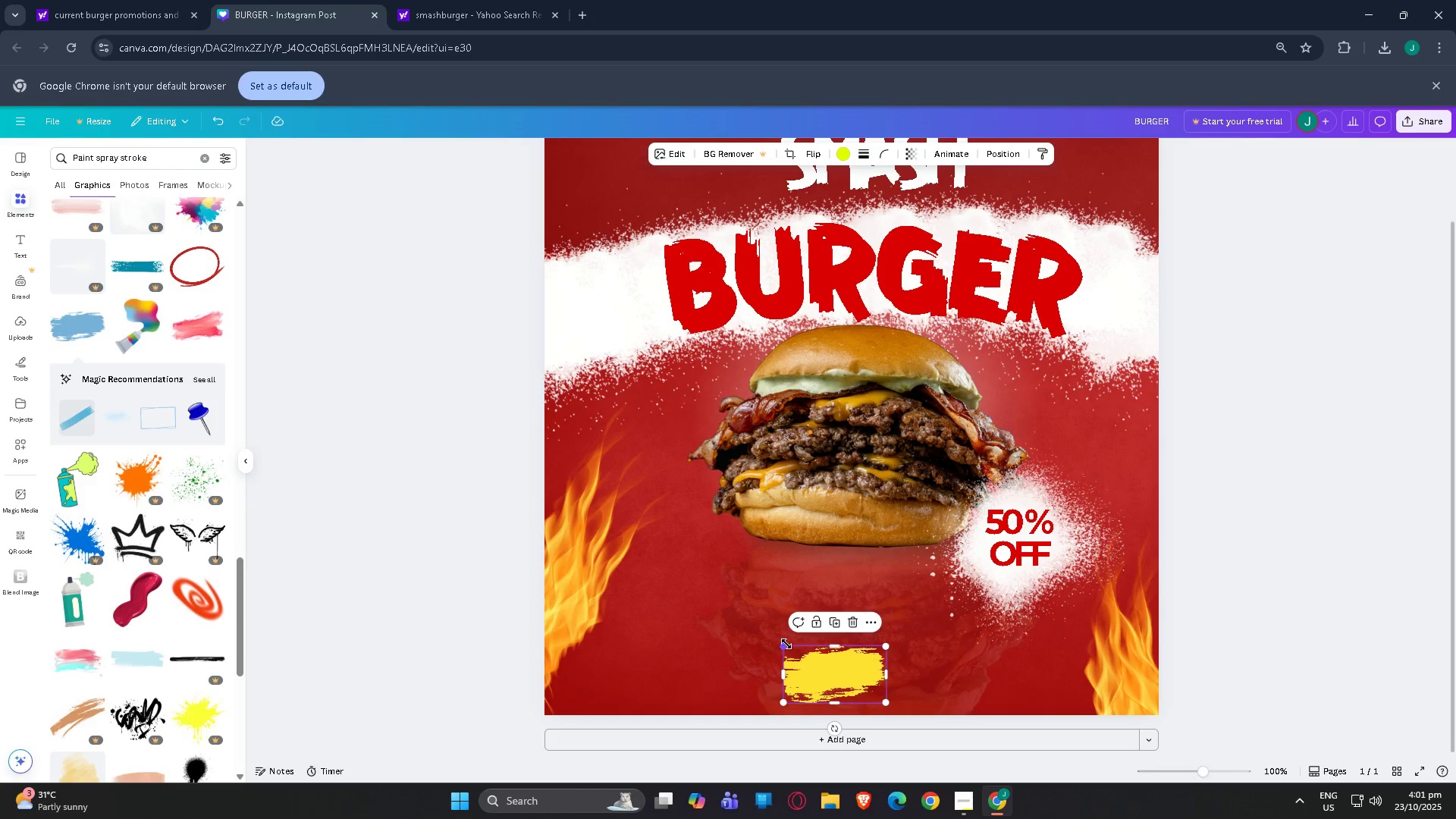 
left_click_drag(start_coordinate=[786, 645], to_coordinate=[776, 646])
 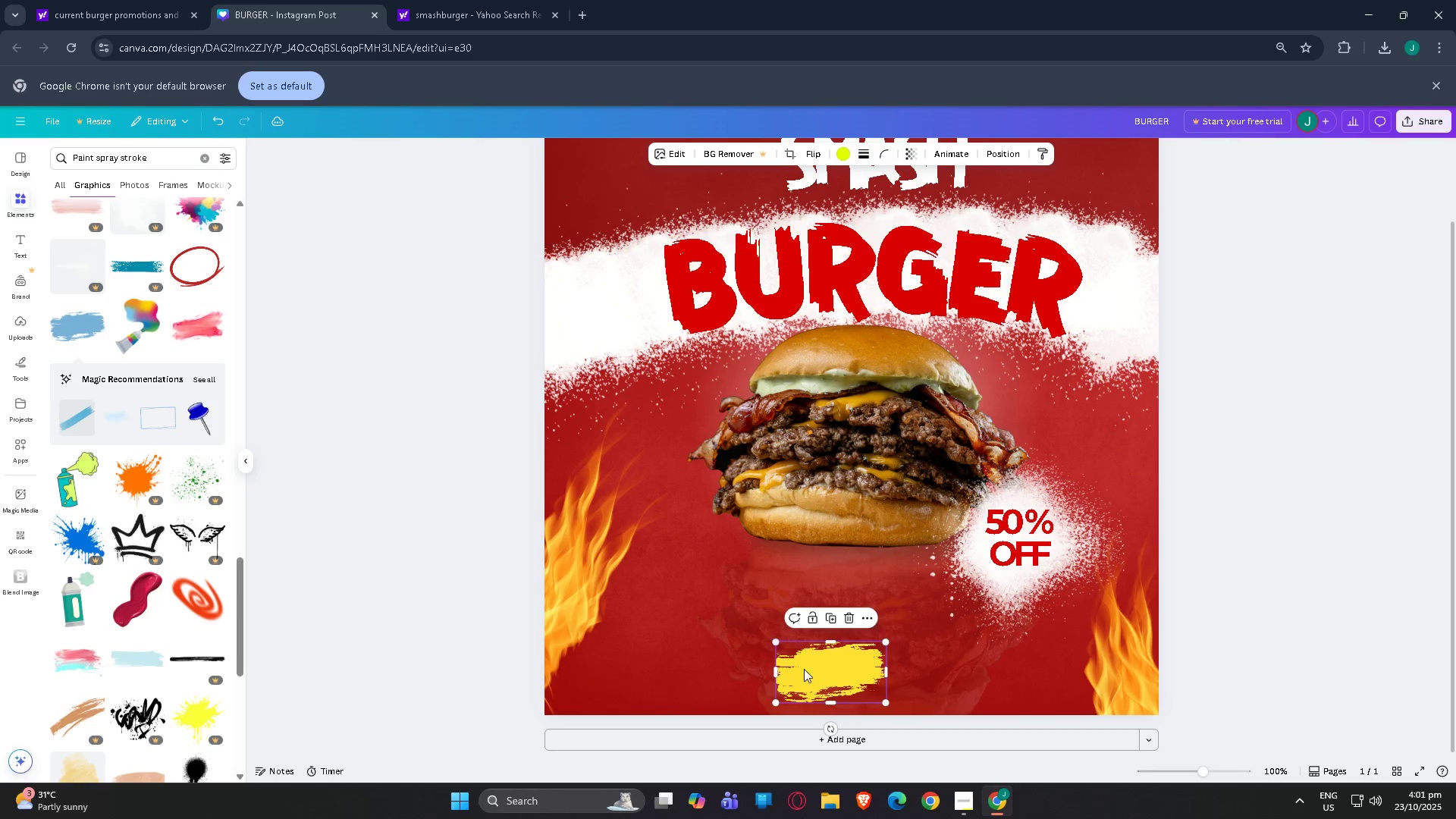 
left_click([804, 669])
 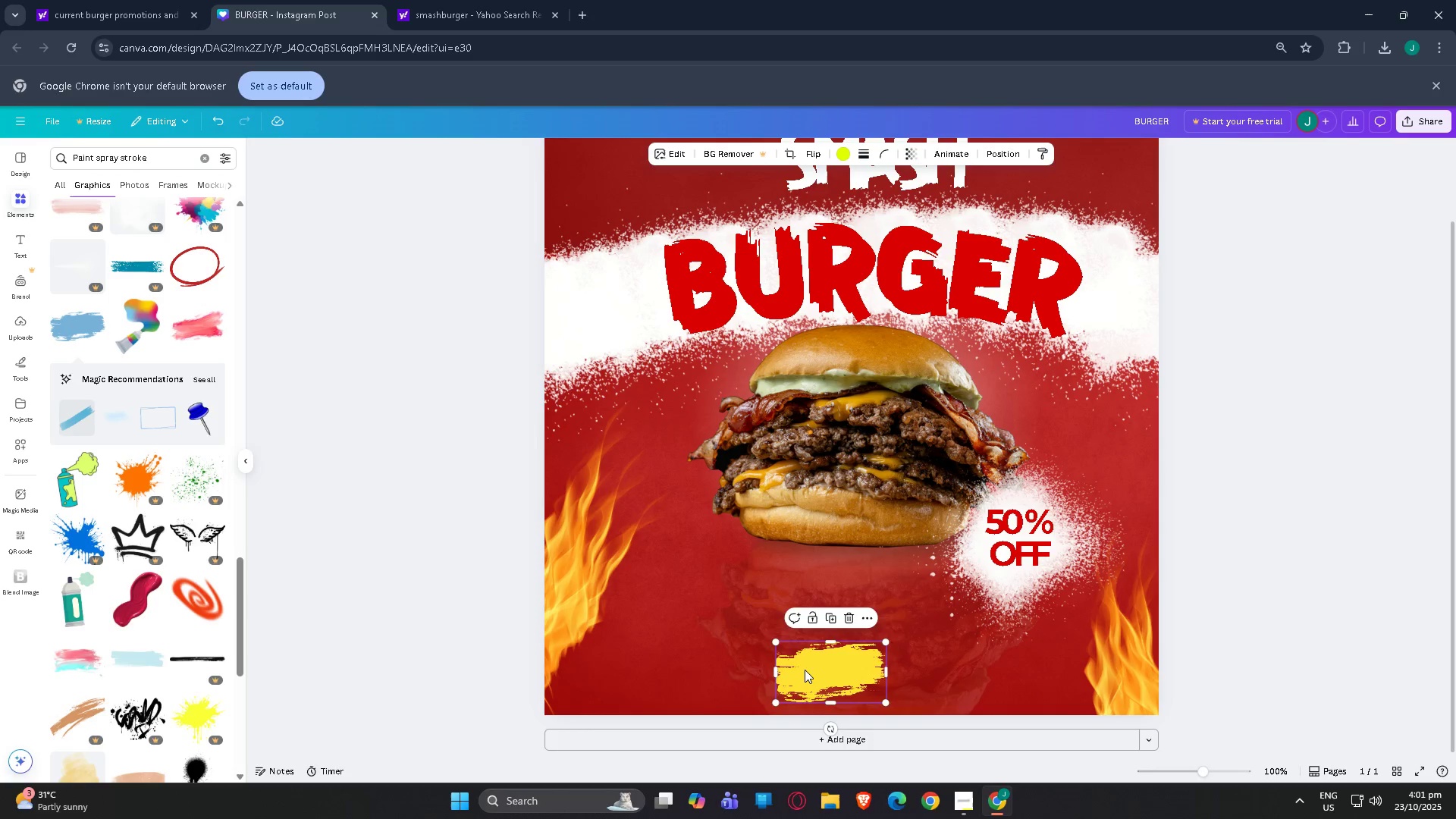 
left_click_drag(start_coordinate=[805, 670], to_coordinate=[692, 669])
 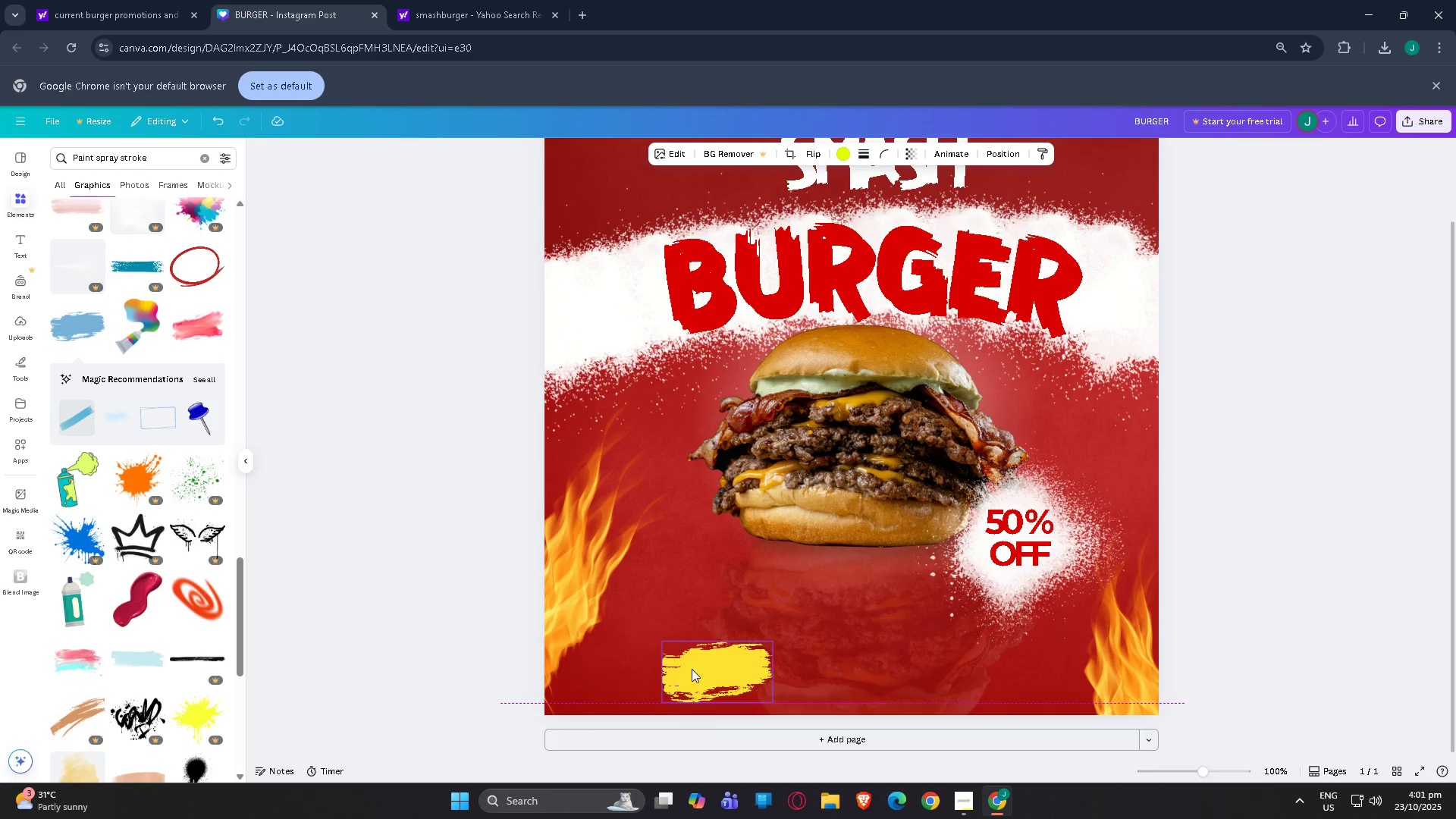 
key(Control+C)
 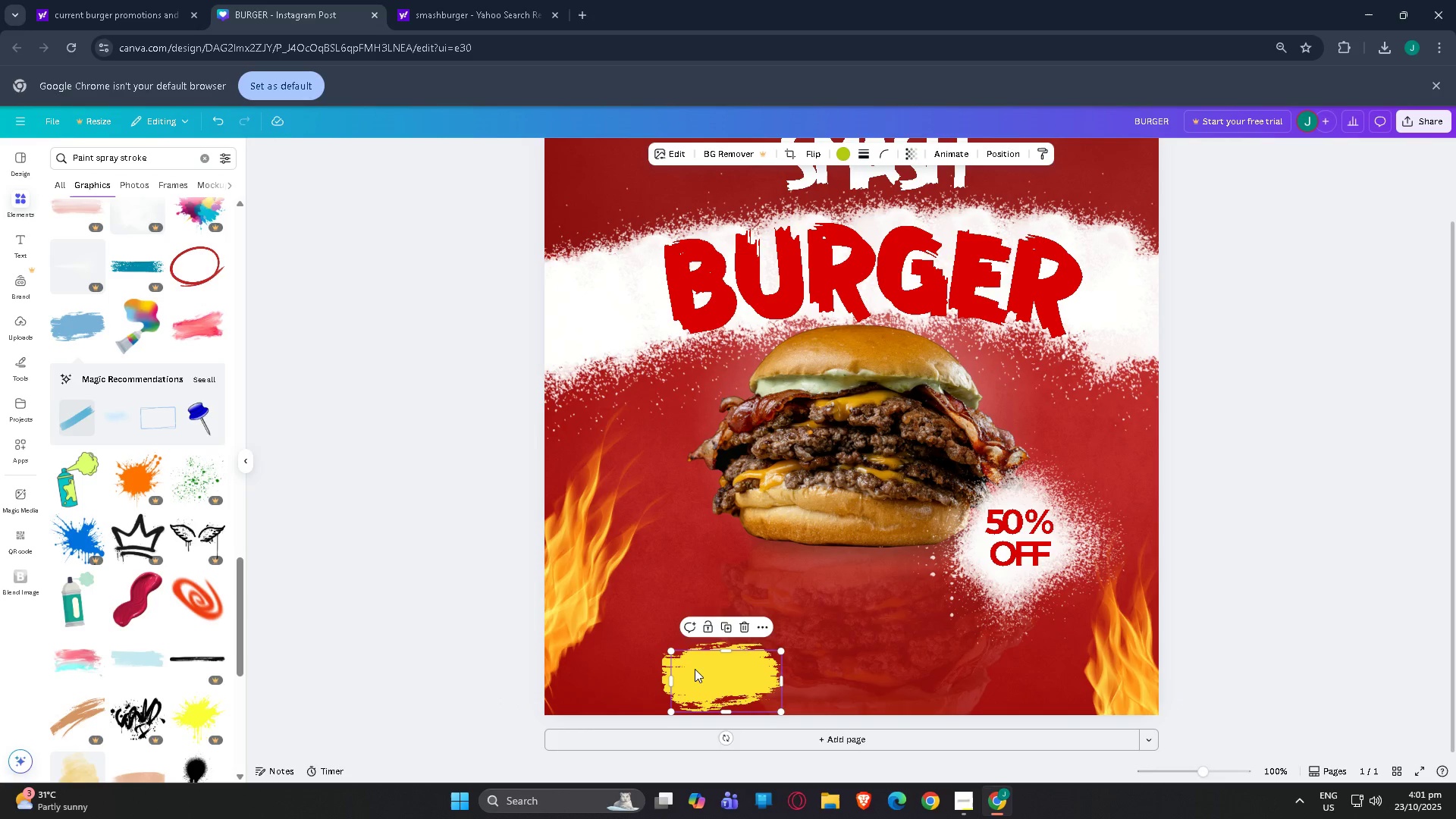 
key(Control+V)
 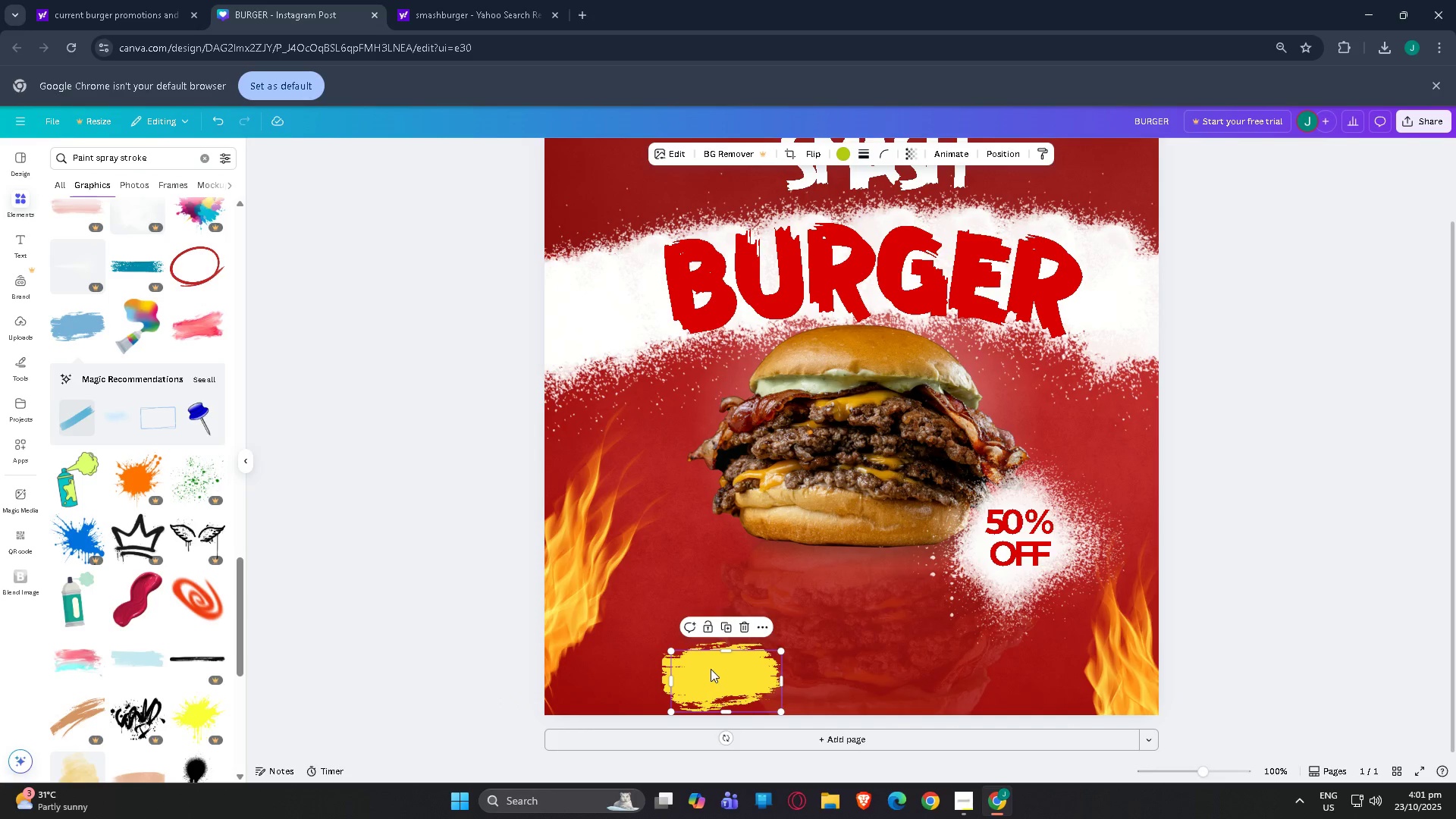 
left_click_drag(start_coordinate=[711, 669], to_coordinate=[745, 658])
 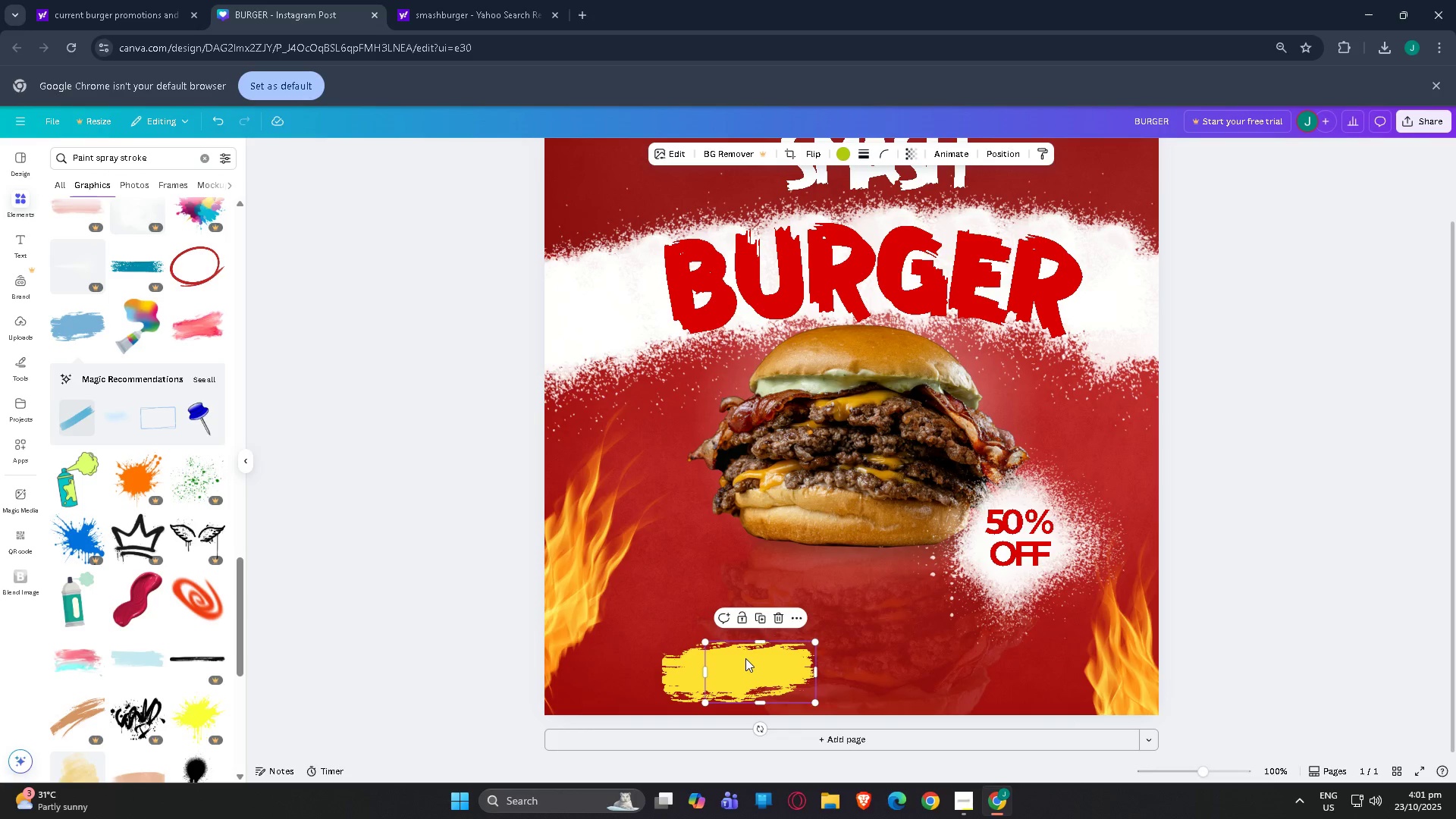 
key(Control+C)
 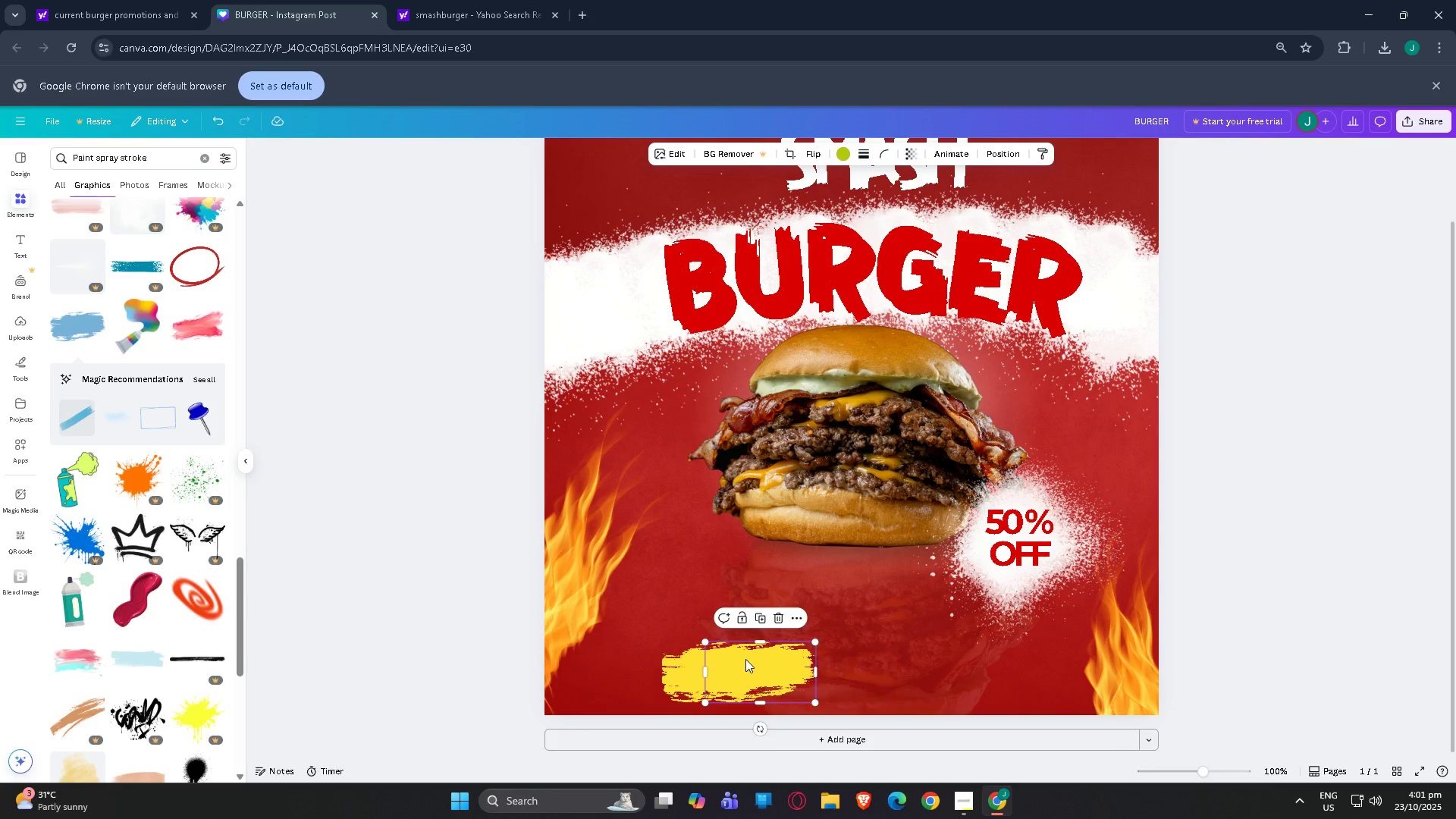 
key(Control+V)
 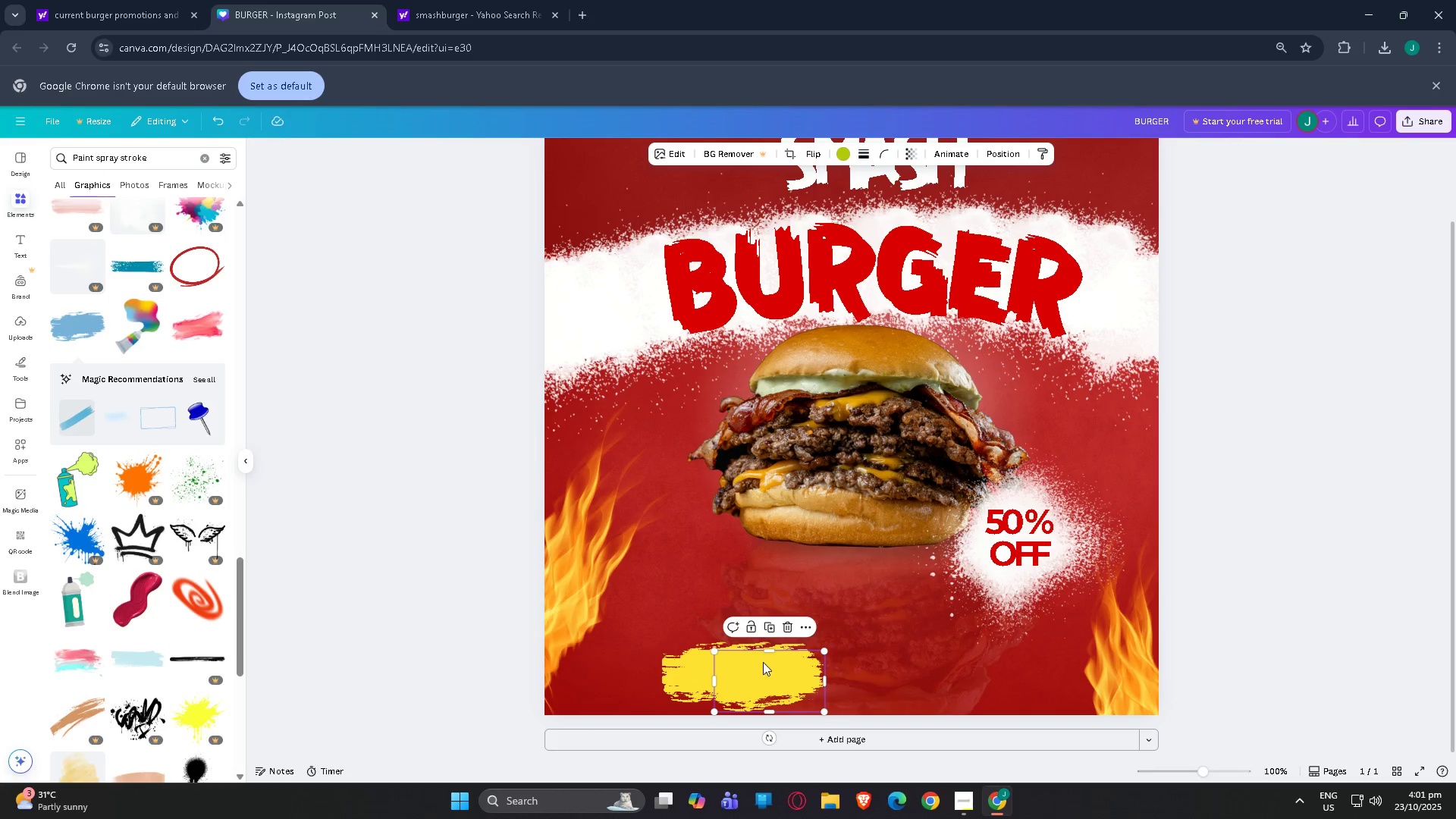 
left_click_drag(start_coordinate=[769, 662], to_coordinate=[811, 653])
 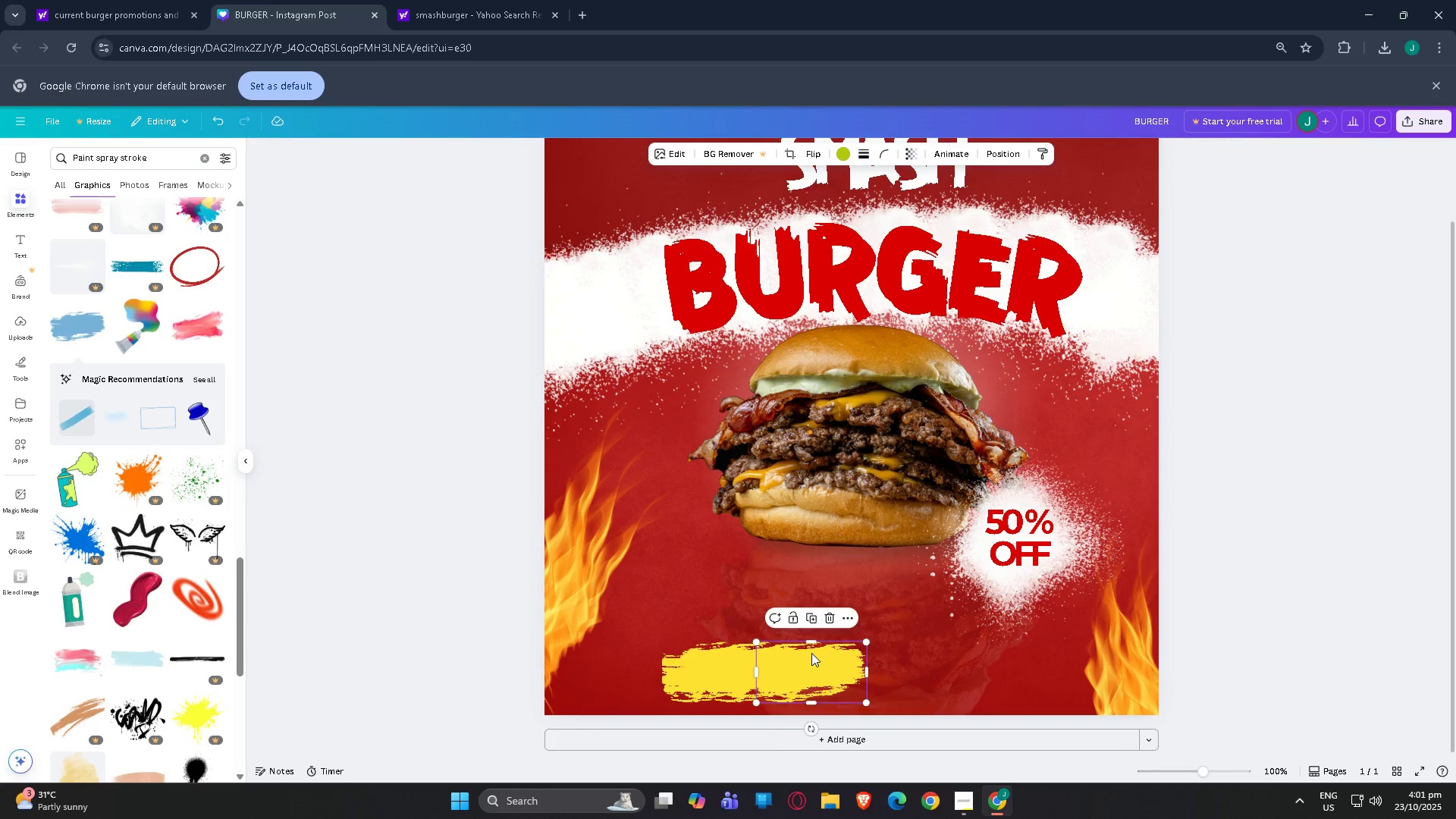 
key(Control+V)
 